 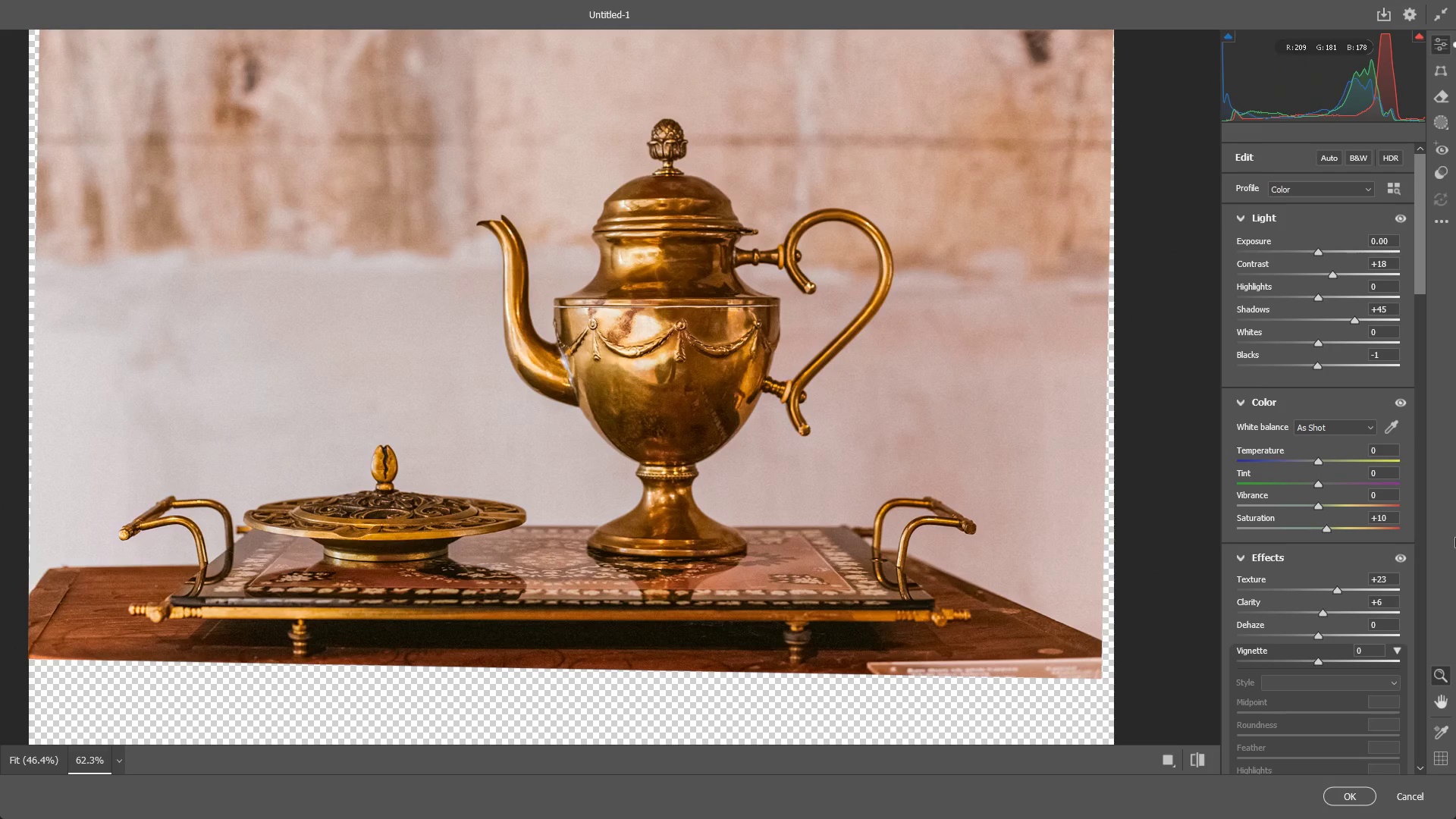 
scroll: coordinate [1291, 523], scroll_direction: down, amount: 15.0
 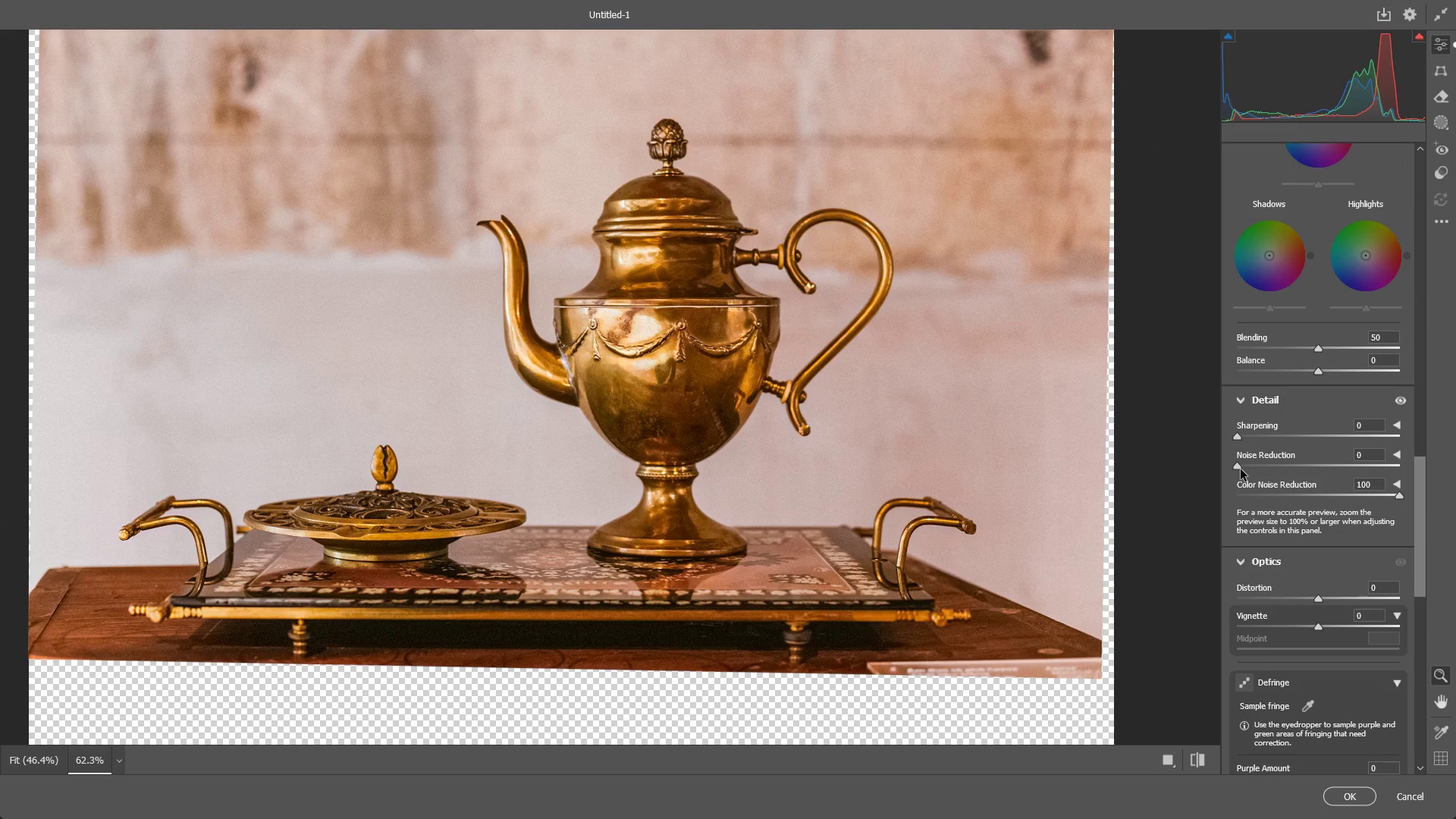 
left_click_drag(start_coordinate=[1241, 469], to_coordinate=[1285, 461])
 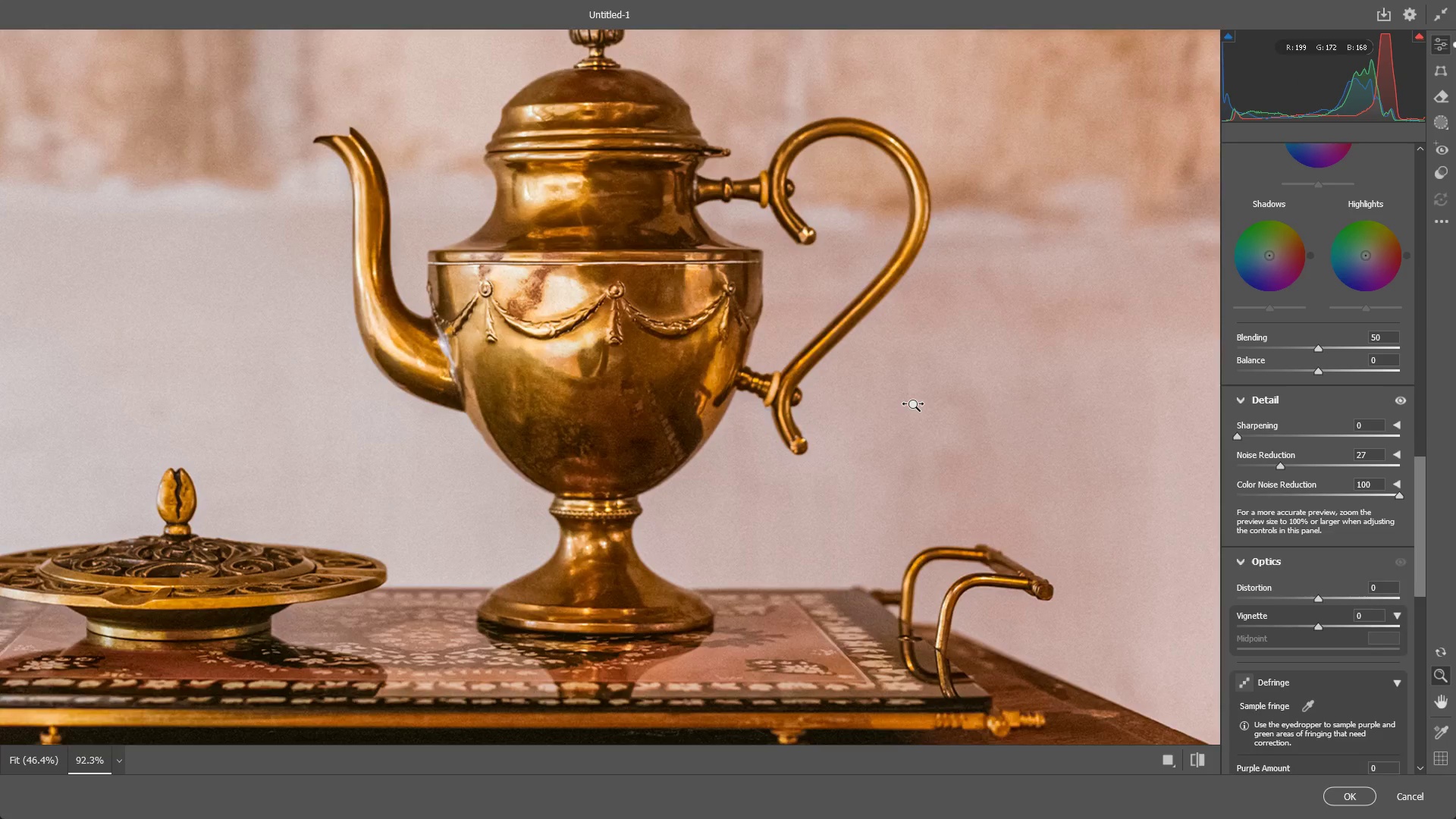 
left_click_drag(start_coordinate=[815, 397], to_coordinate=[1002, 410])
 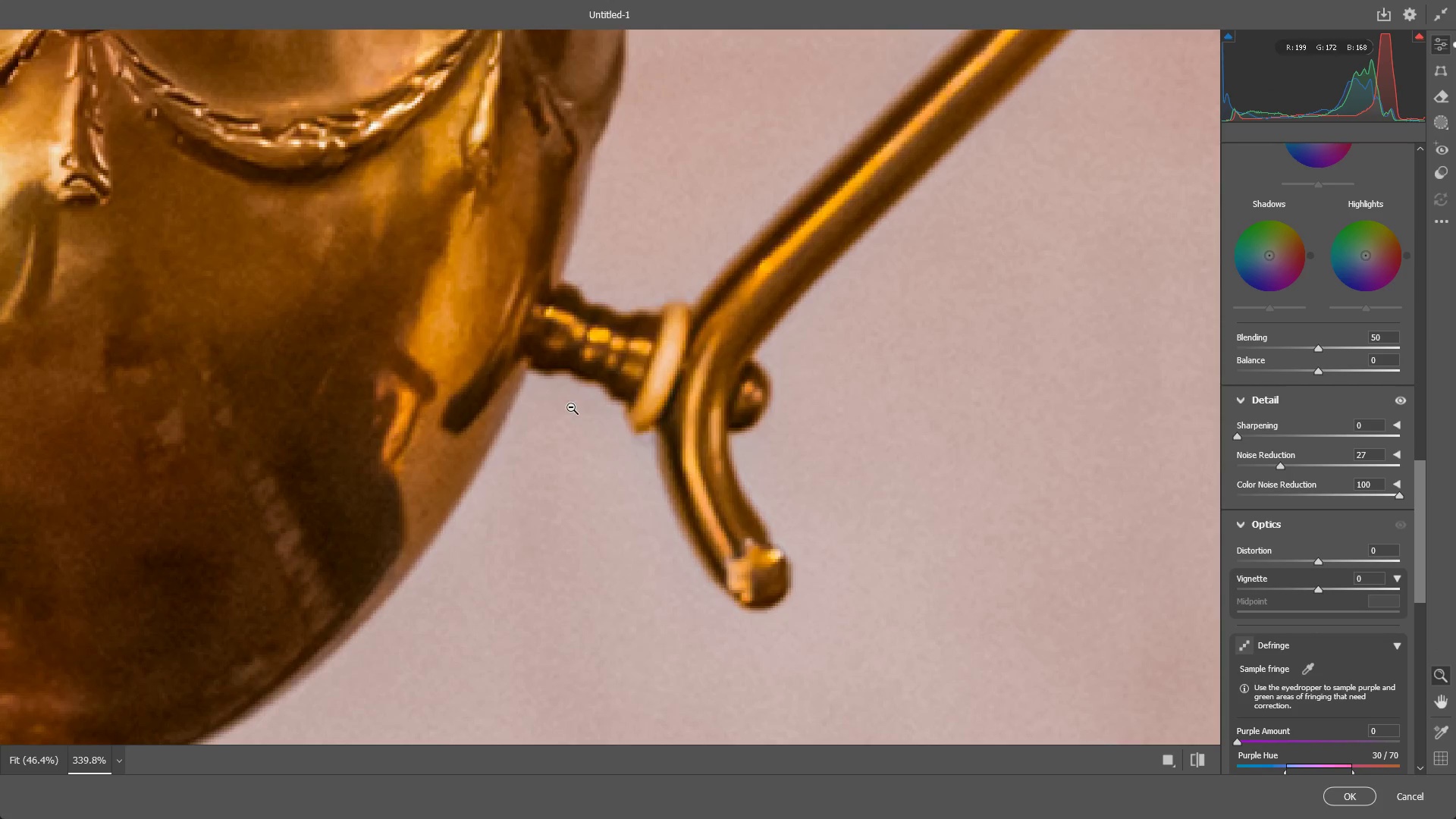 
hold_key(key=Space, duration=0.53)
 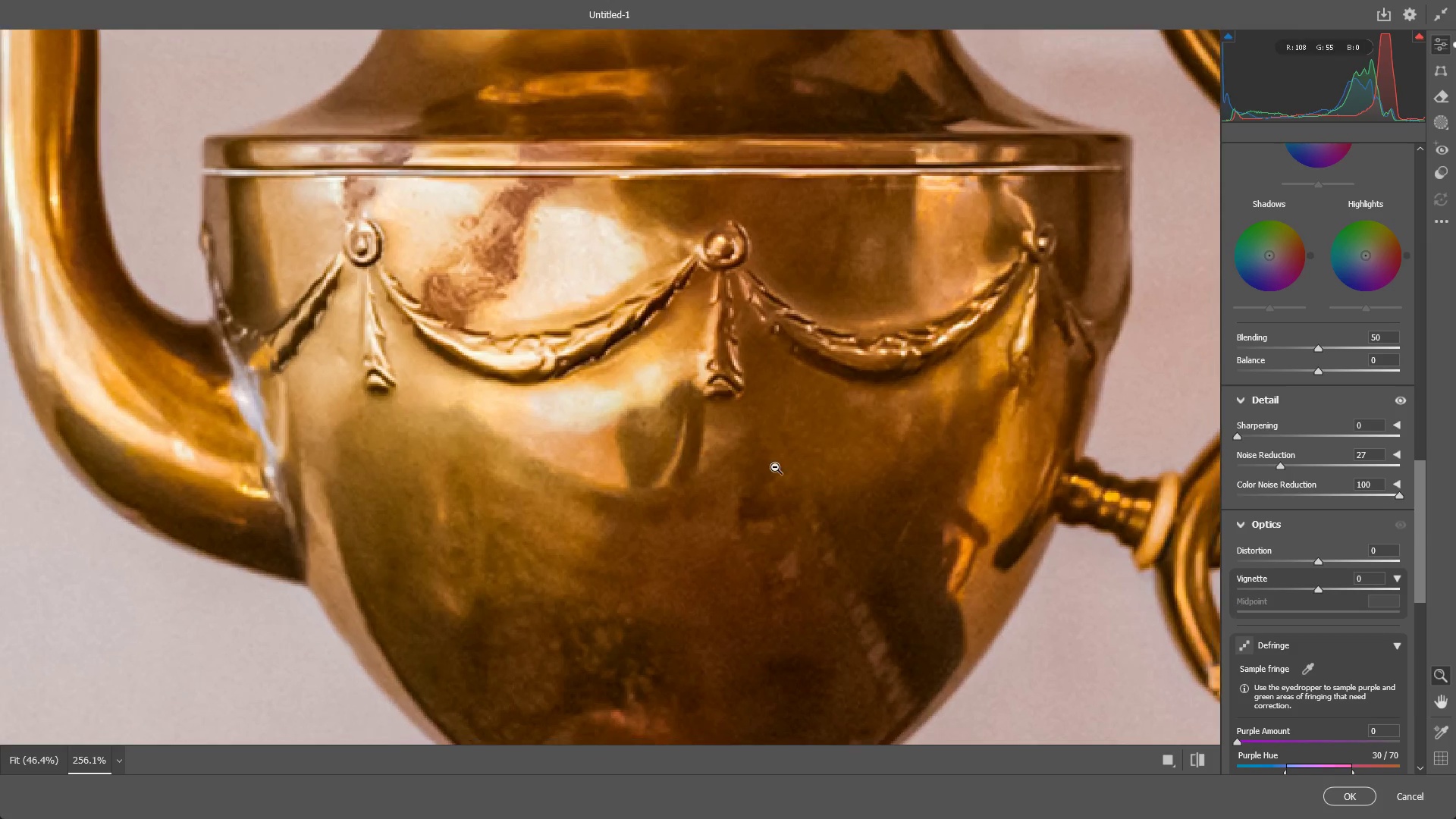 
left_click_drag(start_coordinate=[508, 375], to_coordinate=[1113, 544])
 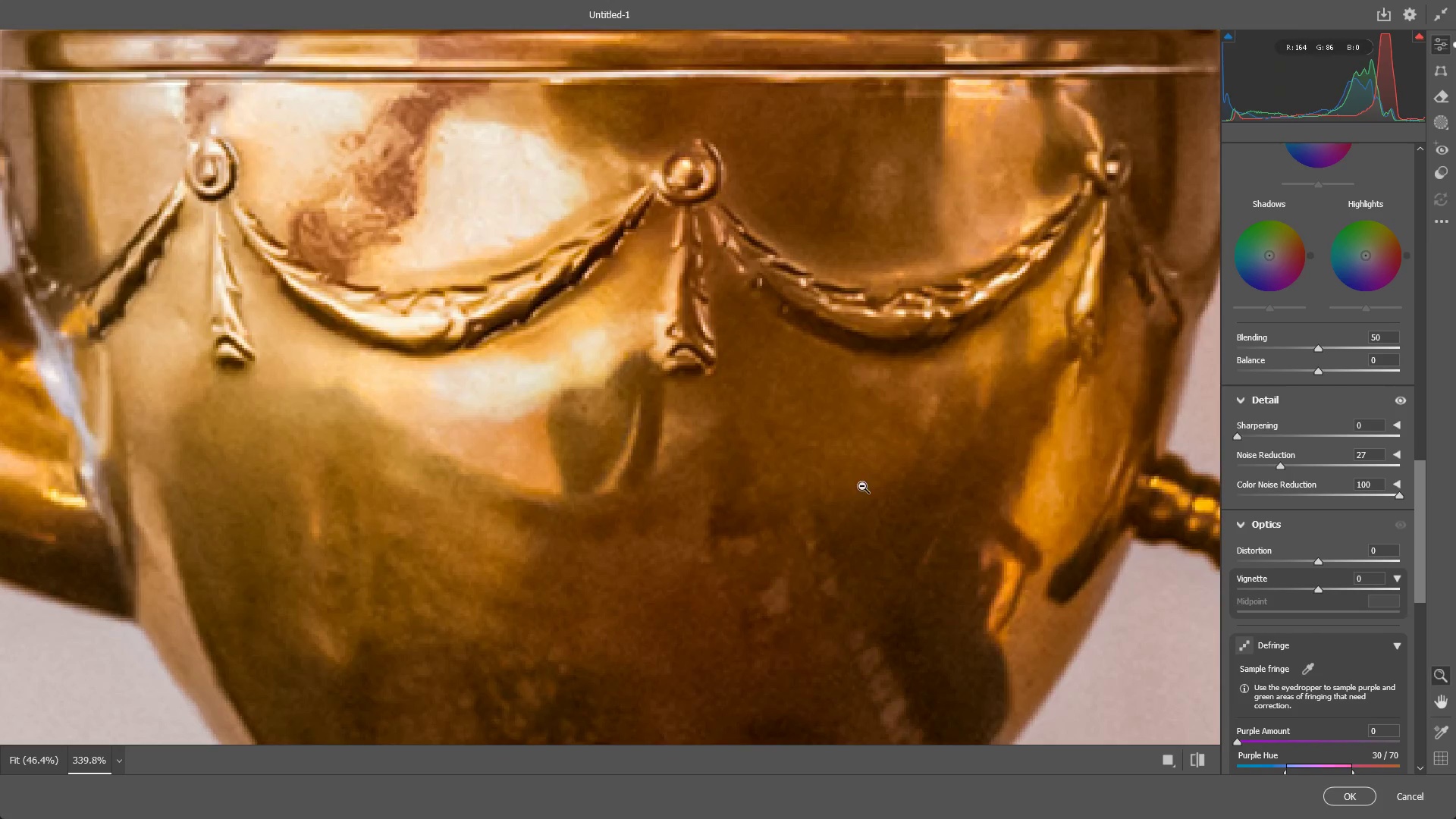 
left_click_drag(start_coordinate=[830, 472], to_coordinate=[799, 469])
 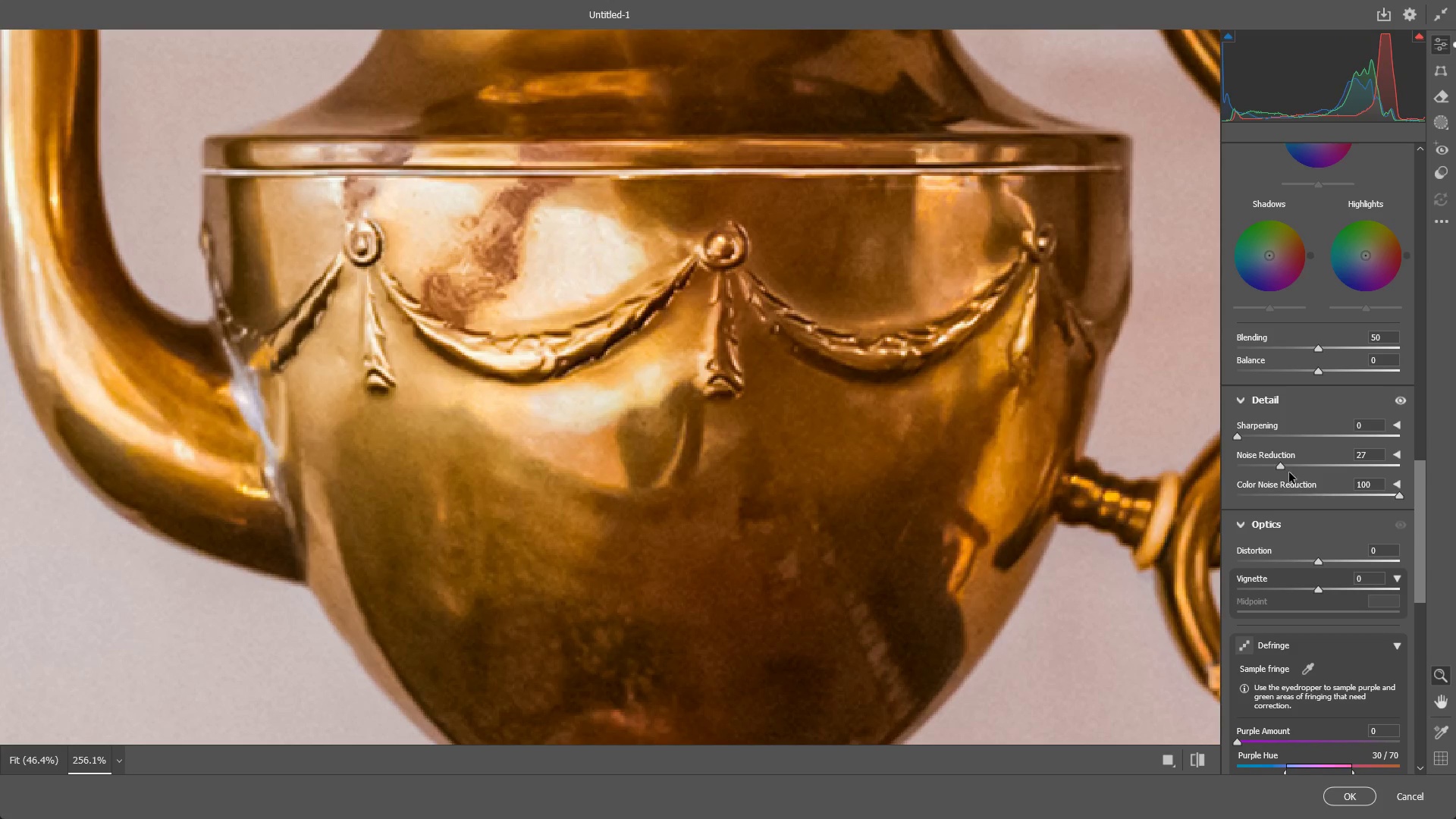 
left_click_drag(start_coordinate=[1281, 465], to_coordinate=[1289, 448])
 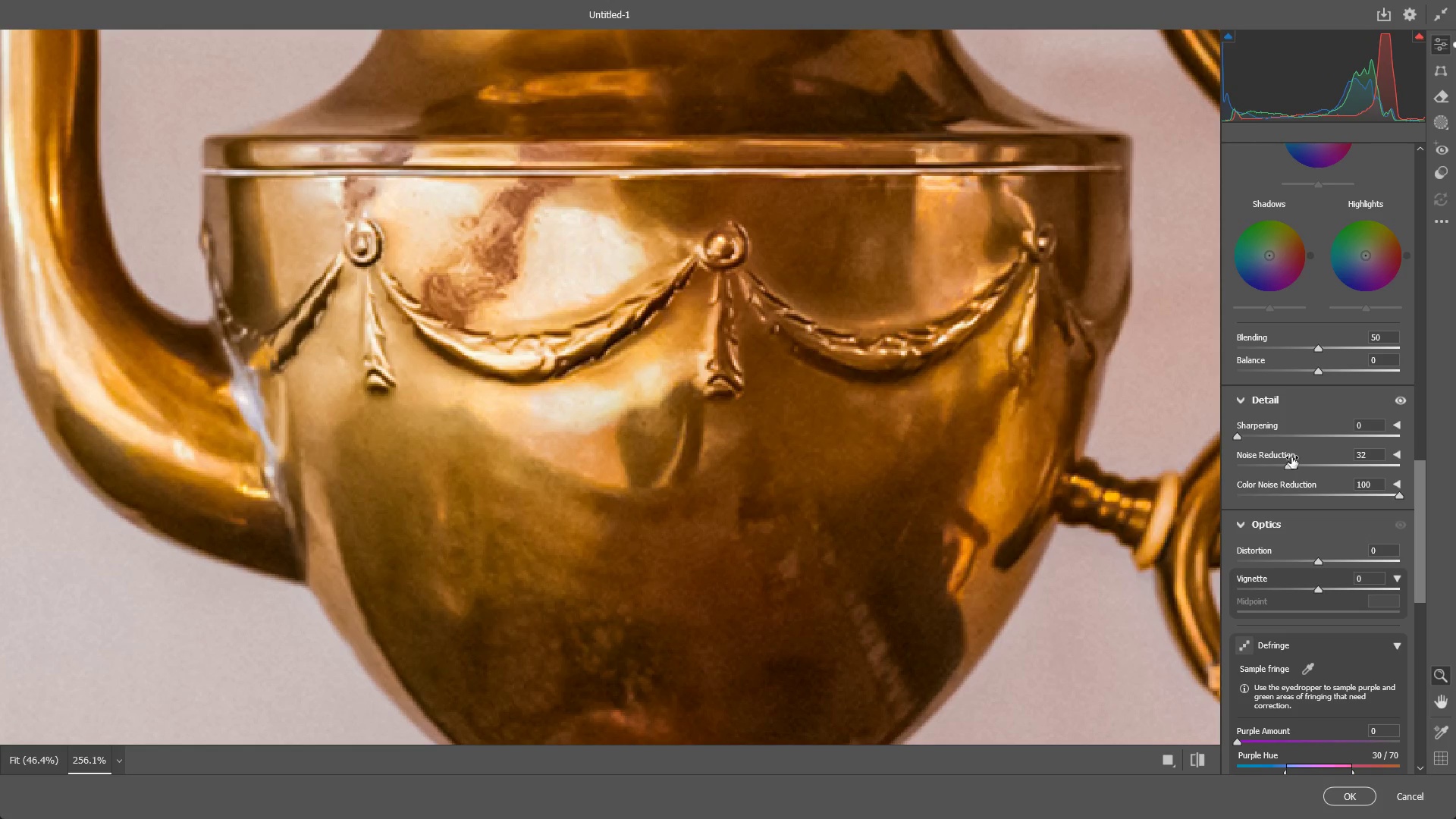 
left_click_drag(start_coordinate=[1284, 465], to_coordinate=[1280, 465])
 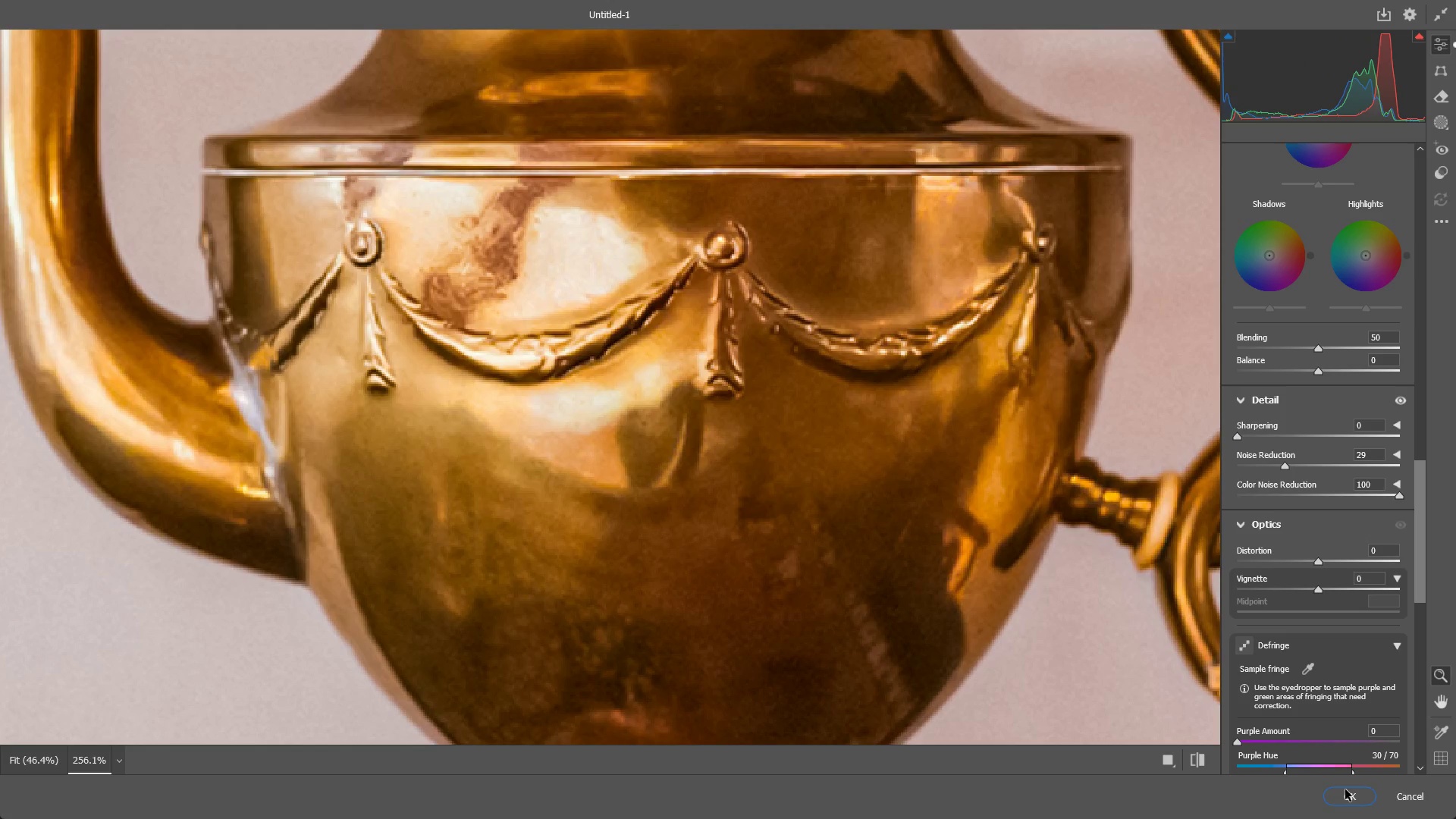 
left_click([1345, 798])
 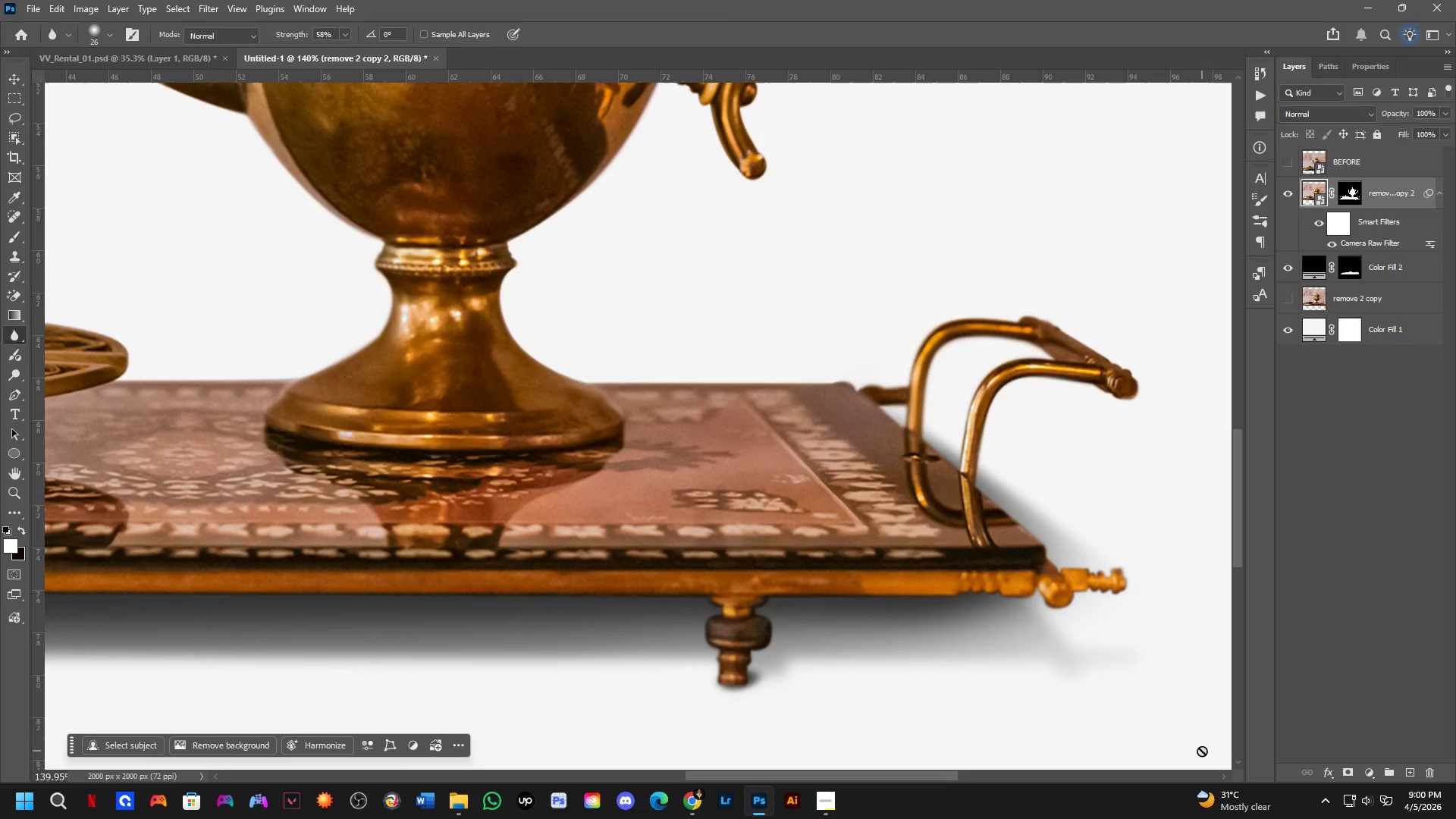 
hold_key(key=Space, duration=0.62)
 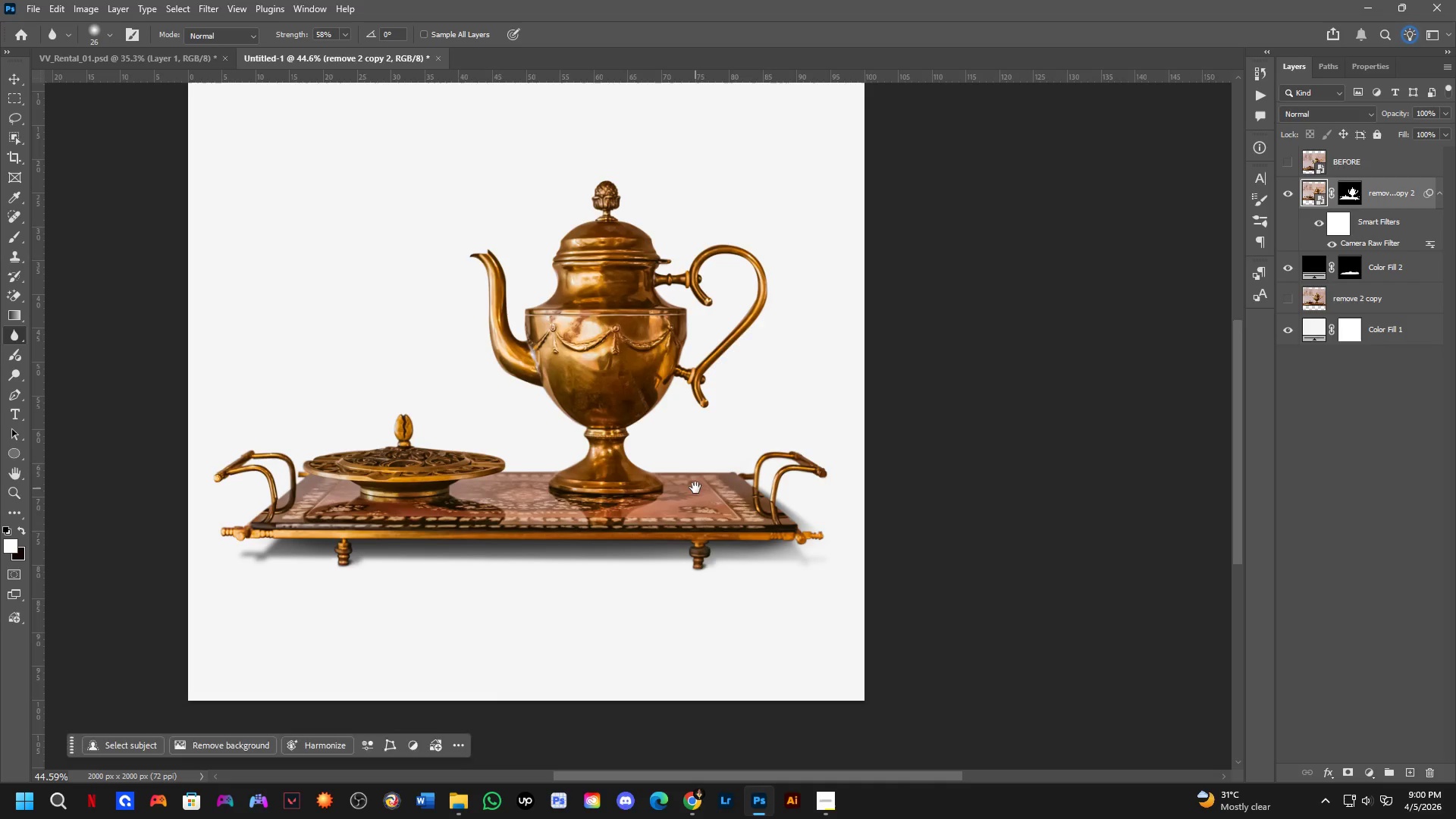 
scroll: coordinate [614, 534], scroll_direction: down, amount: 8.0
 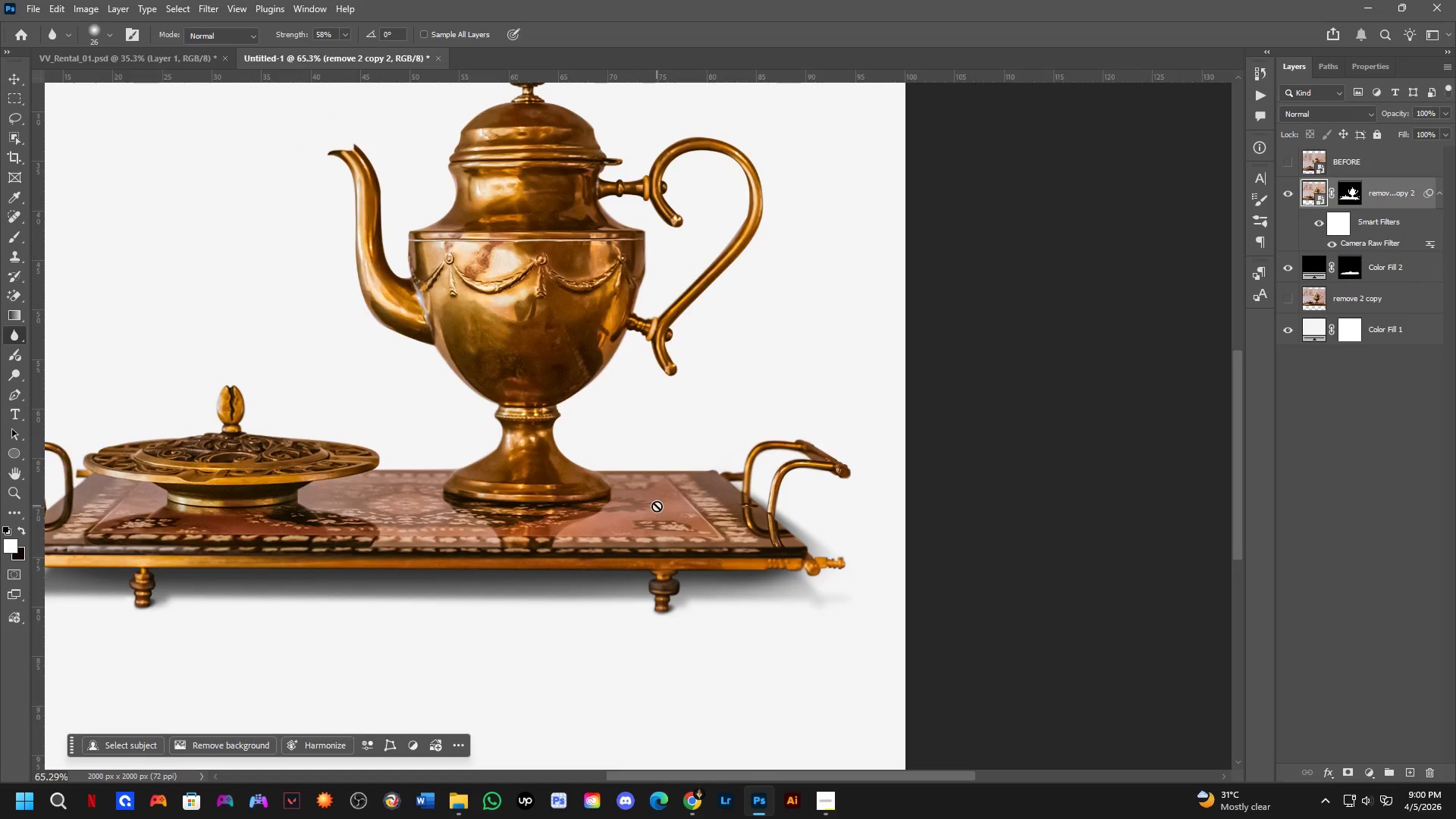 
left_click_drag(start_coordinate=[657, 494], to_coordinate=[695, 488])
 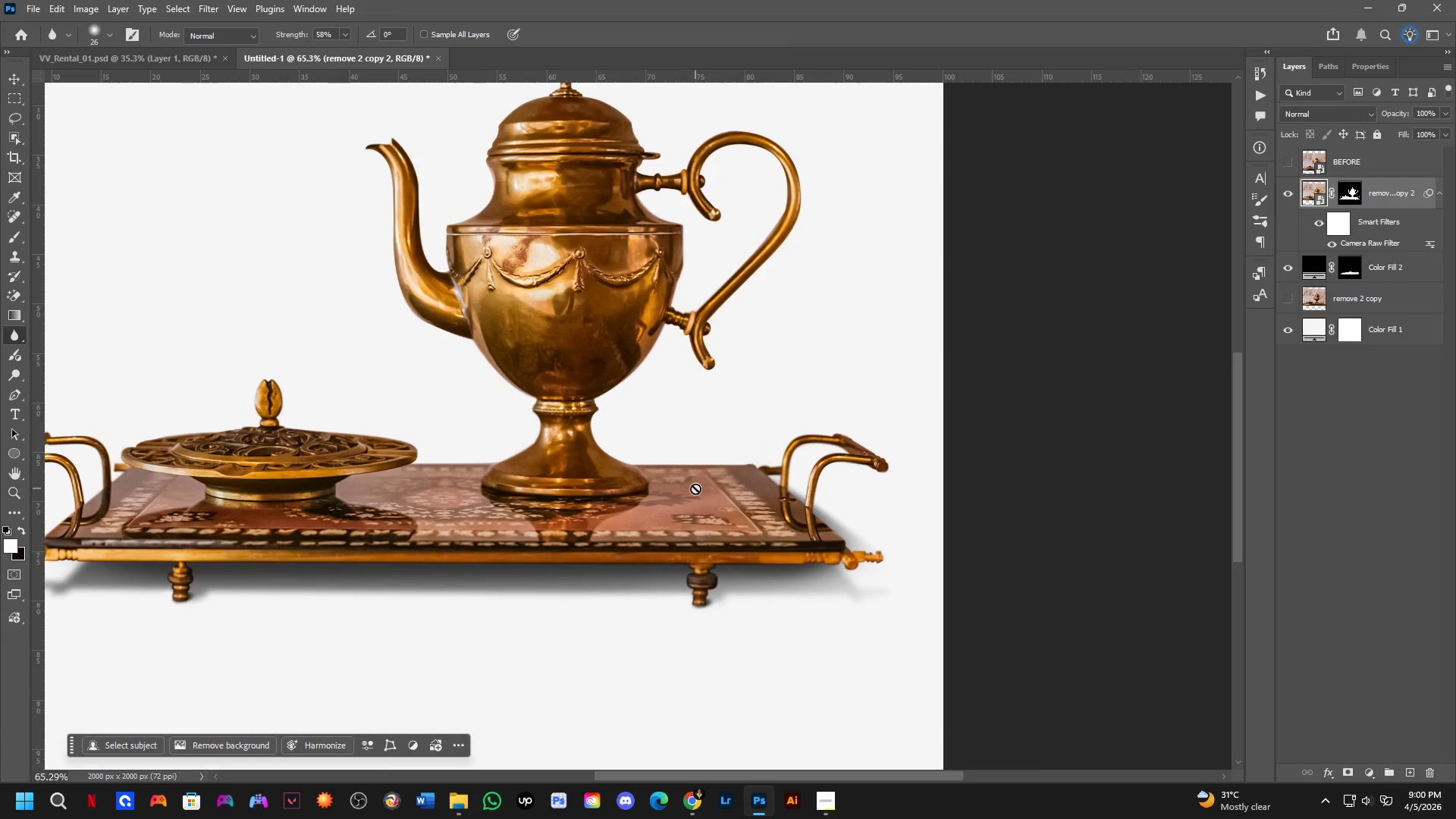 
hold_key(key=Space, duration=0.52)
 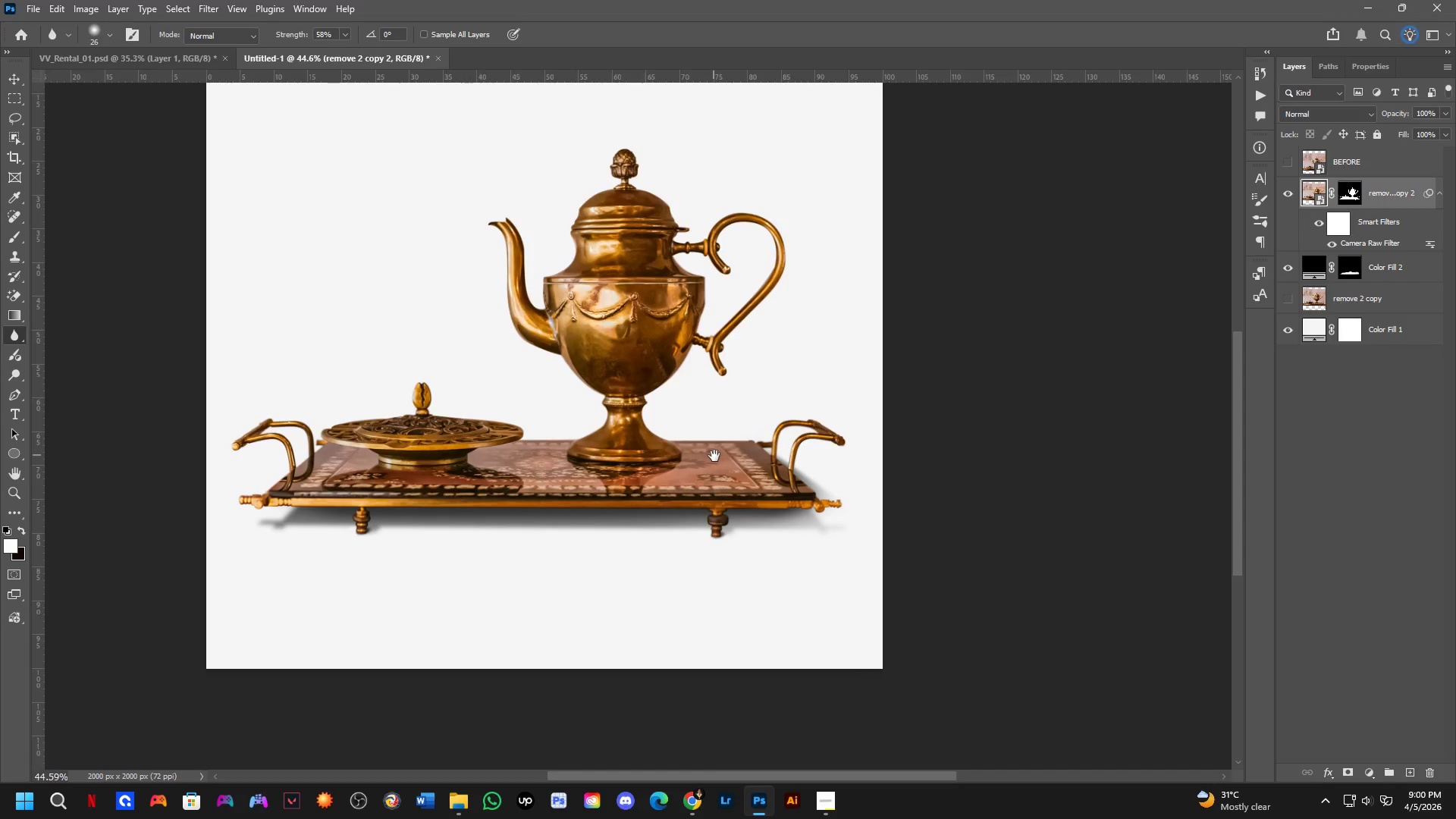 
left_click_drag(start_coordinate=[695, 487], to_coordinate=[742, 449])
 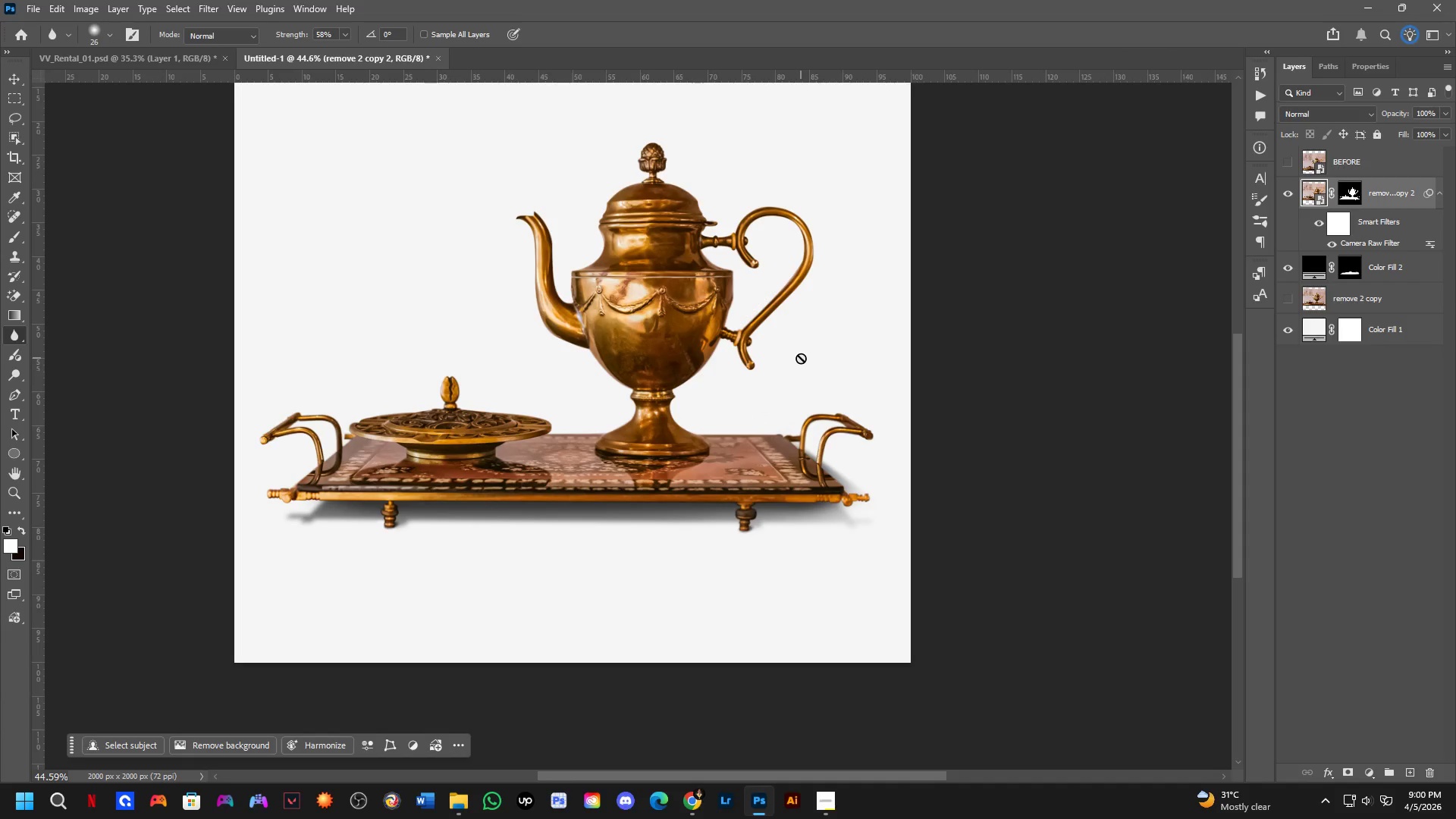 
scroll: coordinate [695, 488], scroll_direction: down, amount: 4.0
 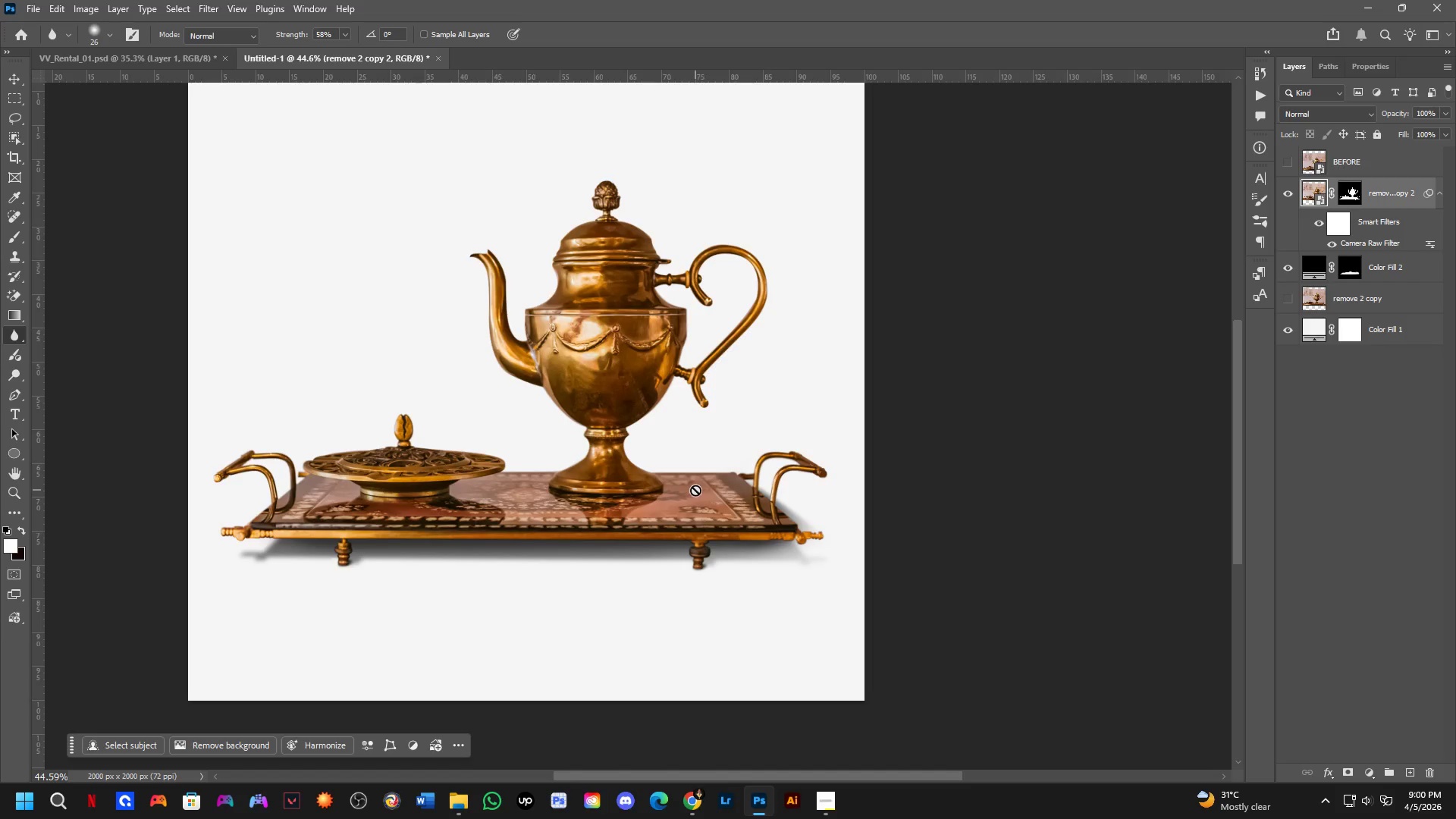 
hold_key(key=Space, duration=0.47)
 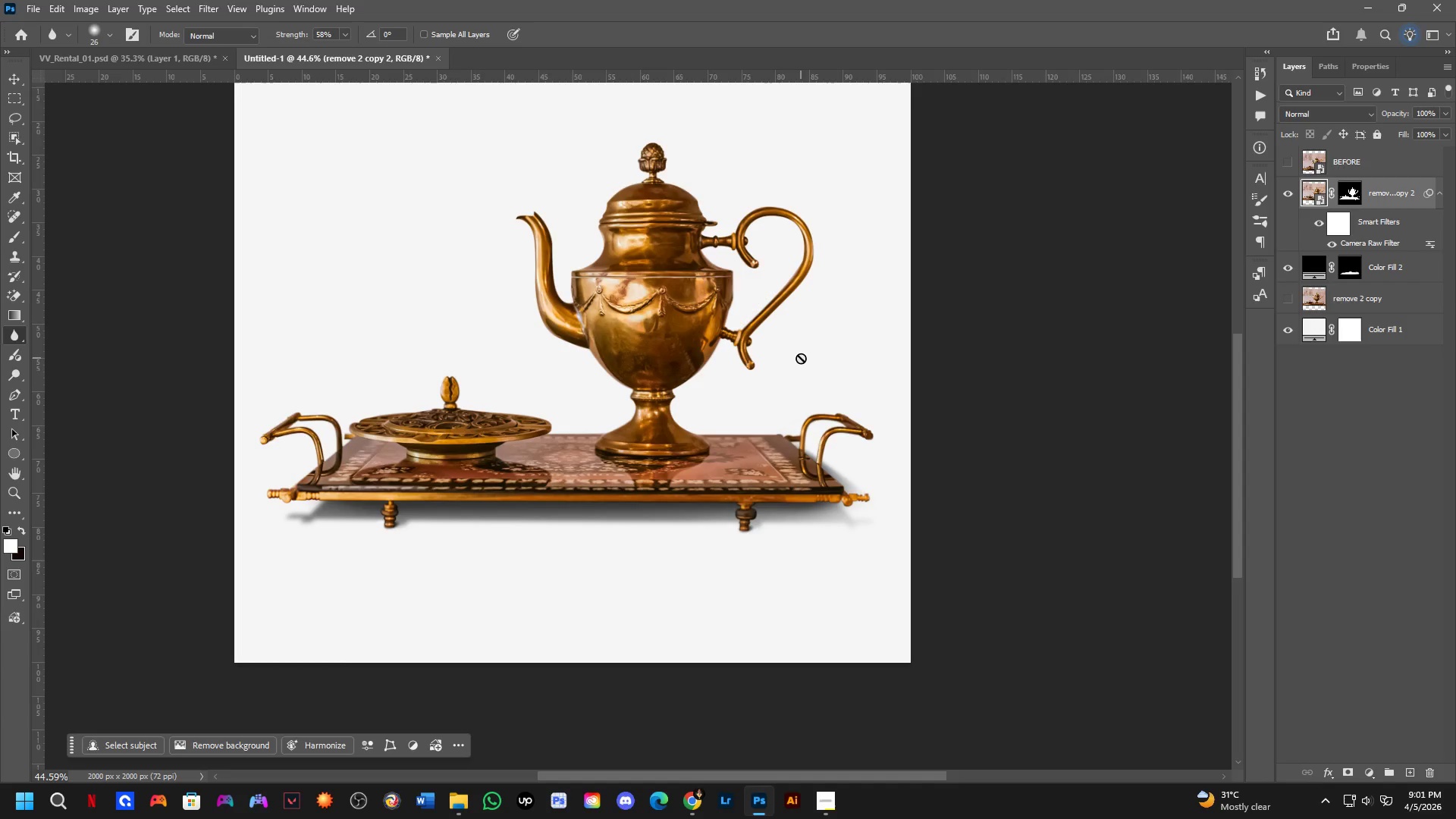 
wait(5.88)
 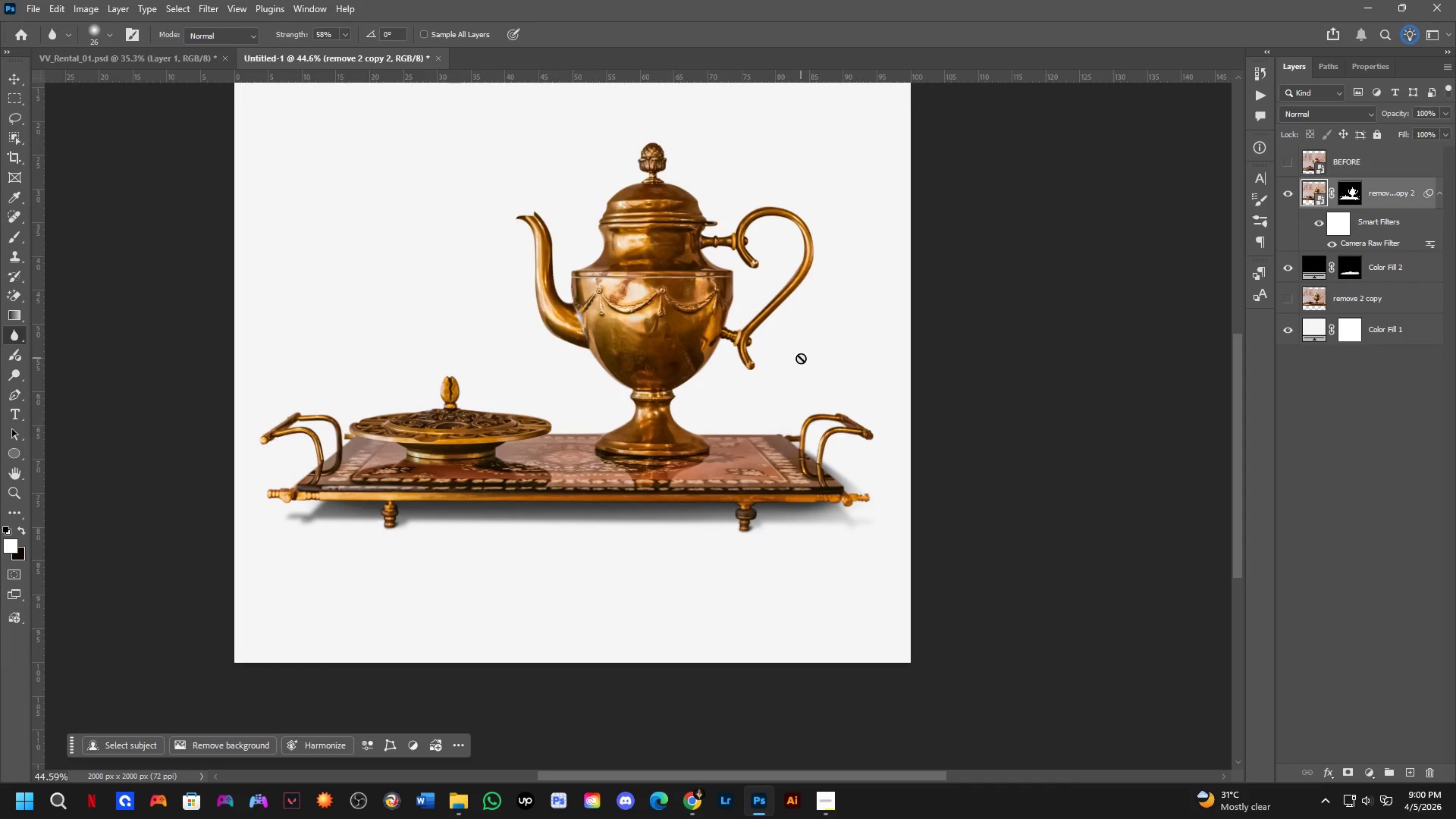 
scroll: coordinate [754, 0], scroll_direction: down, amount: 6.0
 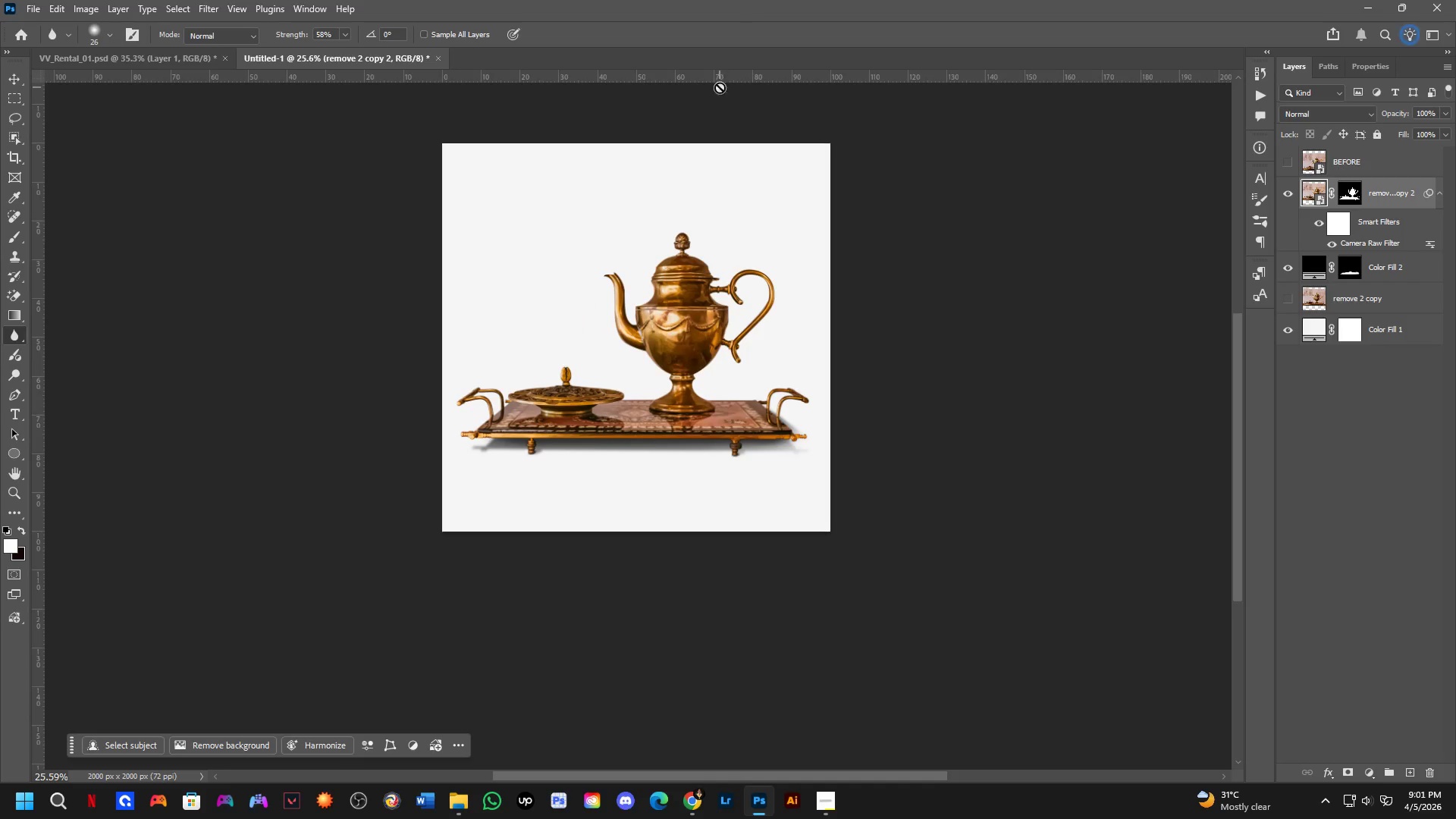 
hold_key(key=Space, duration=1.0)
 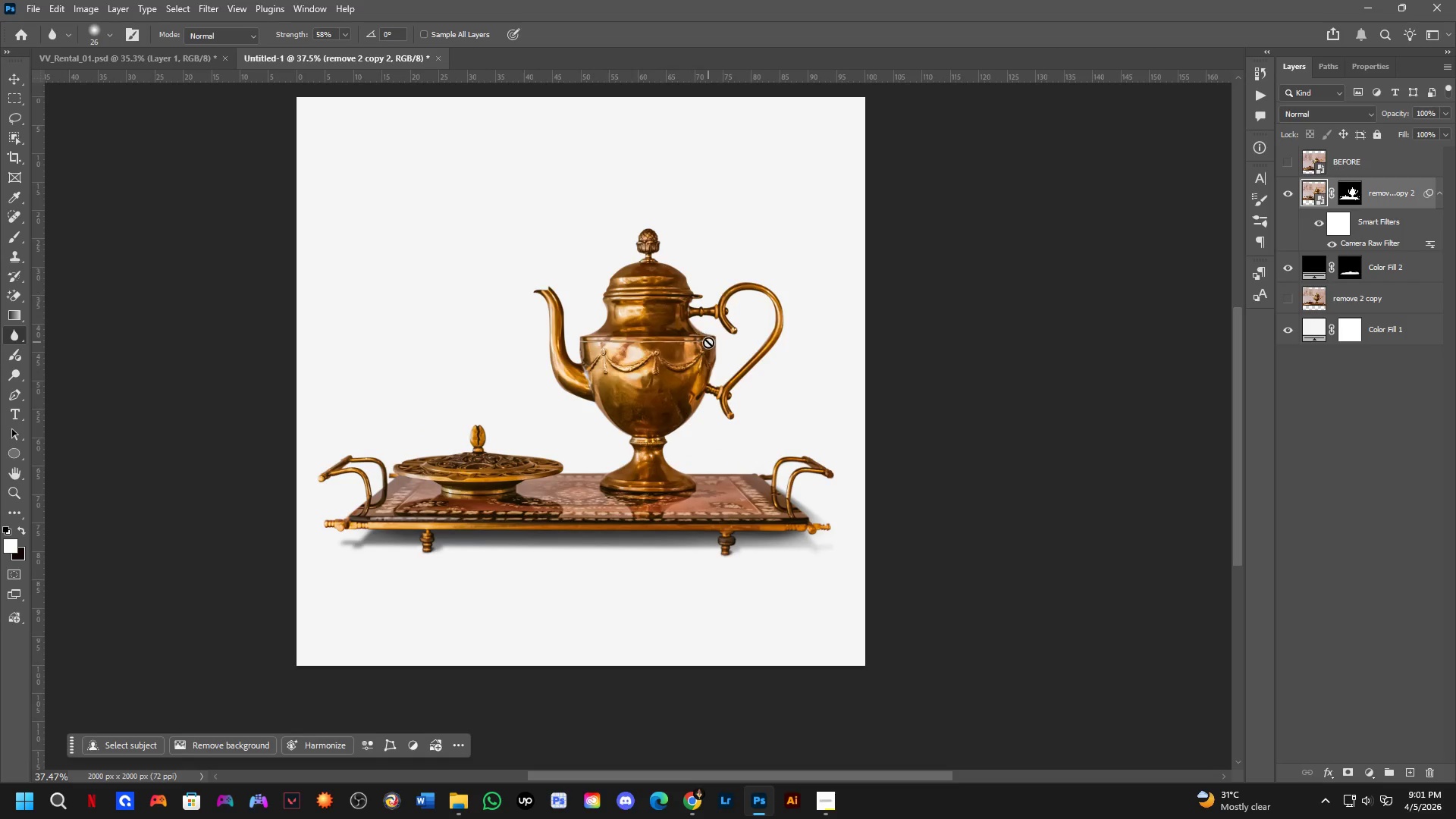 
left_click_drag(start_coordinate=[688, 242], to_coordinate=[657, 249])
 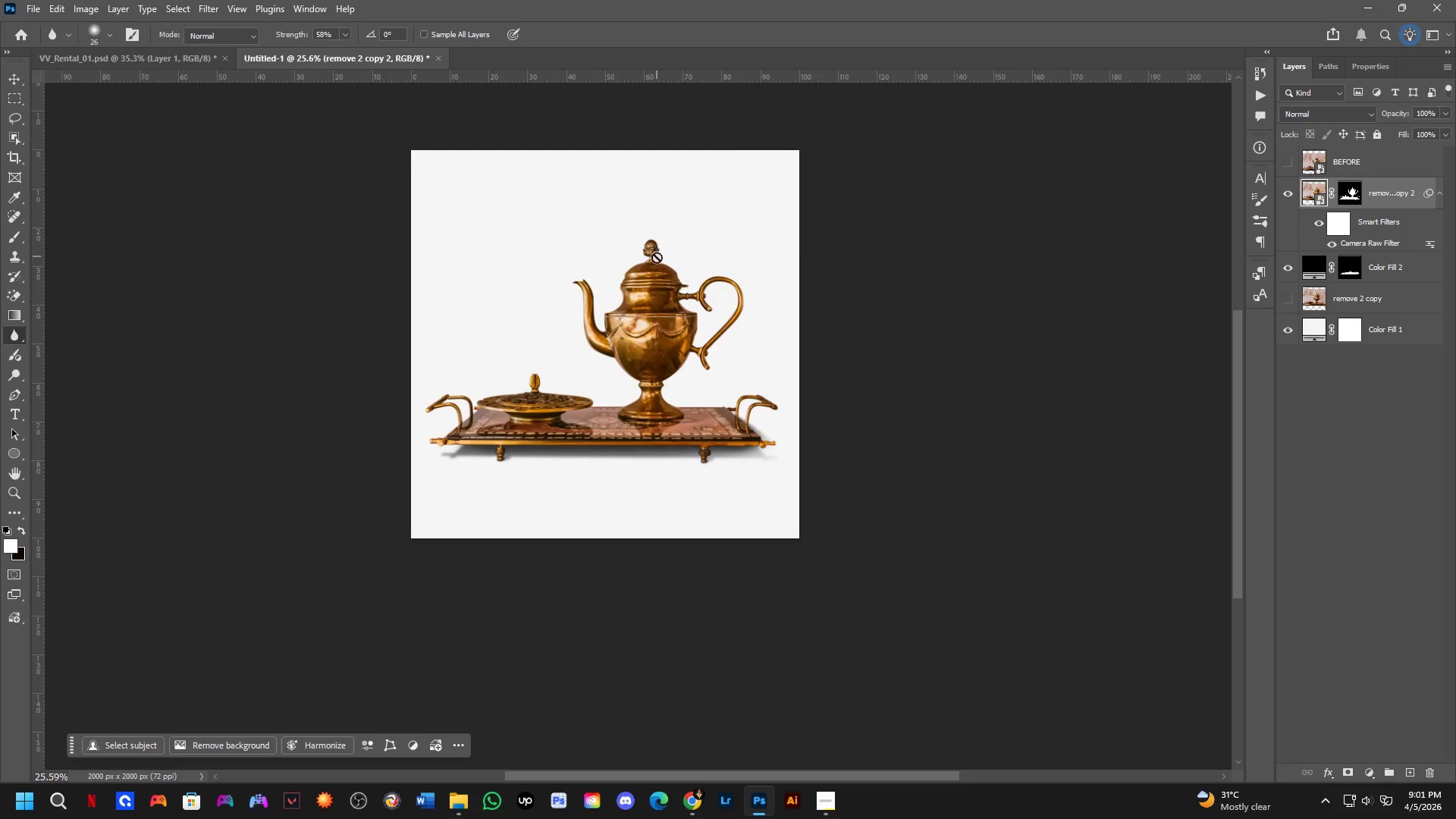 
scroll: coordinate [657, 269], scroll_direction: up, amount: 4.0
 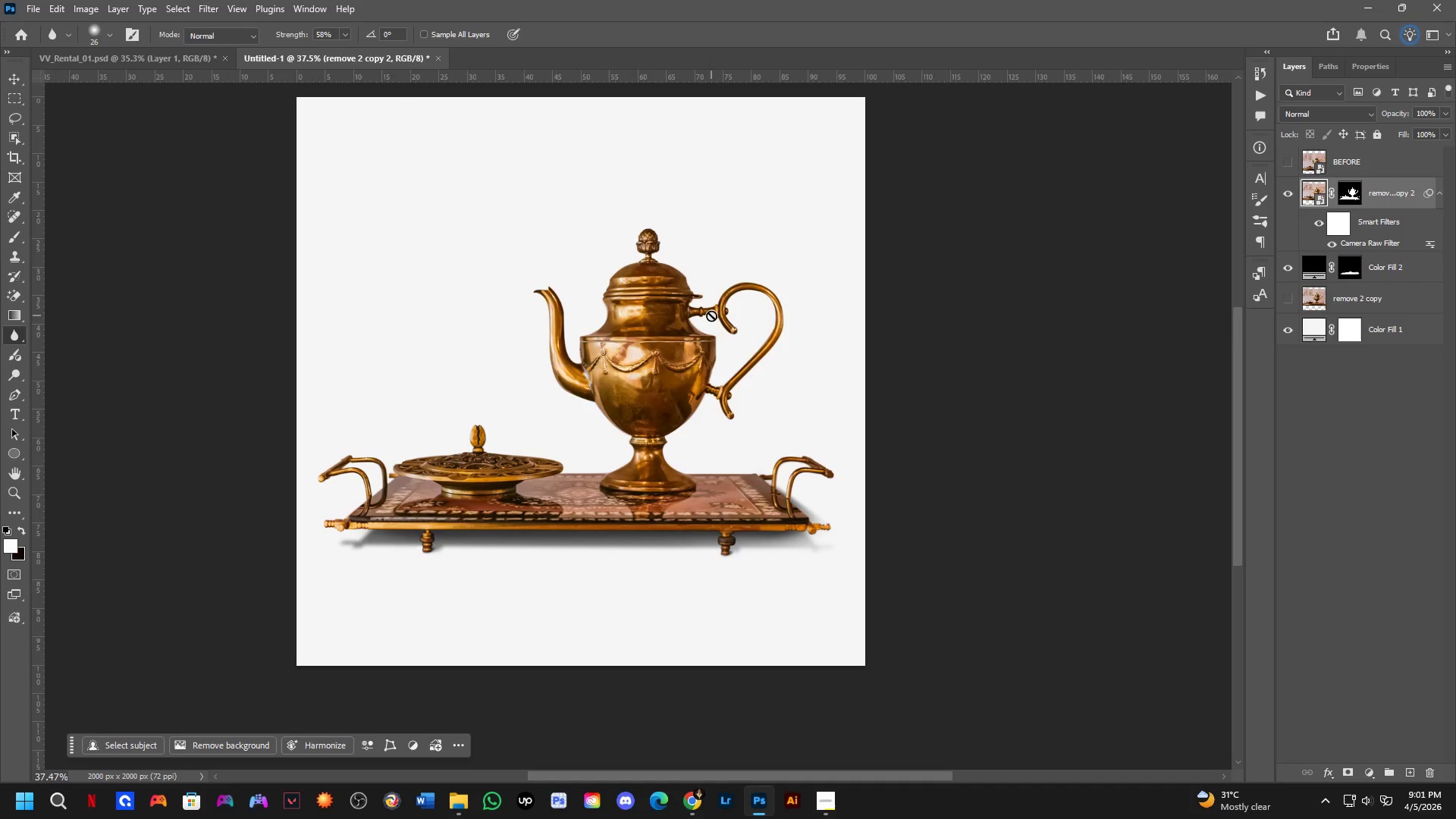 
scroll: coordinate [704, 317], scroll_direction: down, amount: 4.0
 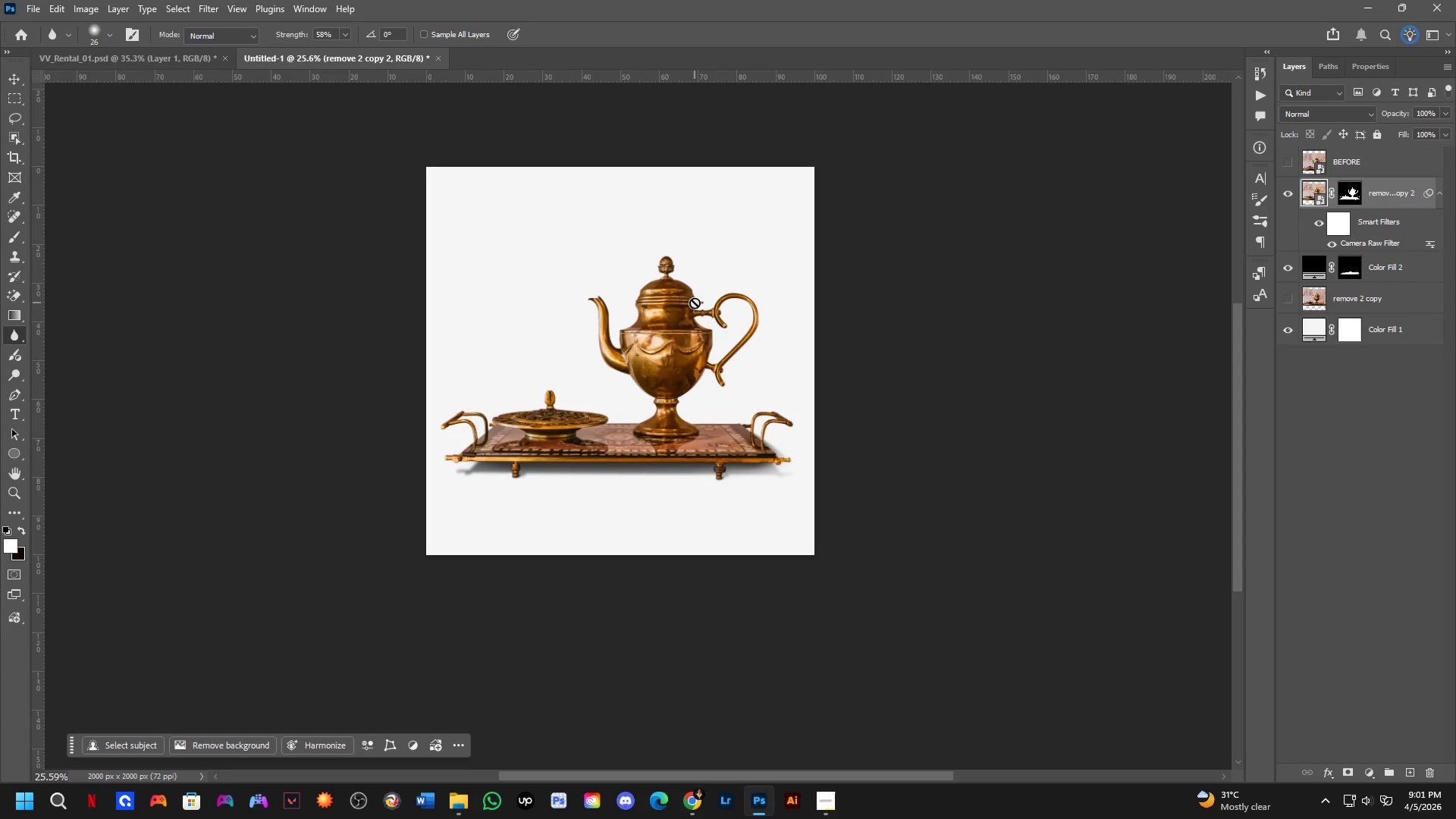 
scroll: coordinate [695, 303], scroll_direction: up, amount: 3.0
 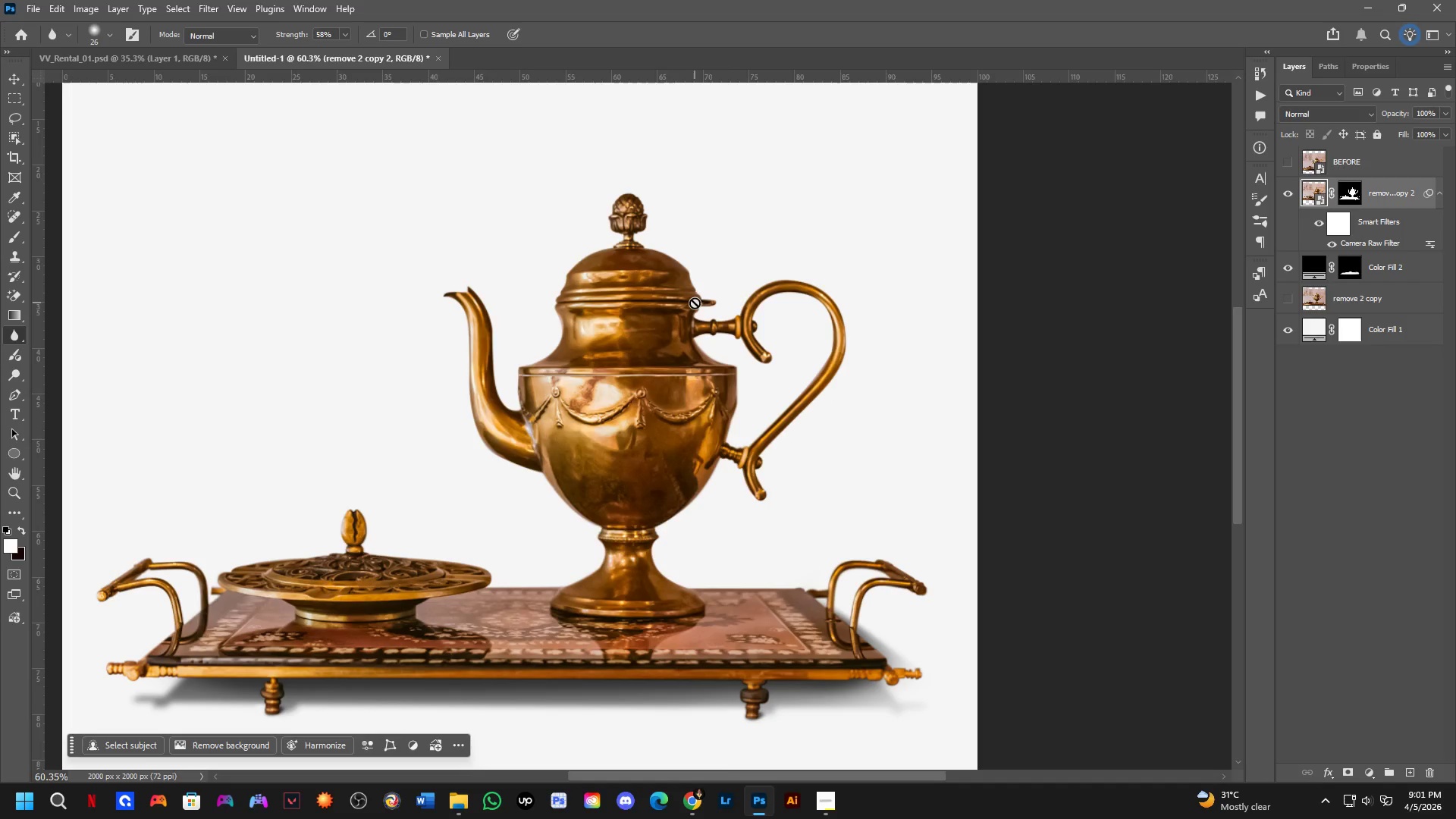 
scroll: coordinate [695, 303], scroll_direction: down, amount: 3.0
 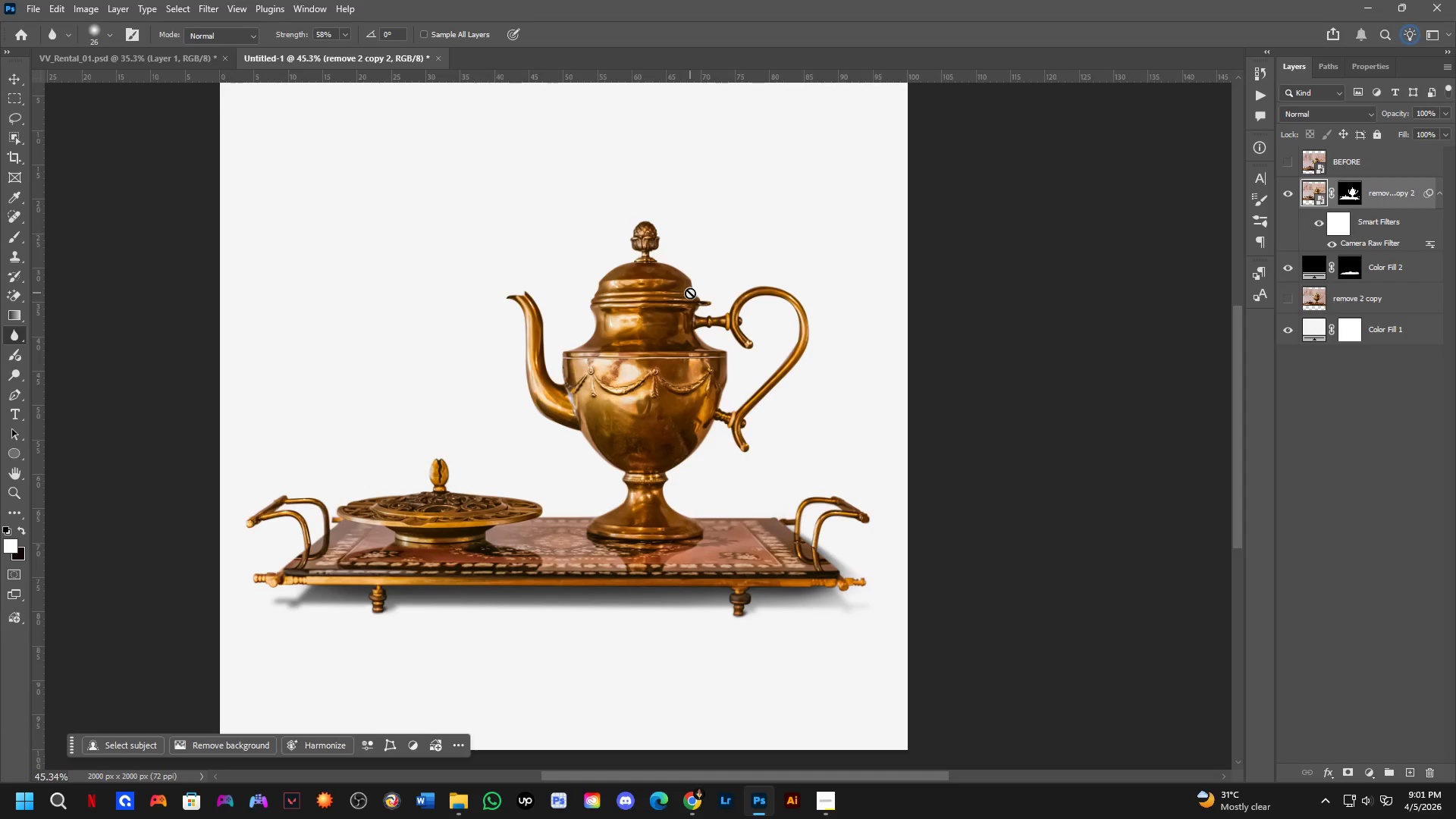 
scroll: coordinate [1179, 244], scroll_direction: up, amount: 11.0
 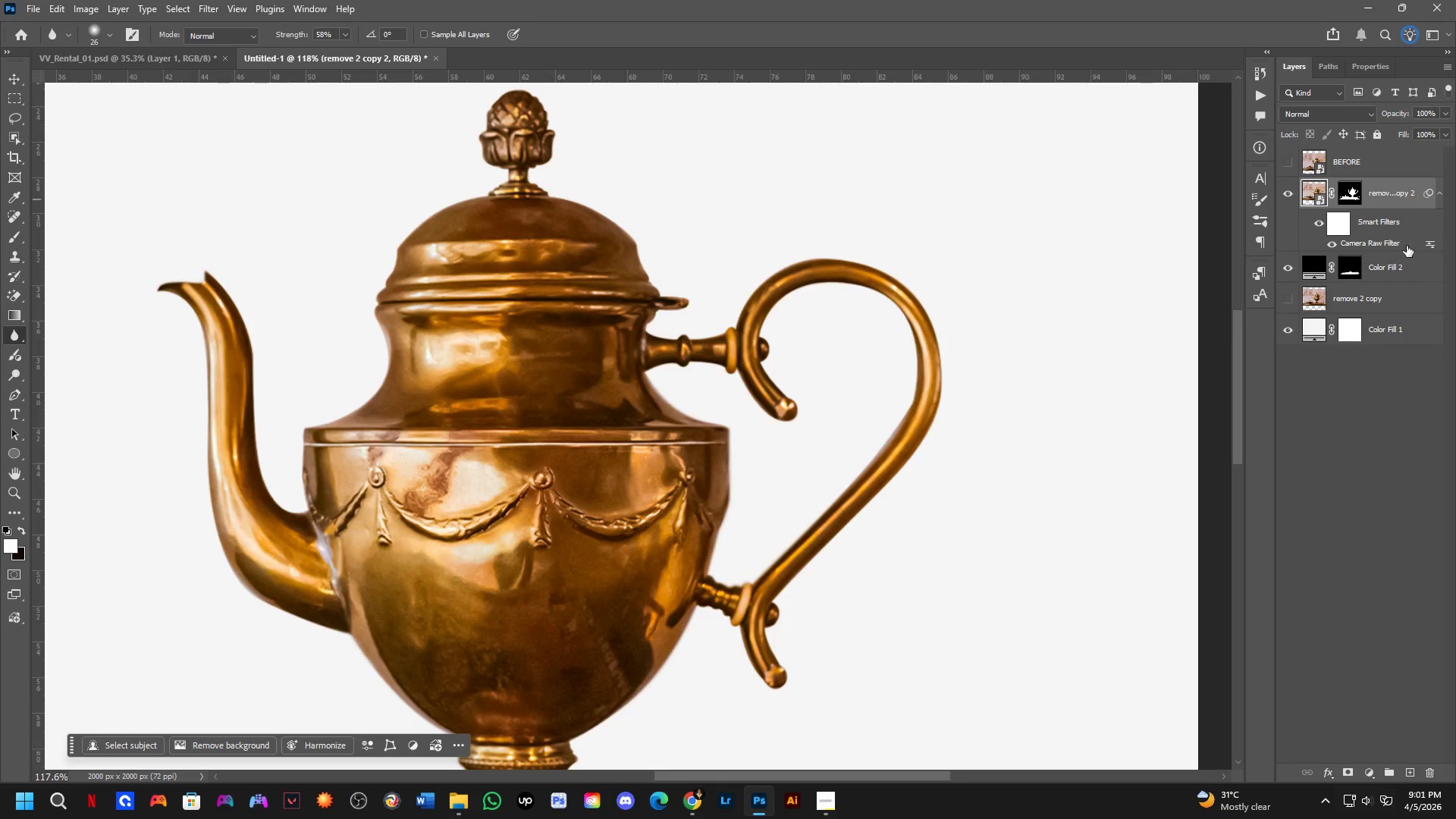 
double_click([1407, 246])
 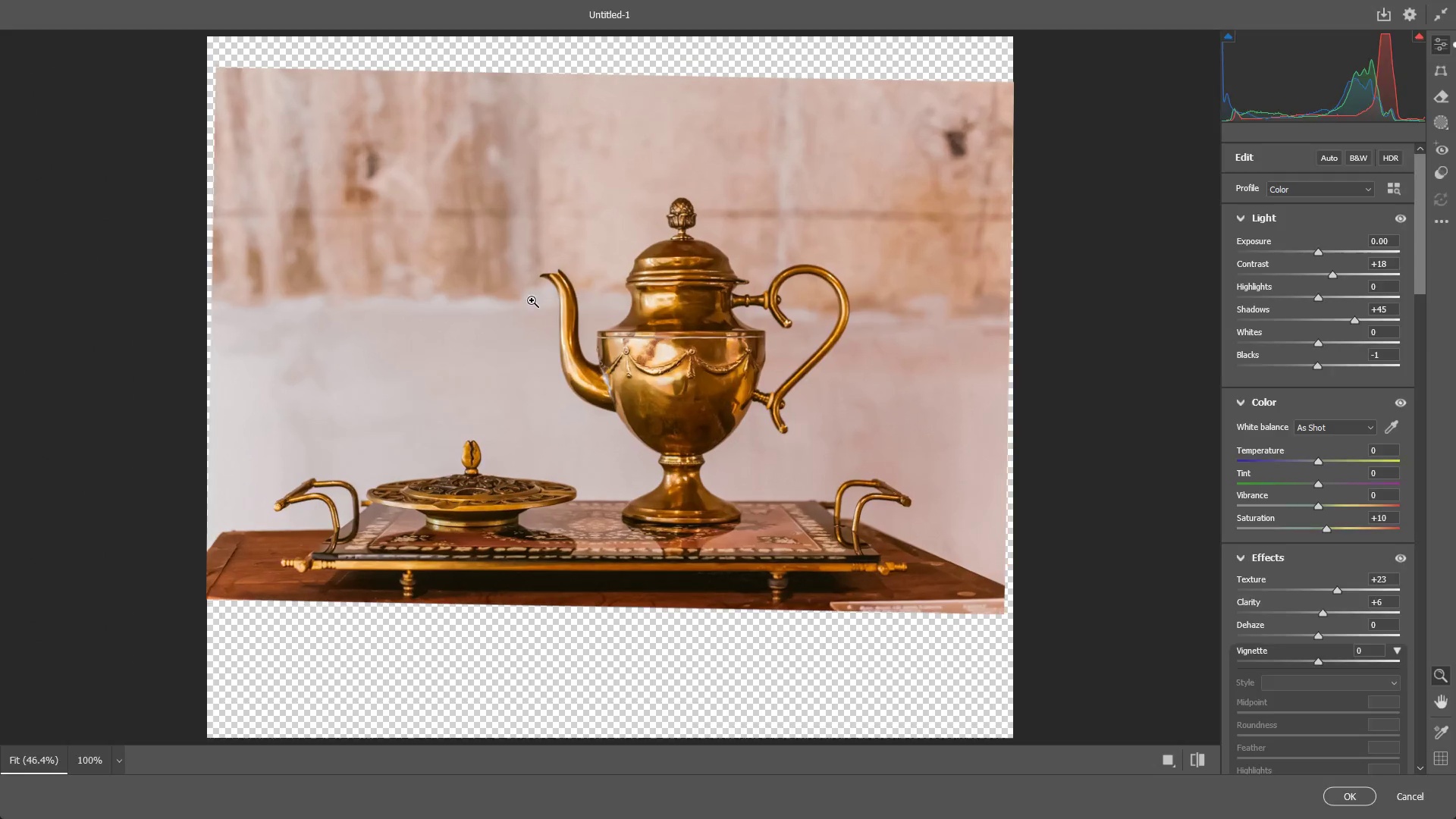 
left_click_drag(start_coordinate=[706, 277], to_coordinate=[902, 304])
 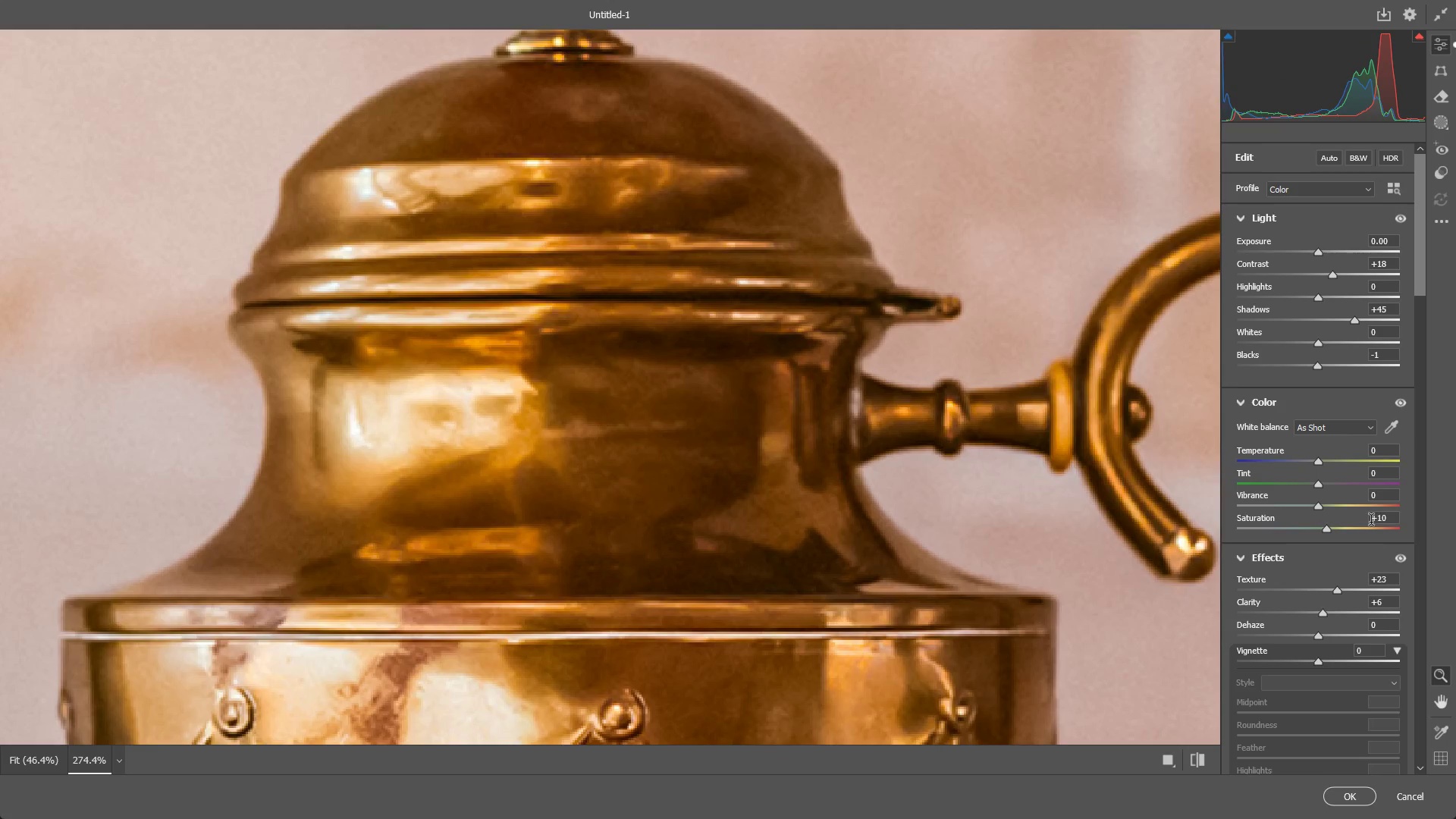 
scroll: coordinate [1296, 516], scroll_direction: down, amount: 37.0
 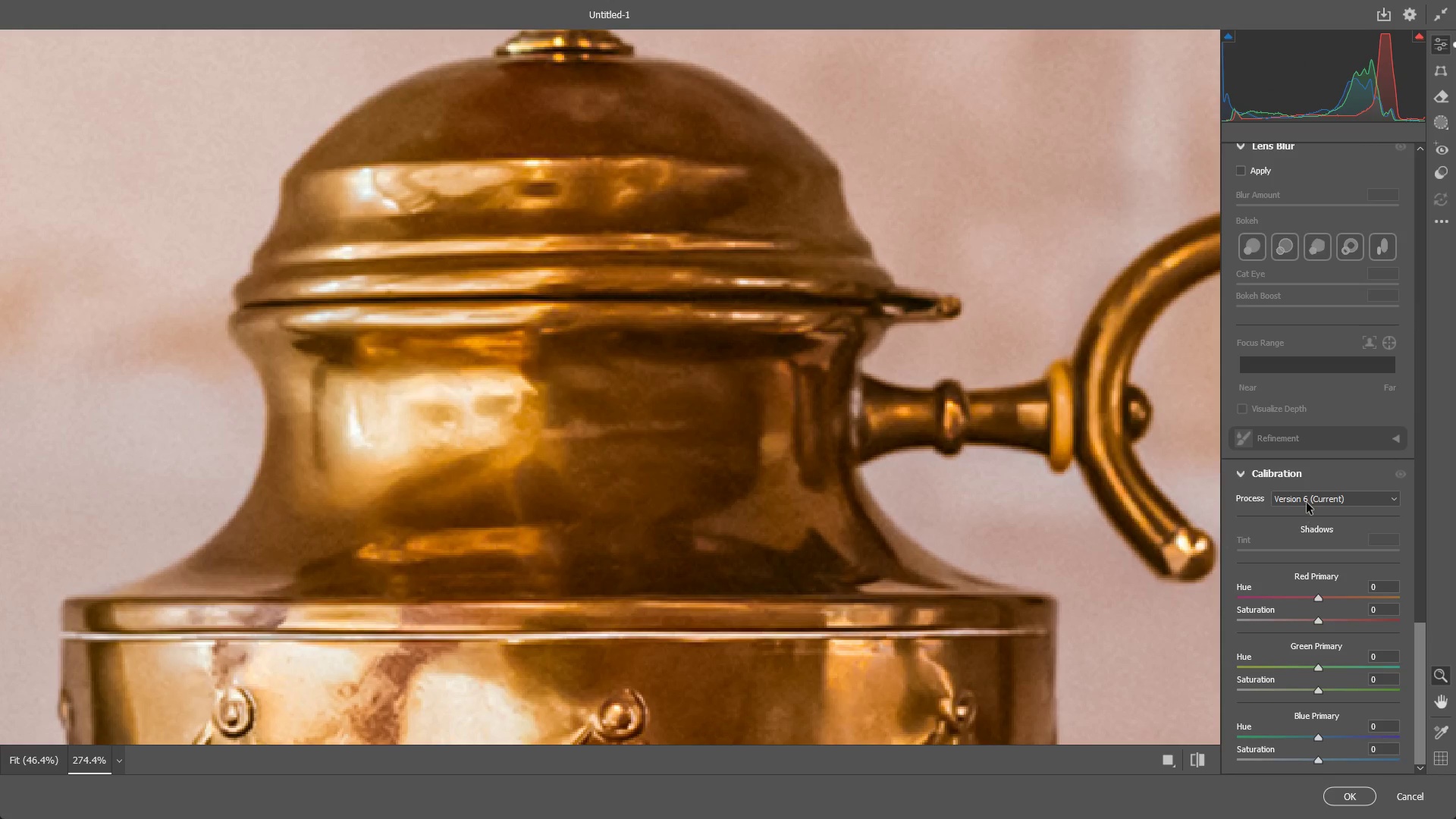 
scroll: coordinate [1274, 431], scroll_direction: up, amount: 13.0
 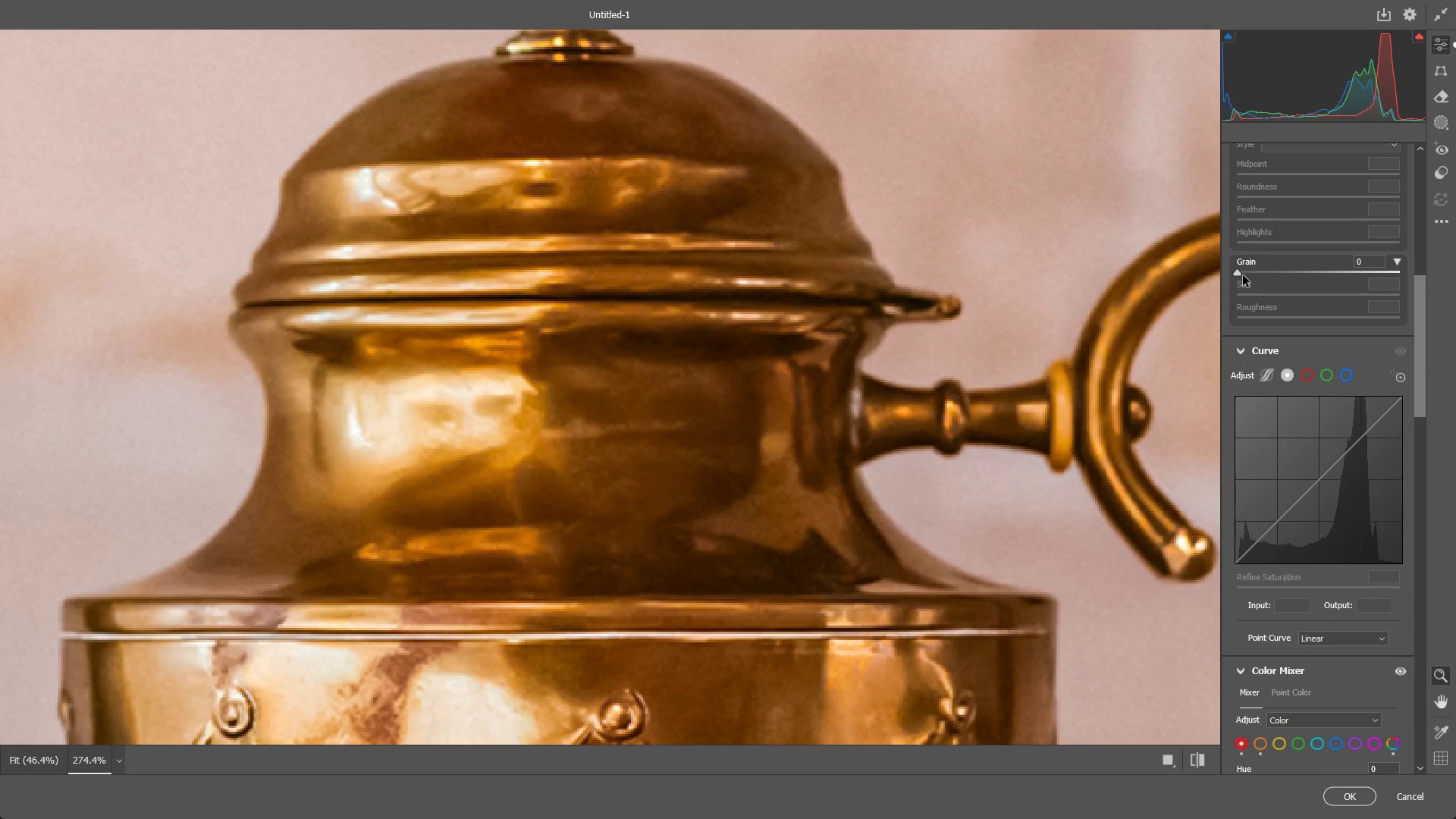 
left_click_drag(start_coordinate=[1243, 275], to_coordinate=[1255, 270])
 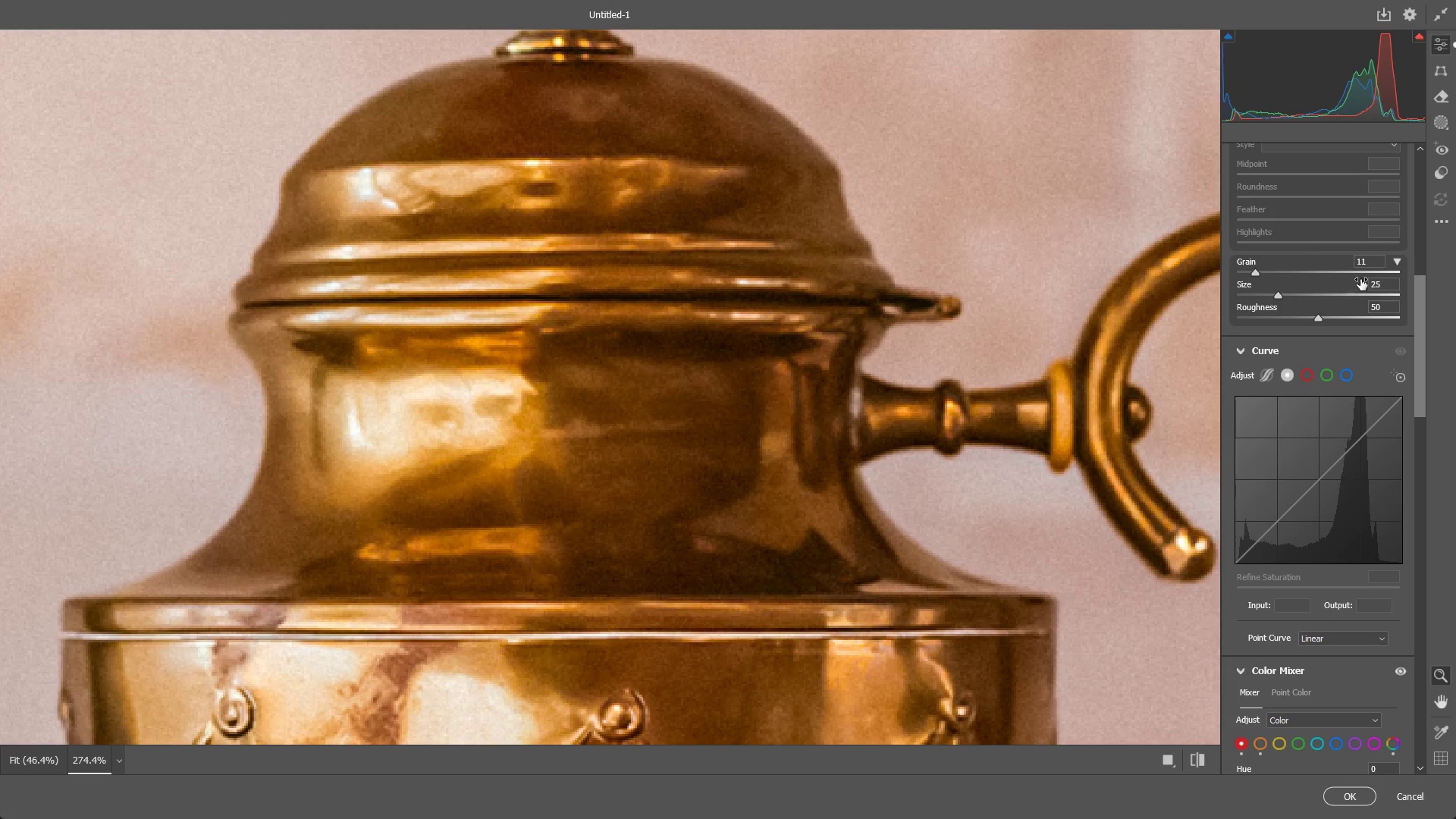 
left_click([1372, 262])
 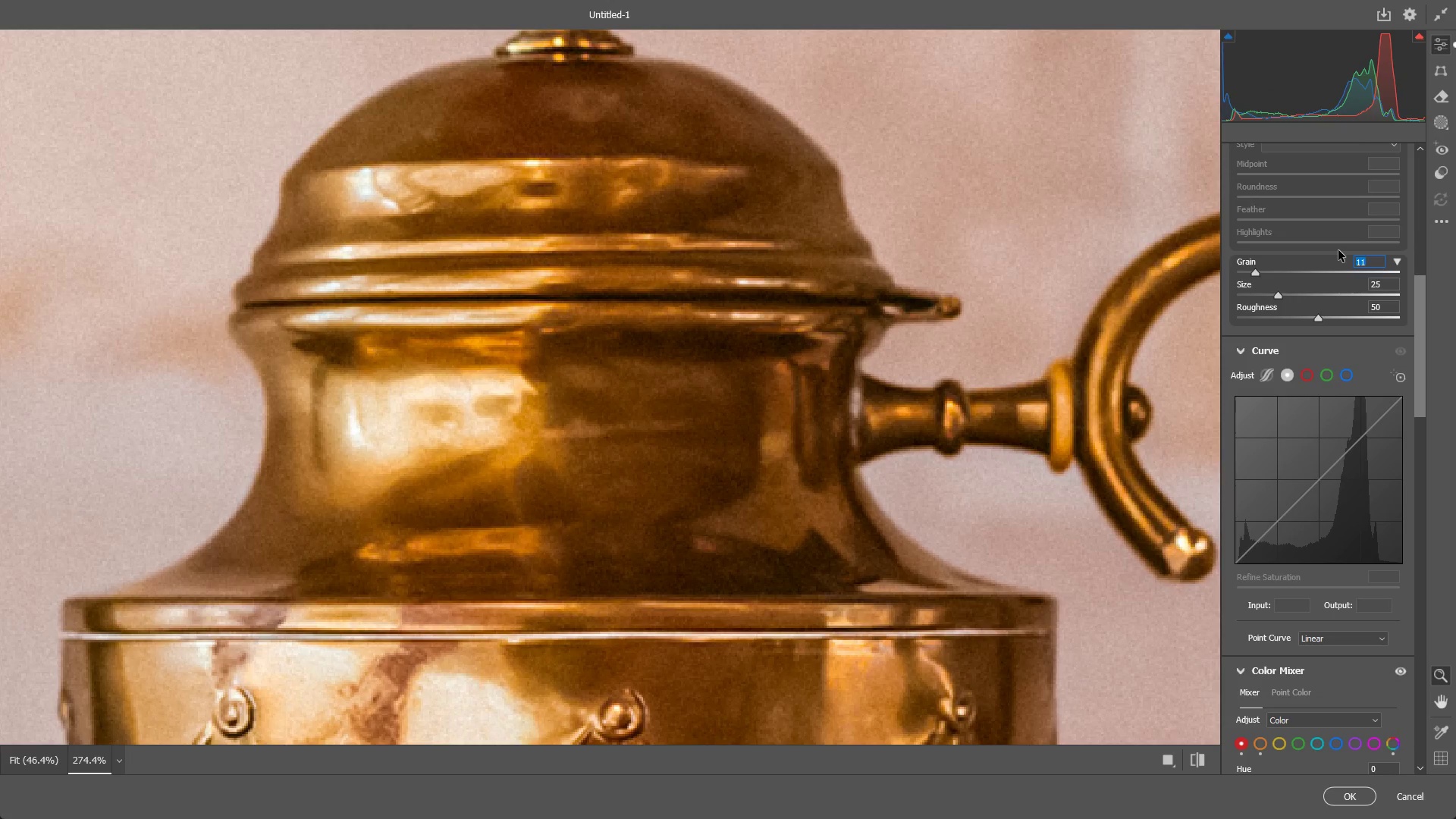 
key(Numpad1)
 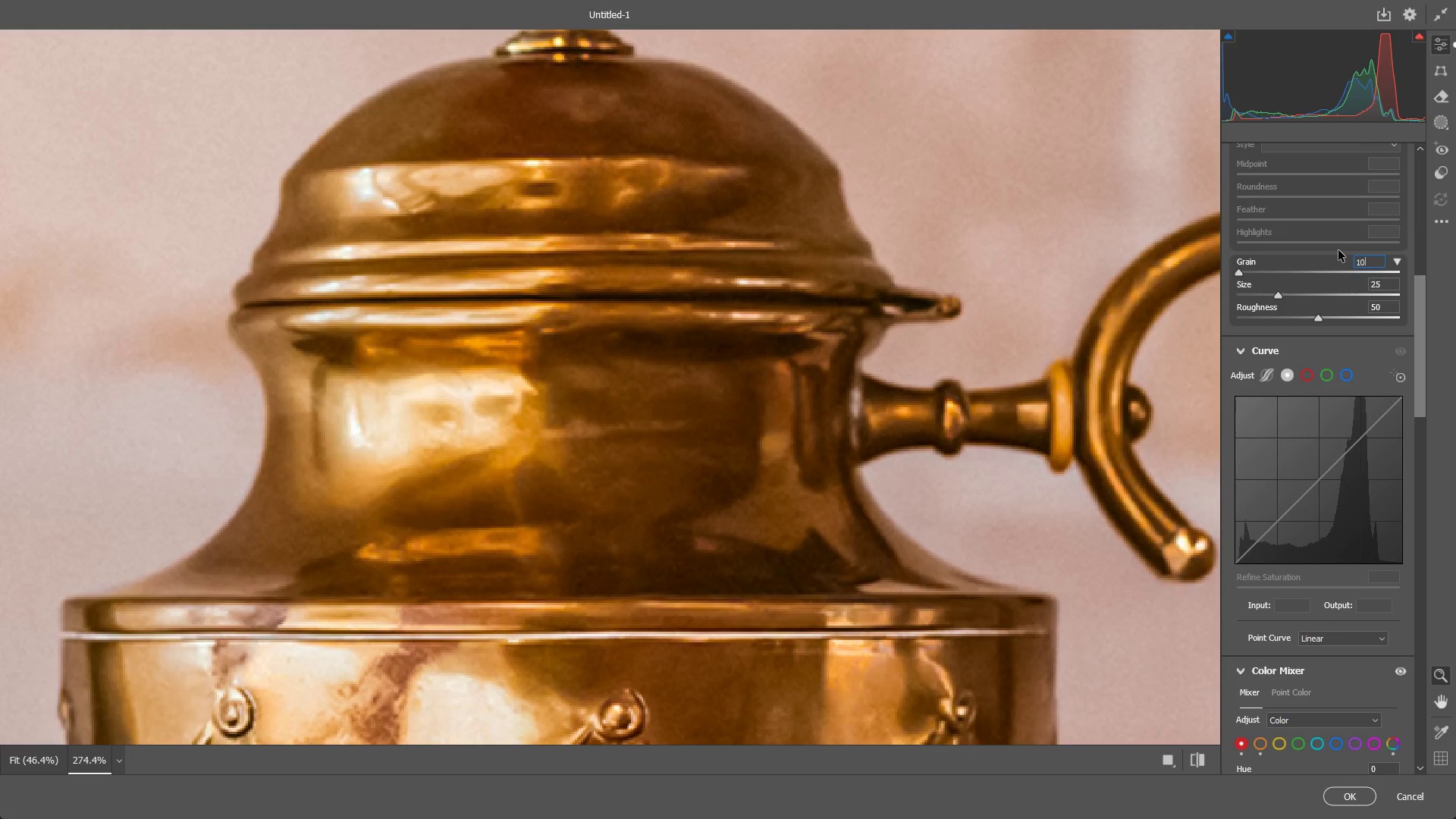 
key(Numpad0)
 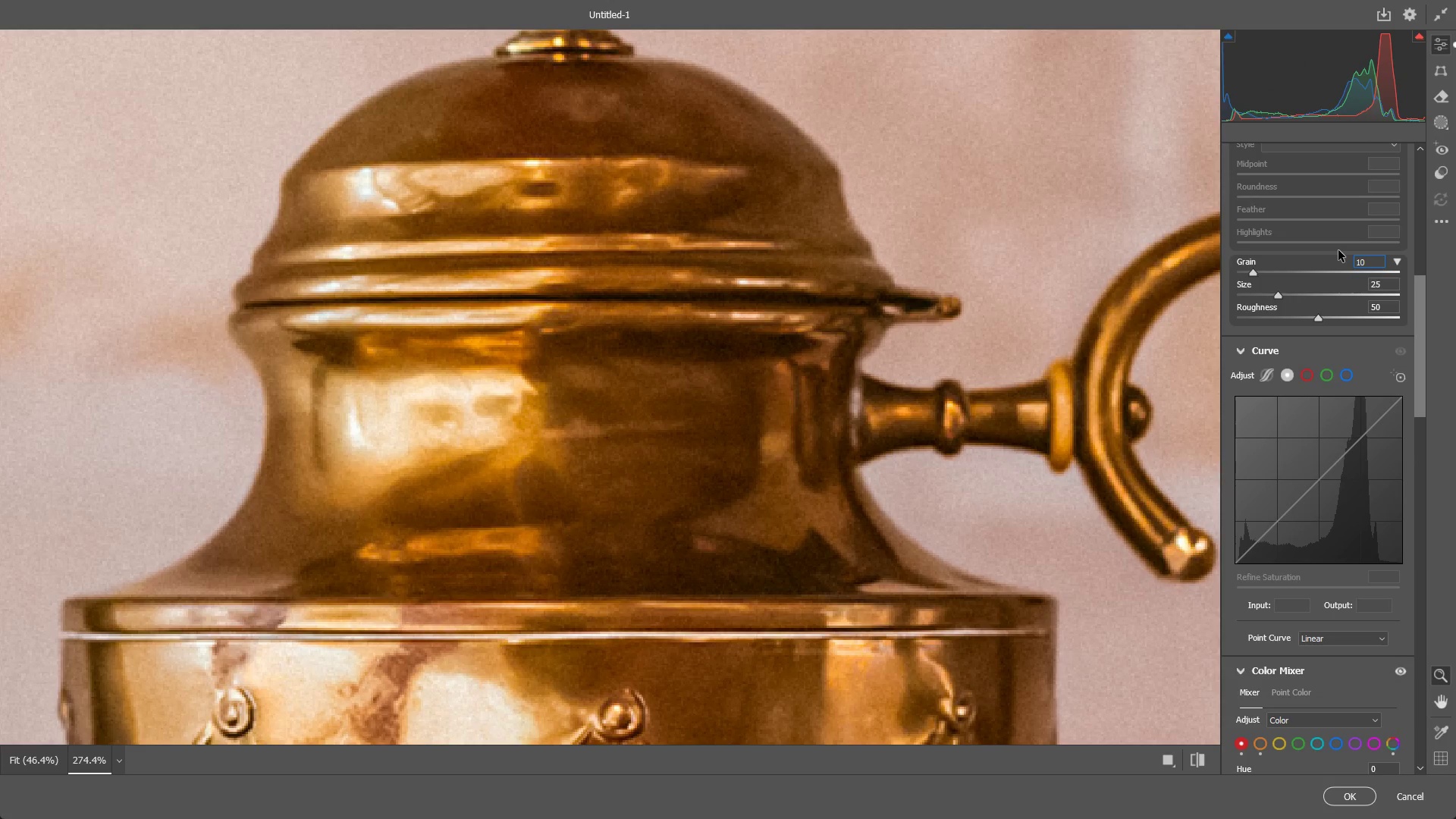 
key(NumpadEnter)
 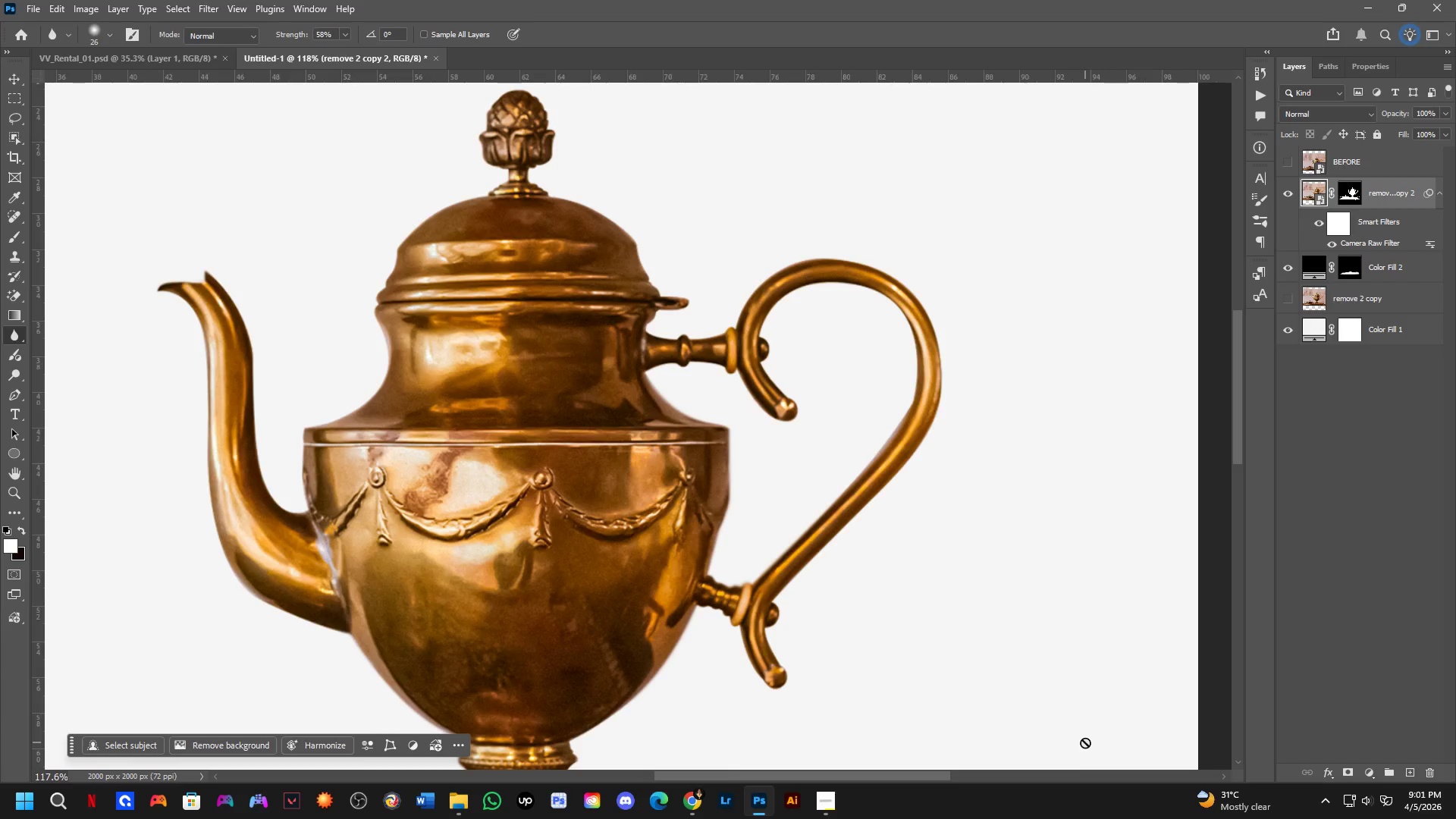 
wait(18.69)
 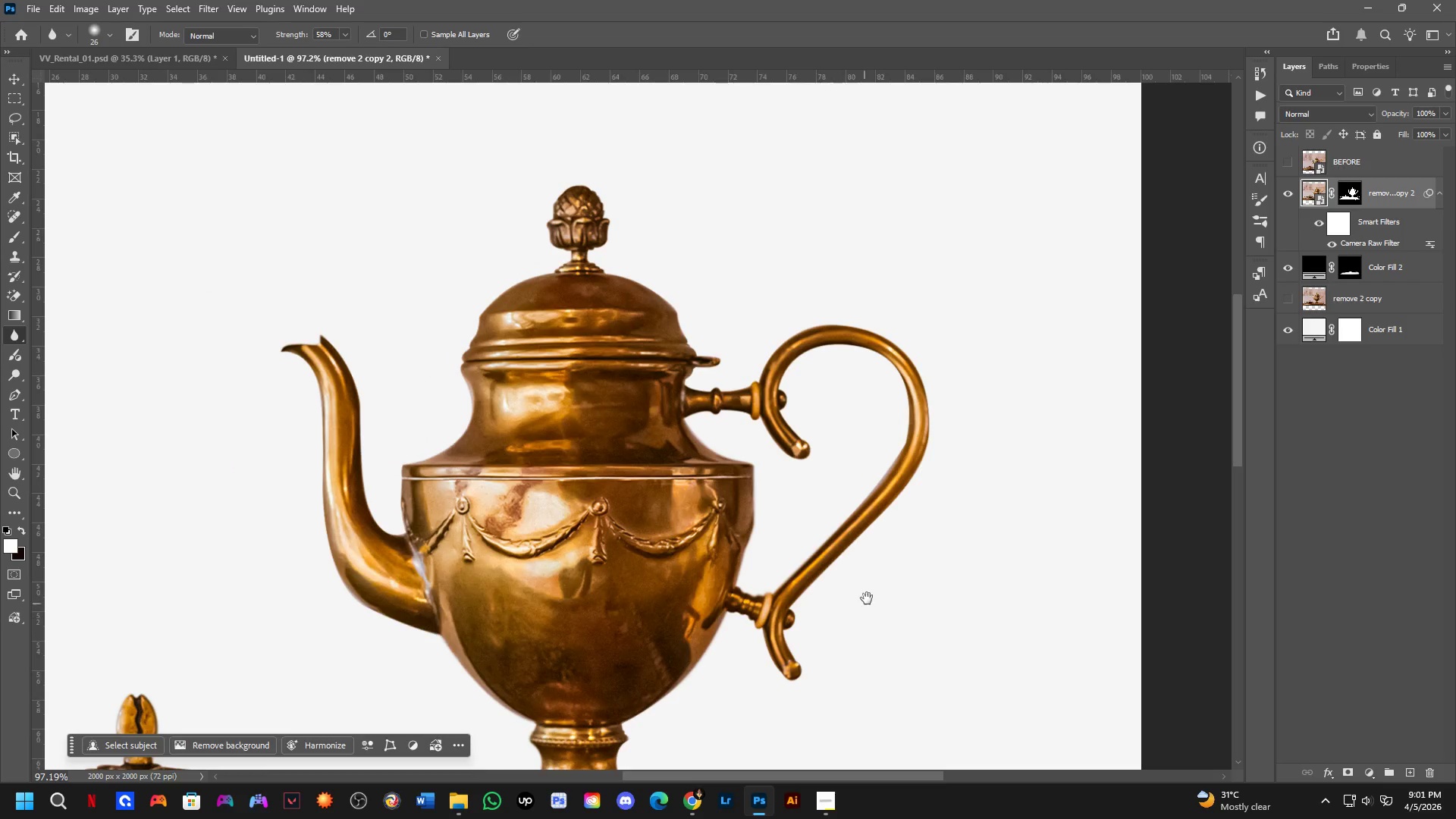 
hold_key(key=Space, duration=0.52)
 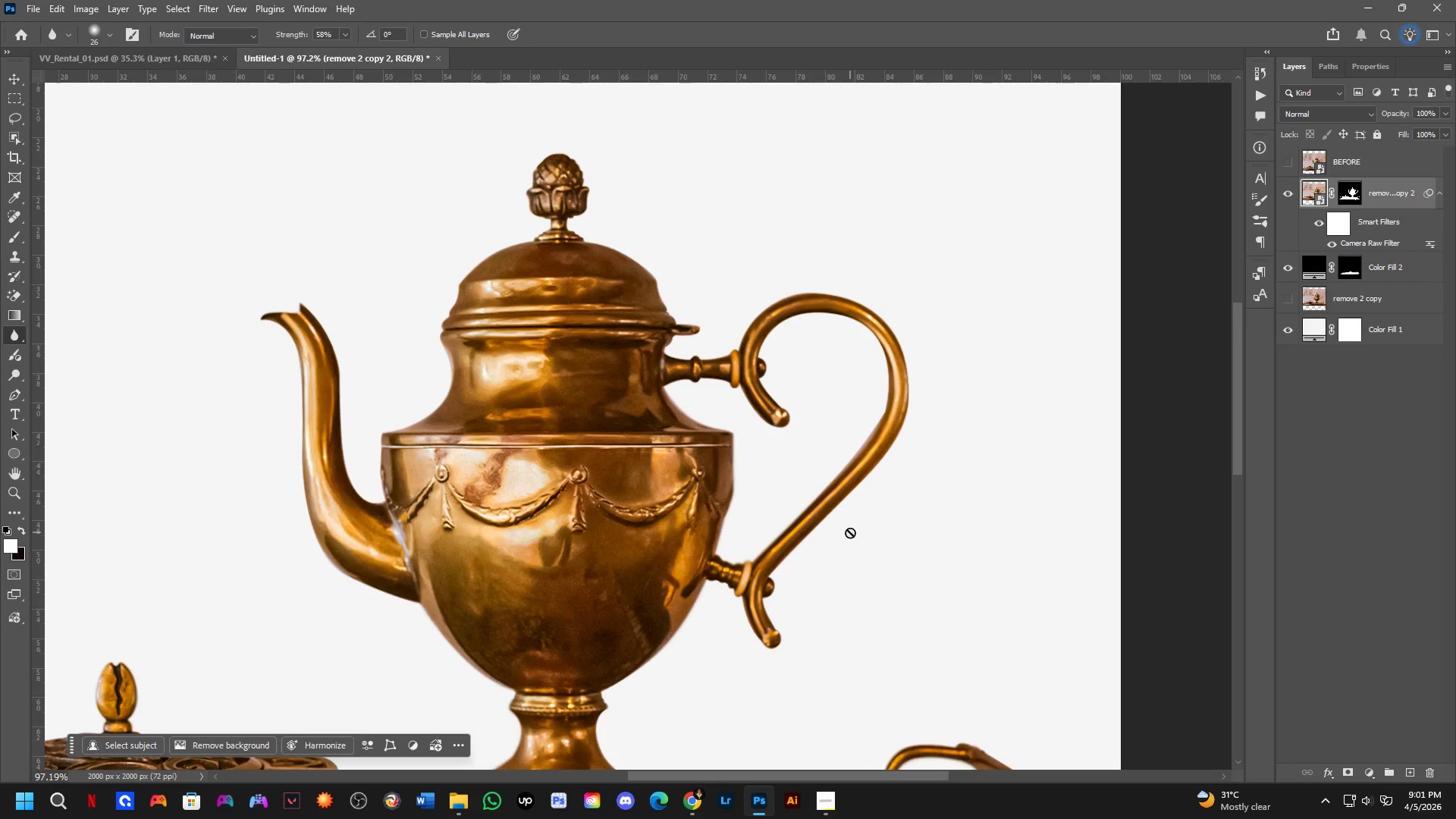 
left_click_drag(start_coordinate=[871, 583], to_coordinate=[850, 551])
 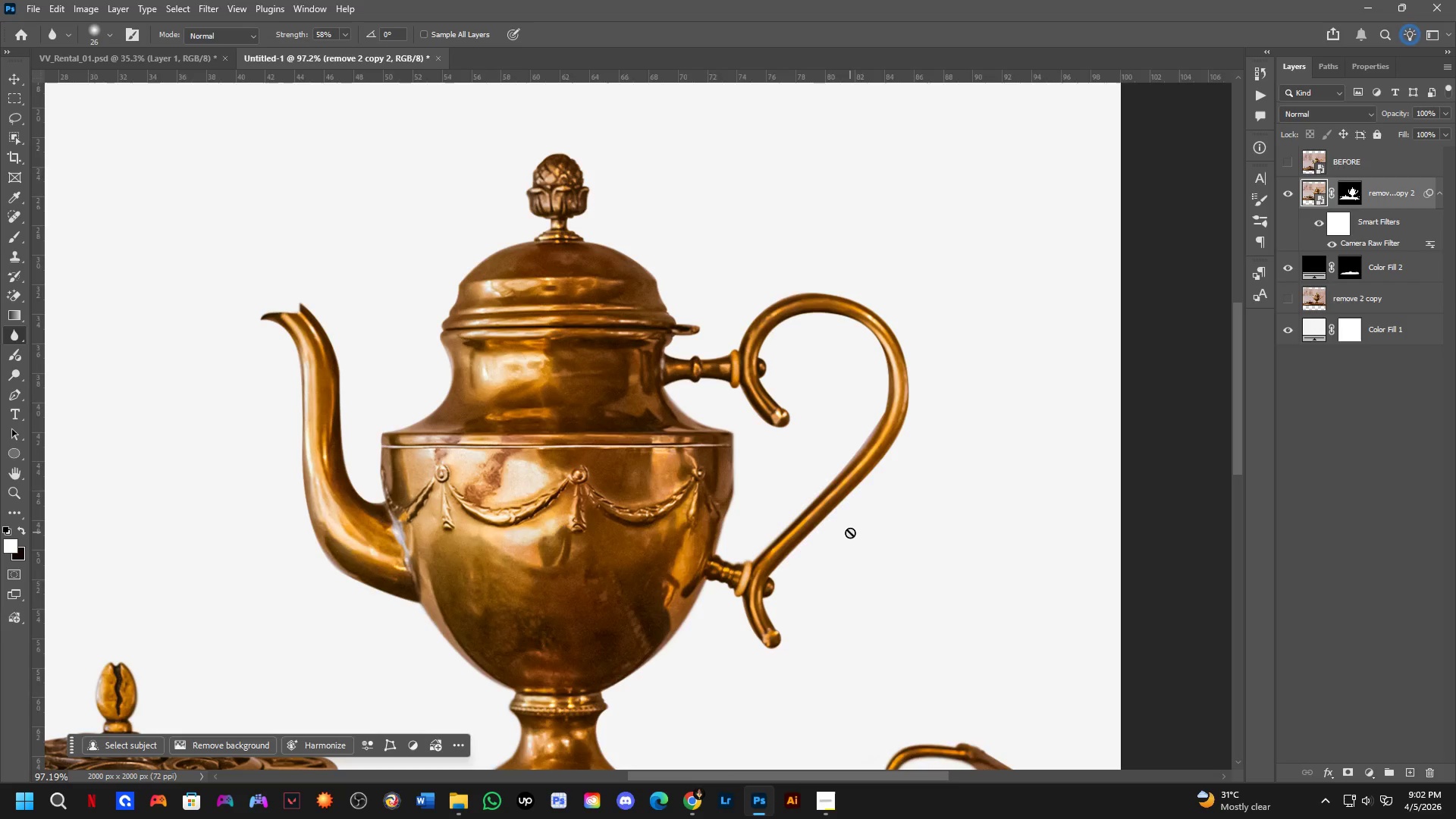 
scroll: coordinate [868, 635], scroll_direction: down, amount: 2.0
 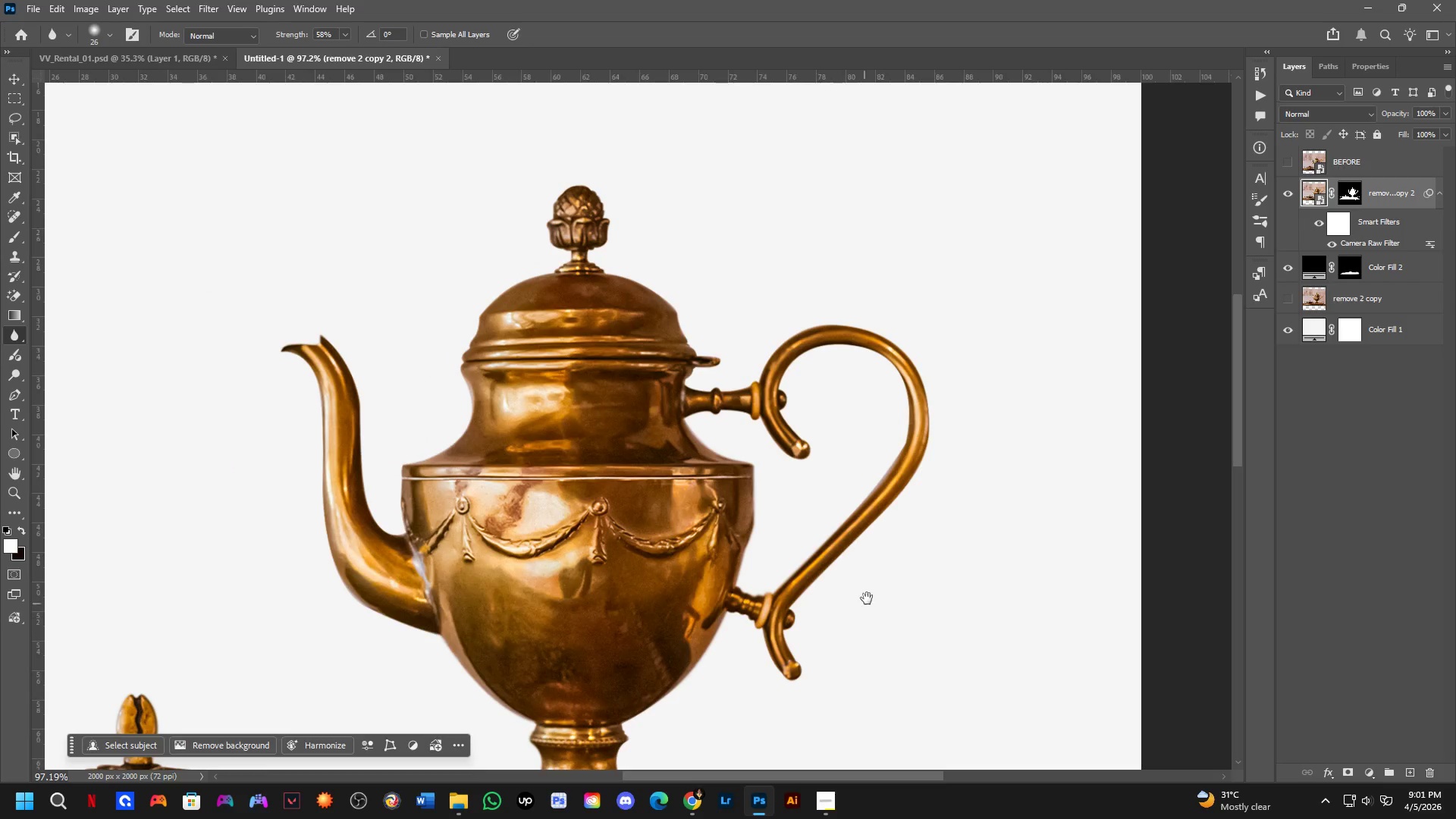 
wait(6.27)
 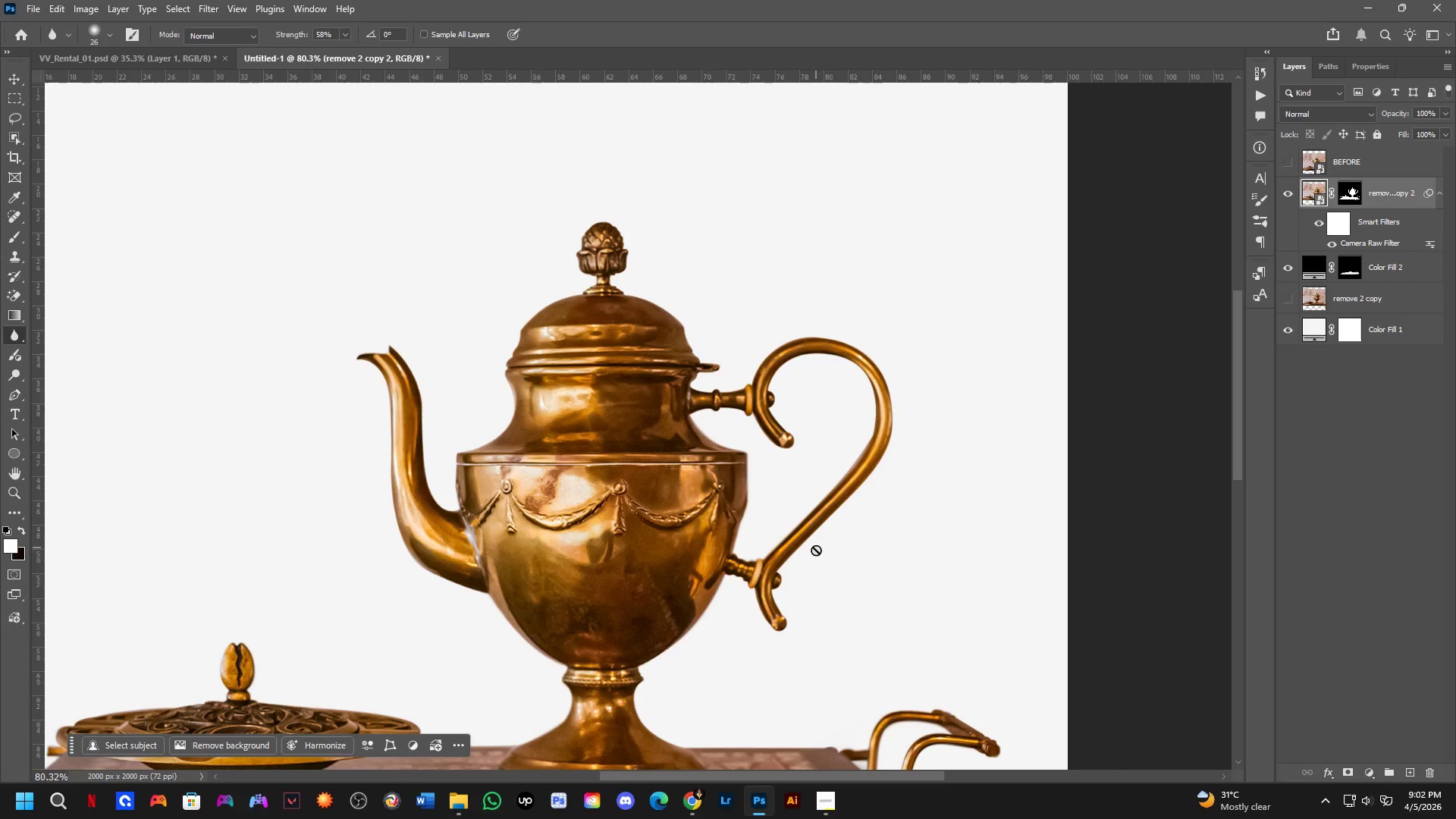 
hold_key(key=Space, duration=0.61)
 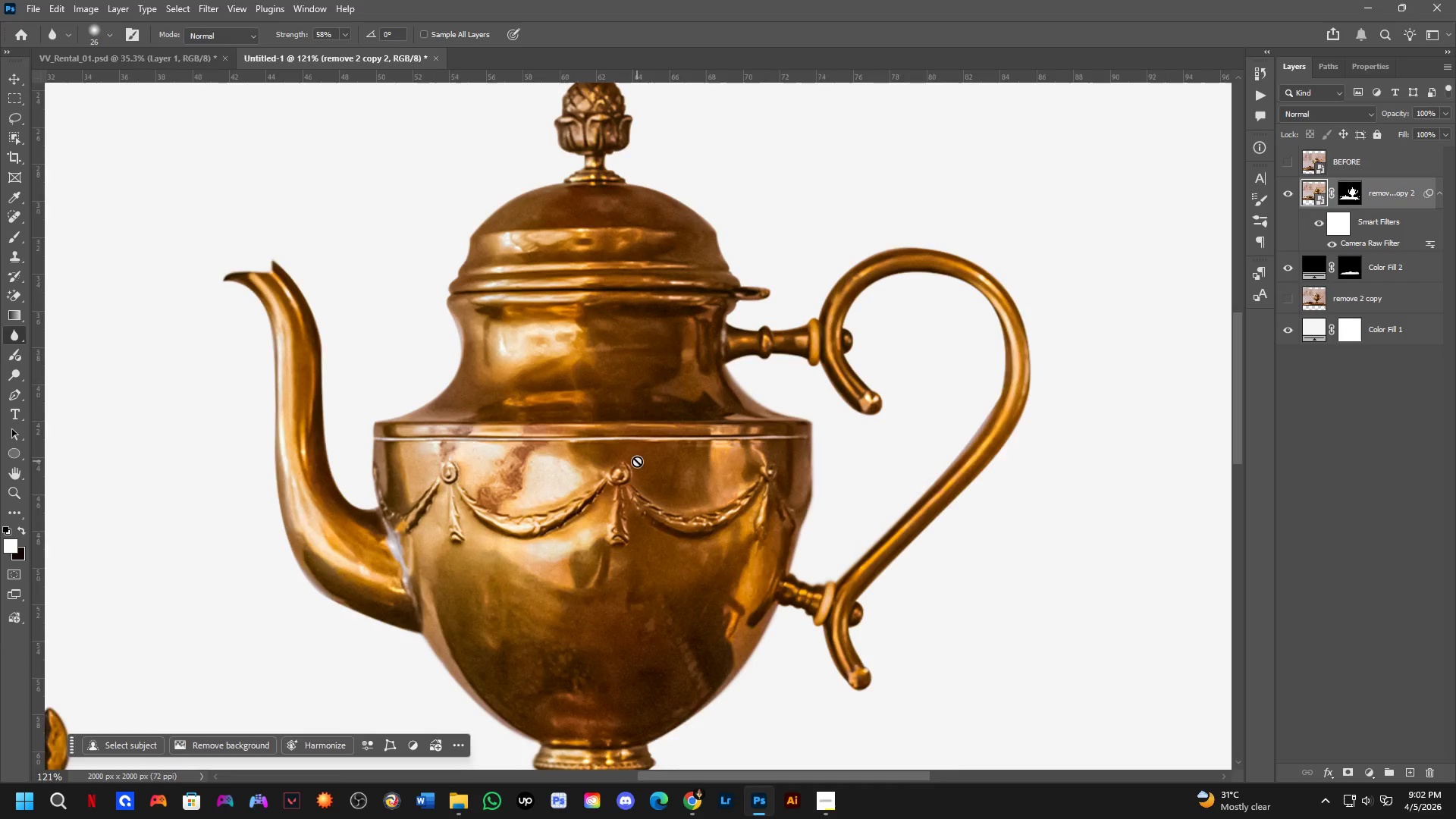 
left_click_drag(start_coordinate=[783, 607], to_coordinate=[783, 598])
 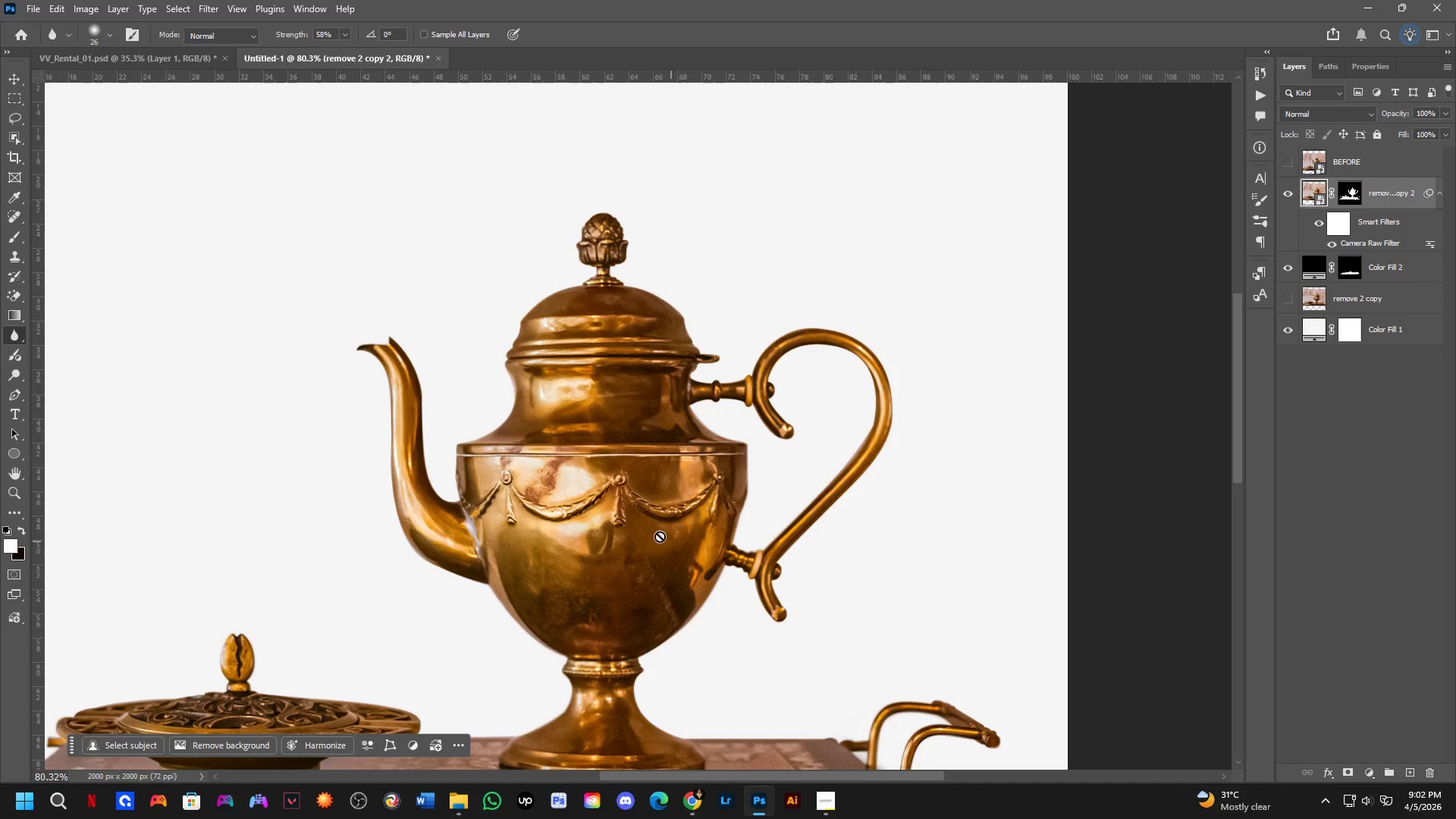 
scroll: coordinate [816, 546], scroll_direction: down, amount: 2.0
 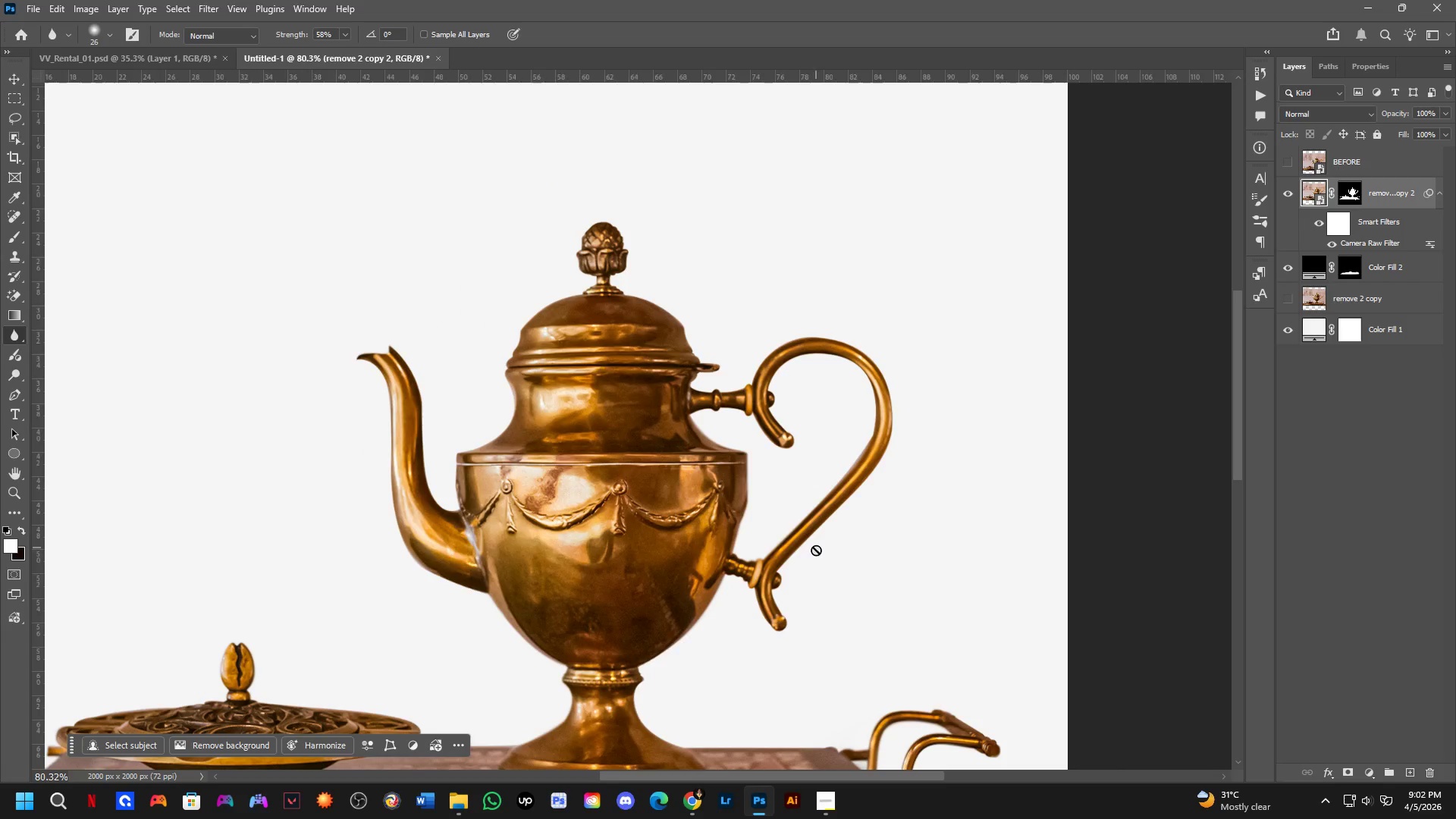 
key(Shift+ShiftLeft)
 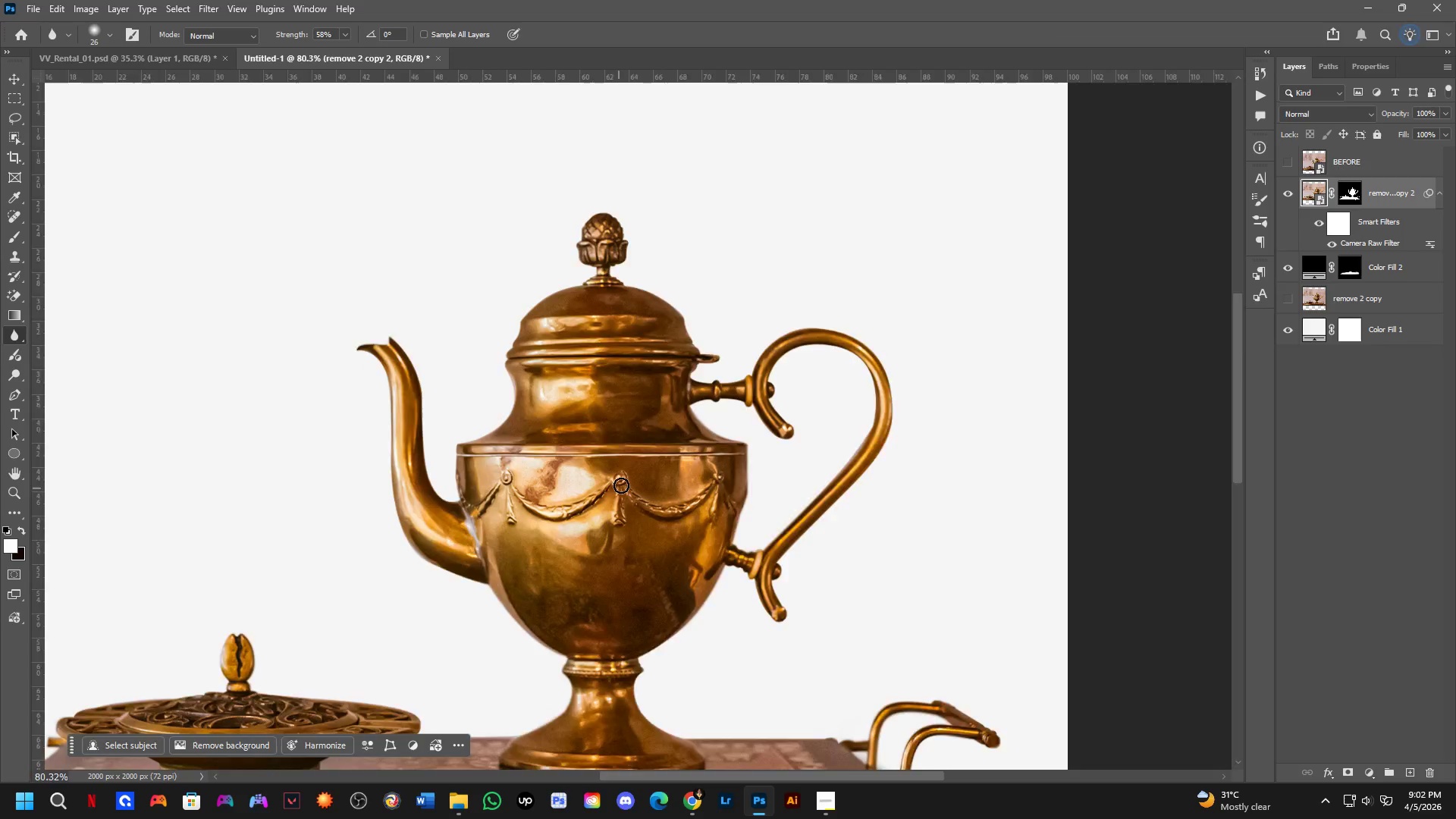 
hold_key(key=Space, duration=0.55)
 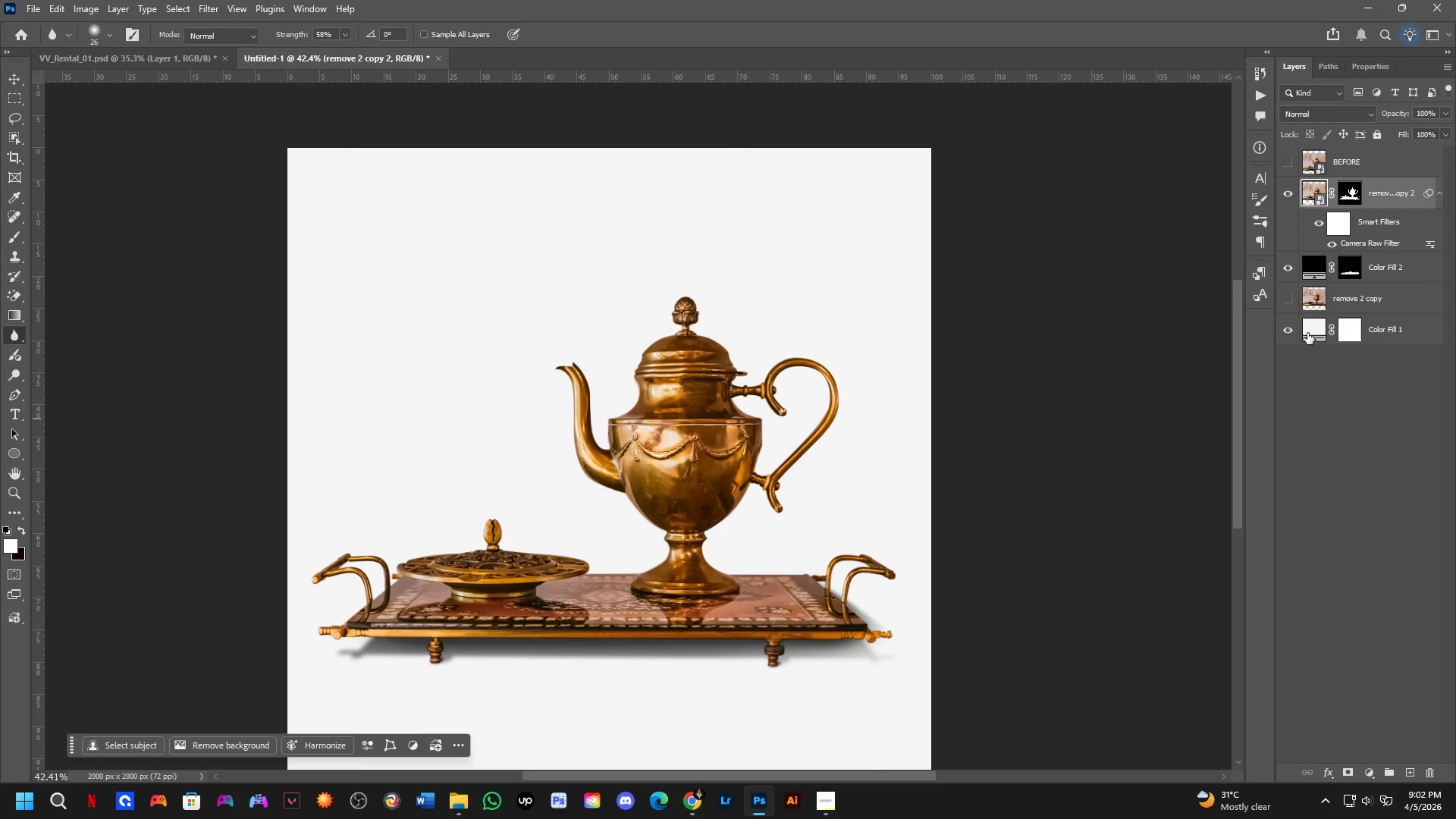 
left_click_drag(start_coordinate=[639, 497], to_coordinate=[701, 474])
 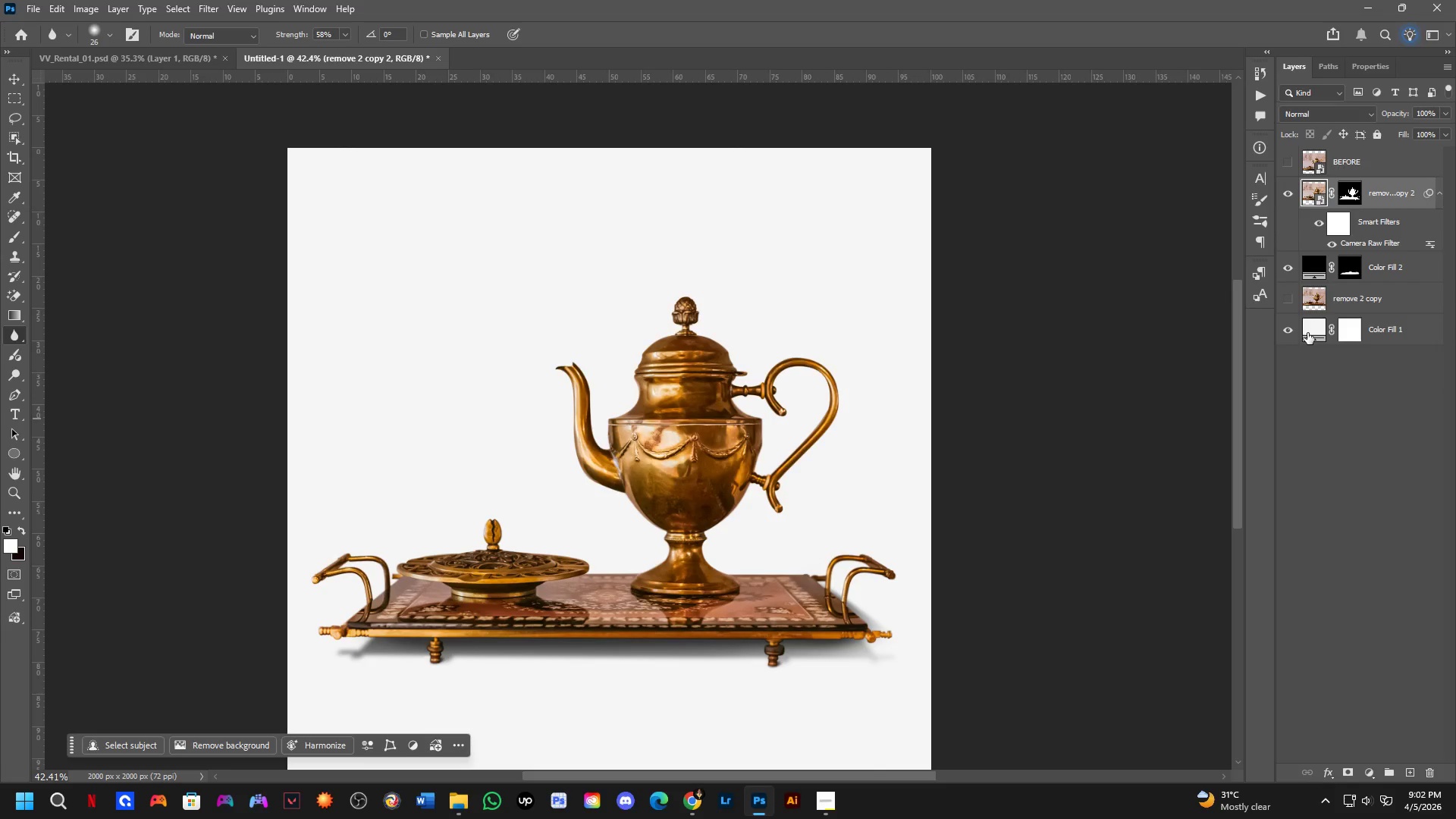 
scroll: coordinate [637, 444], scroll_direction: down, amount: 8.0
 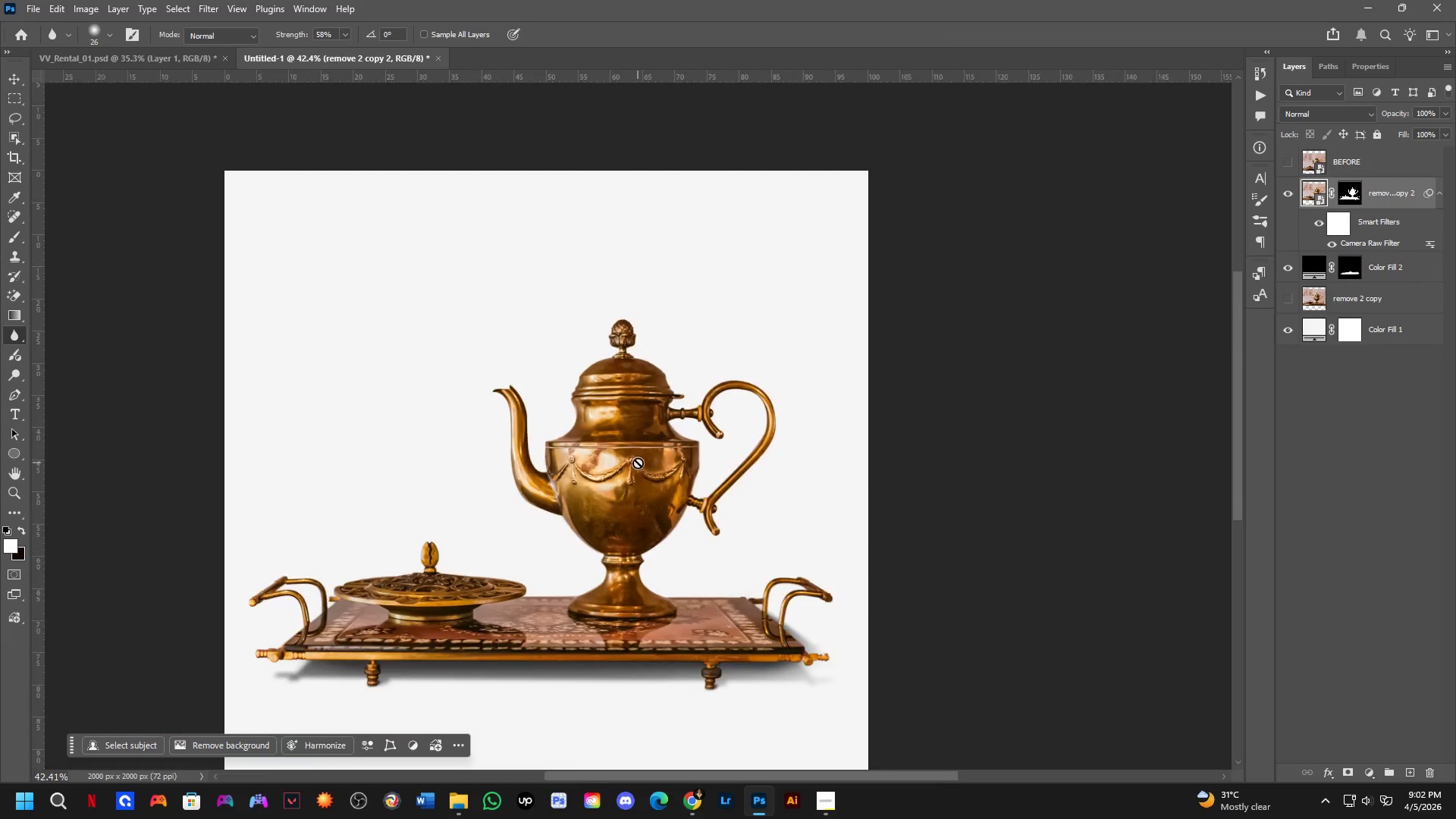 
double_click([1308, 333])
 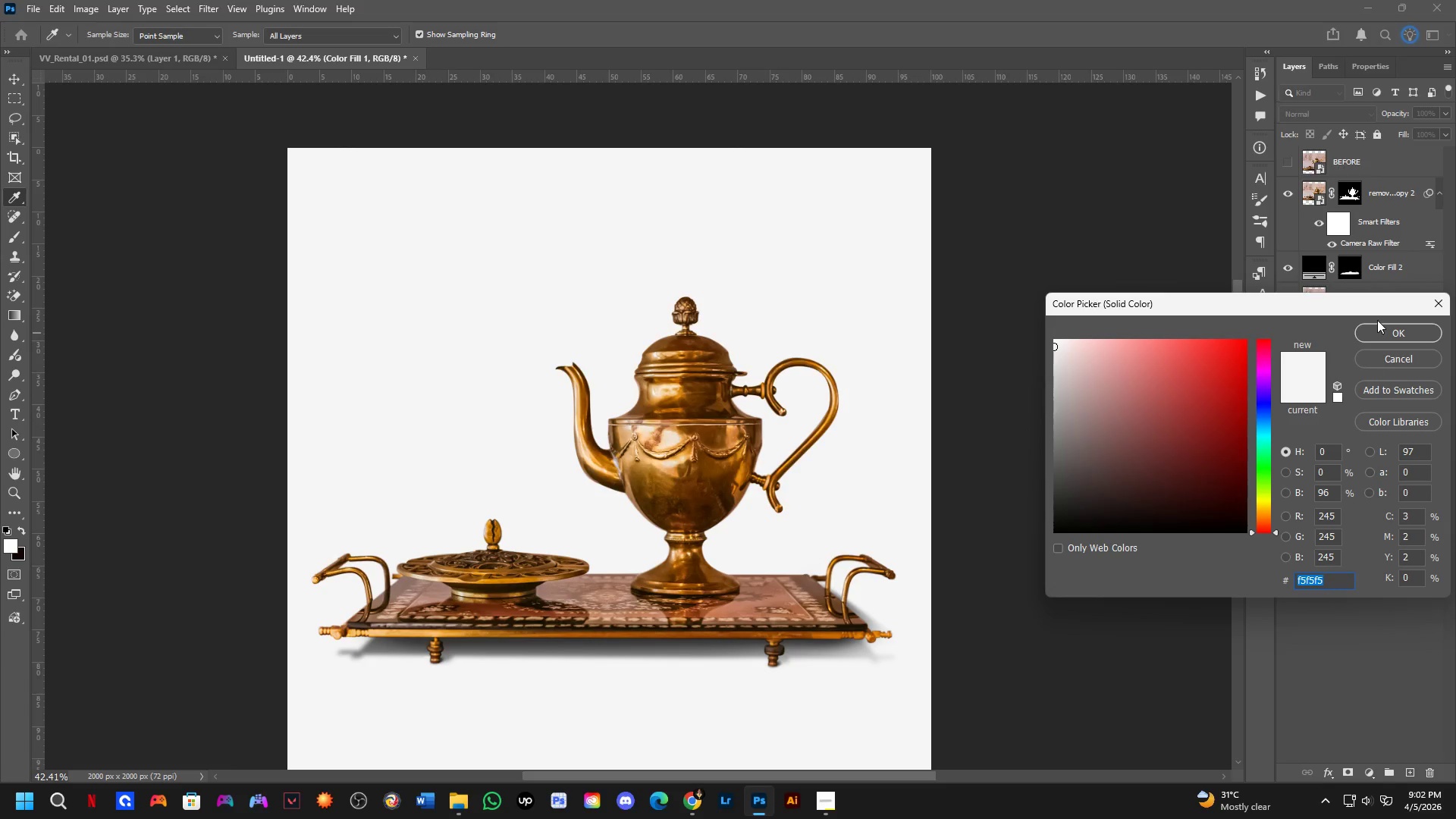 
left_click([1381, 330])
 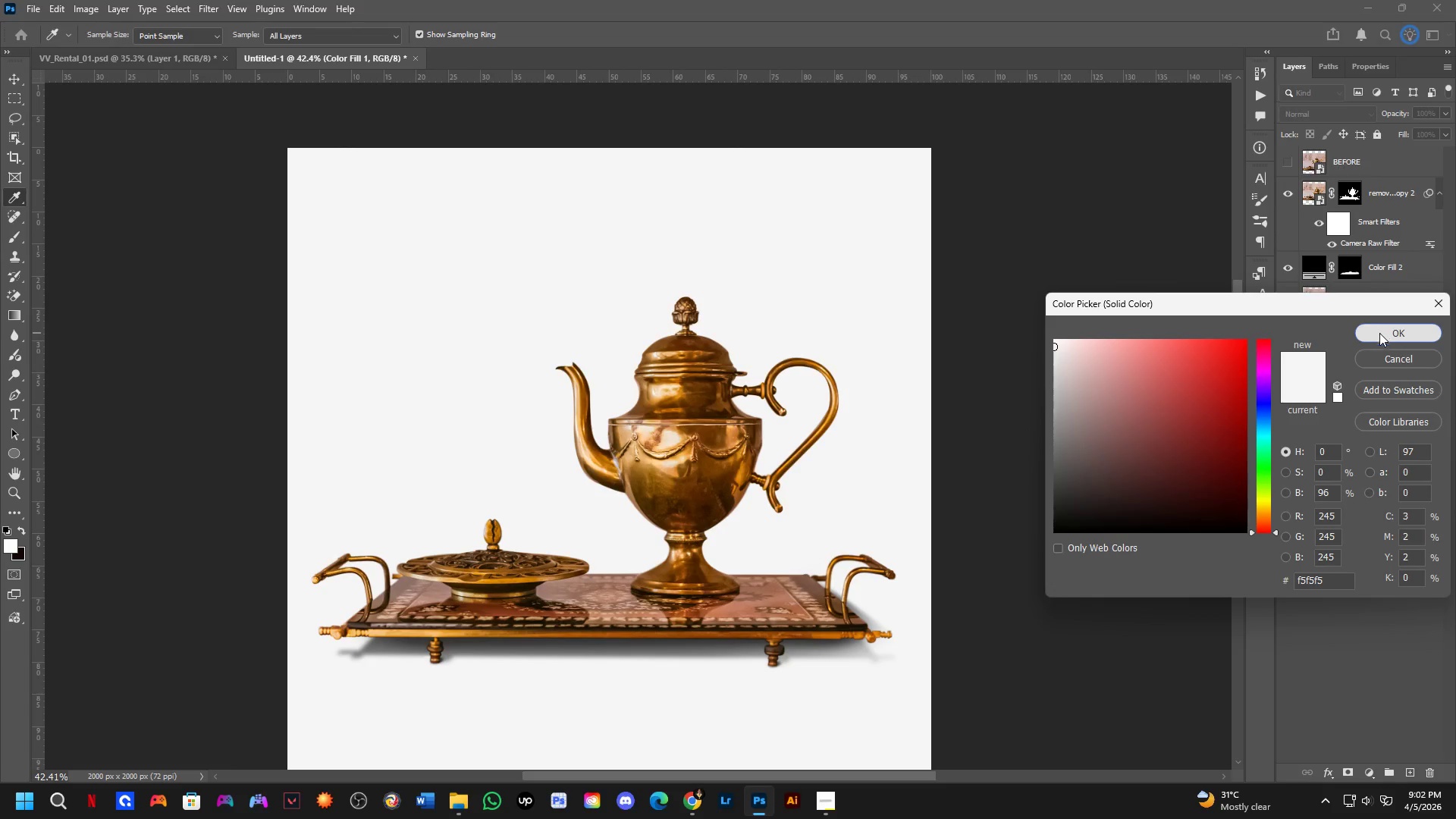 
key(Control+ControlLeft)
 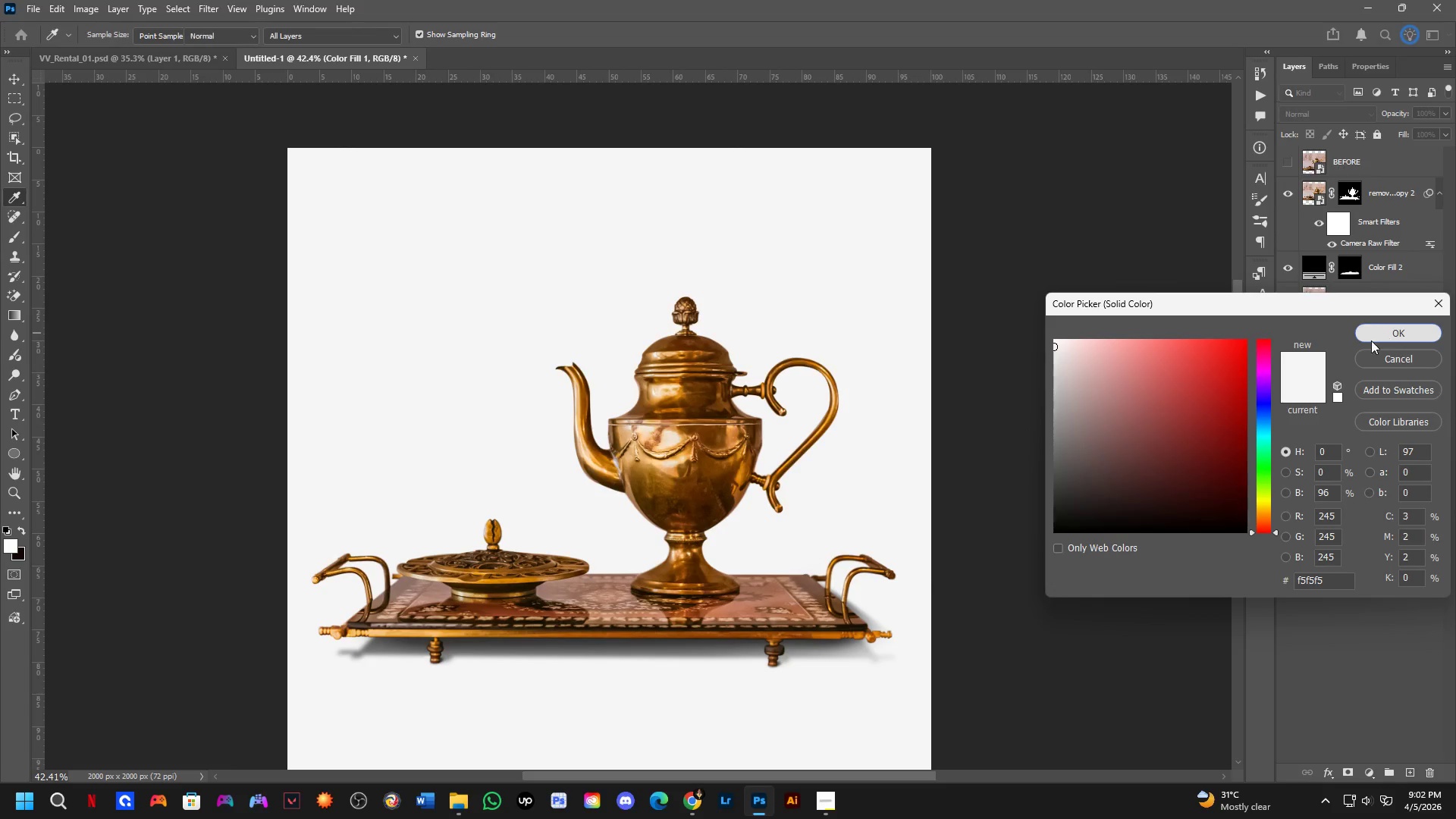 
key(Control+Tab)
 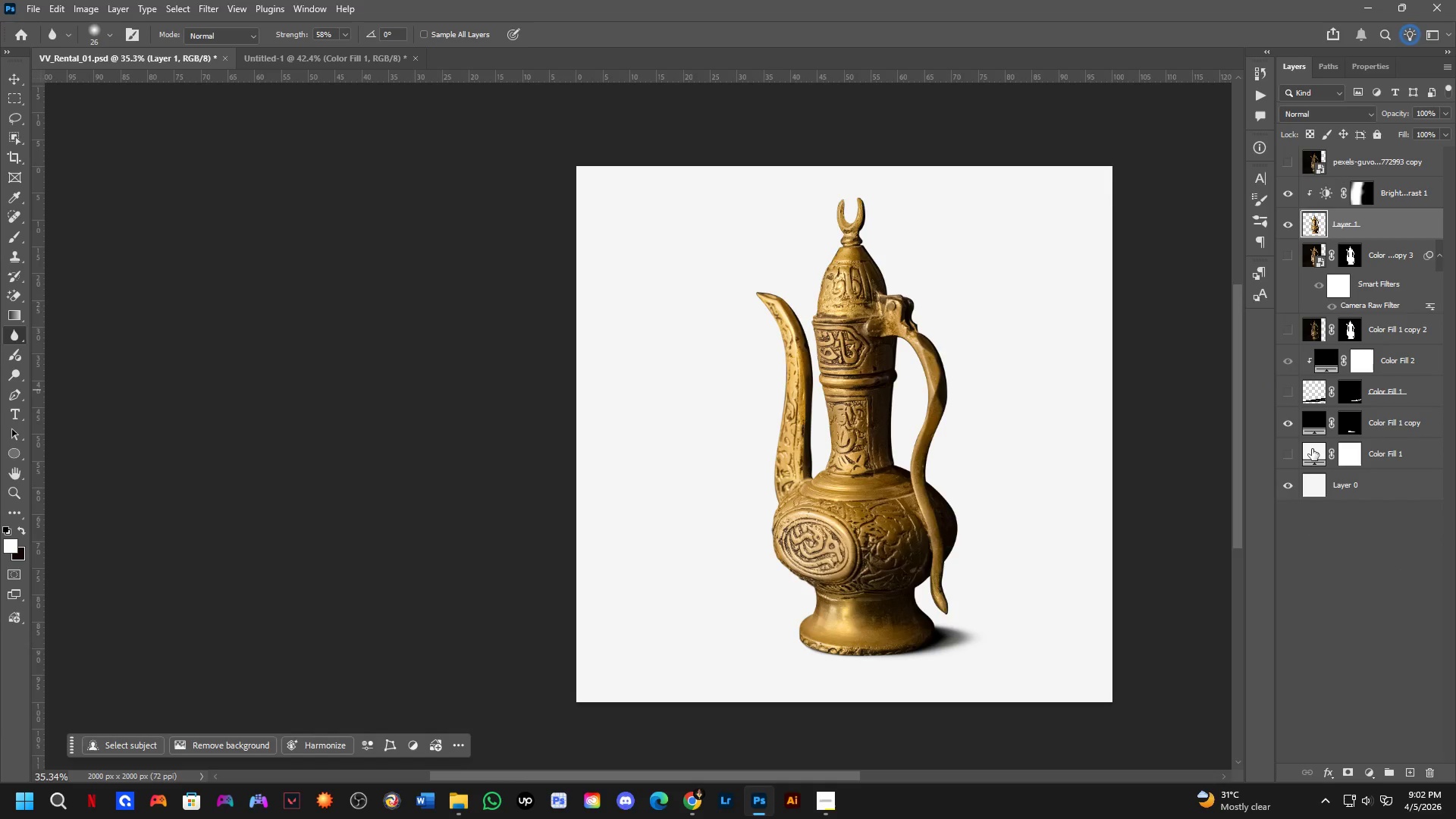 
left_click([1288, 454])
 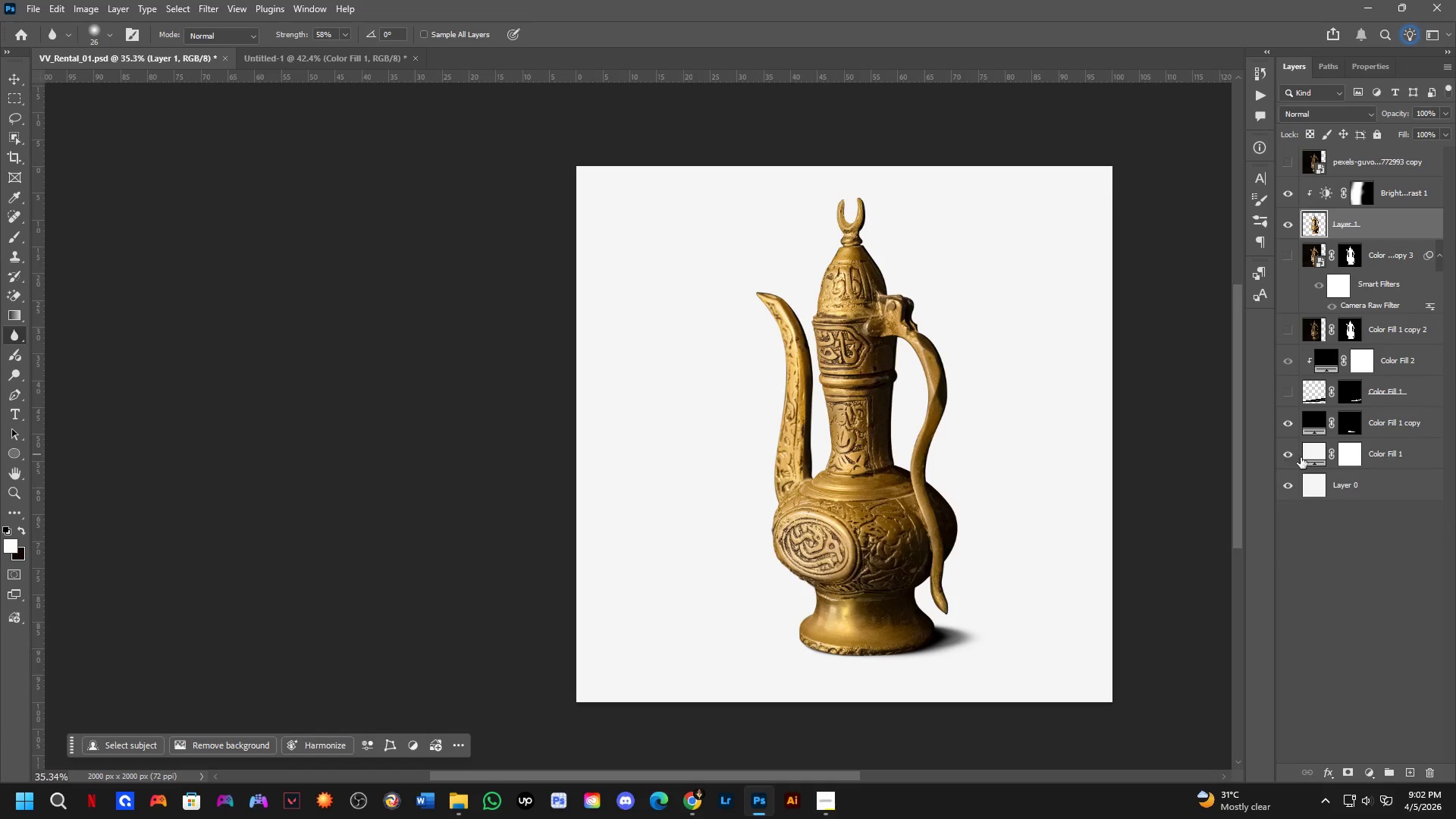 
double_click([1308, 457])
 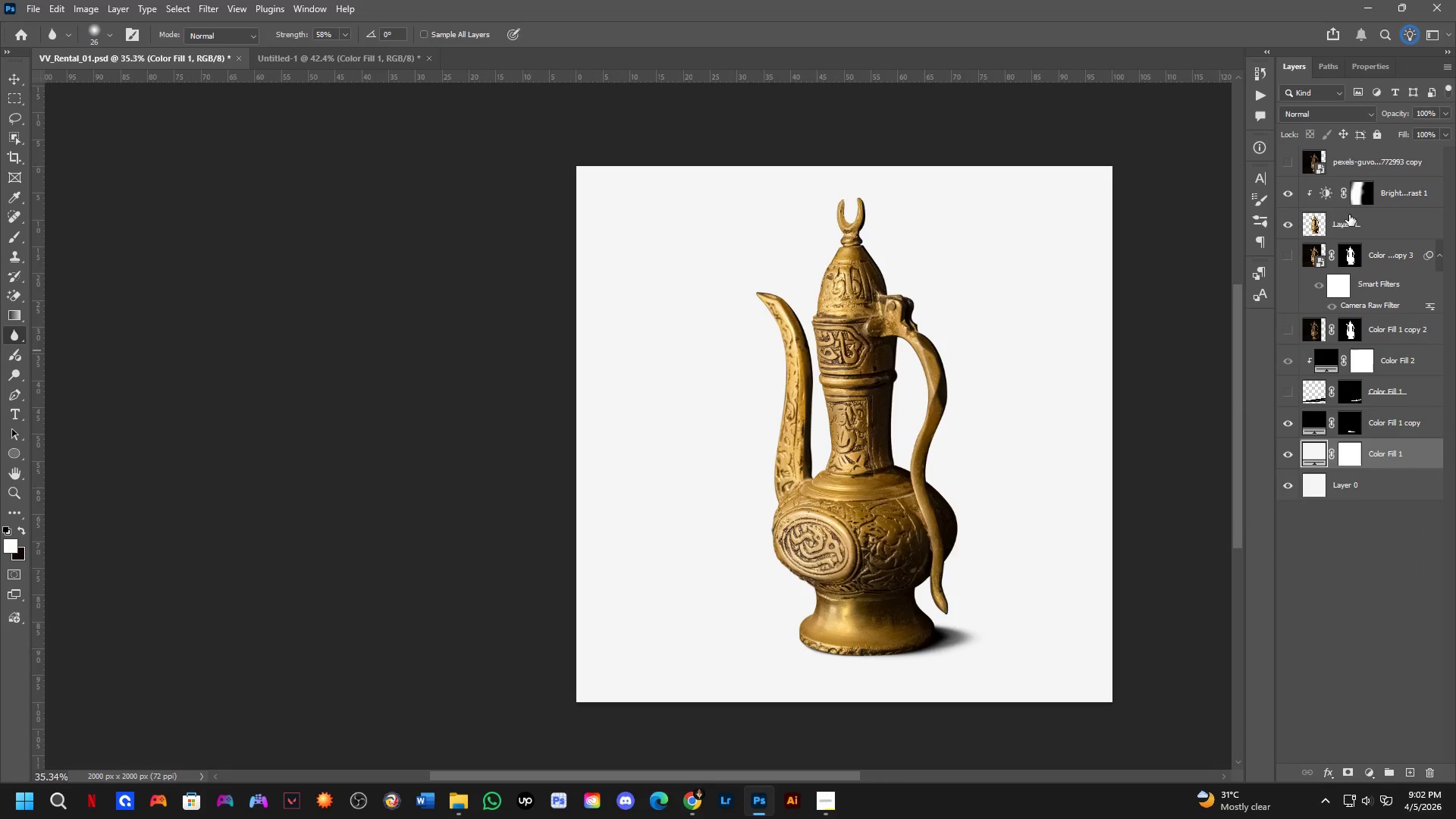 
wait(5.06)
 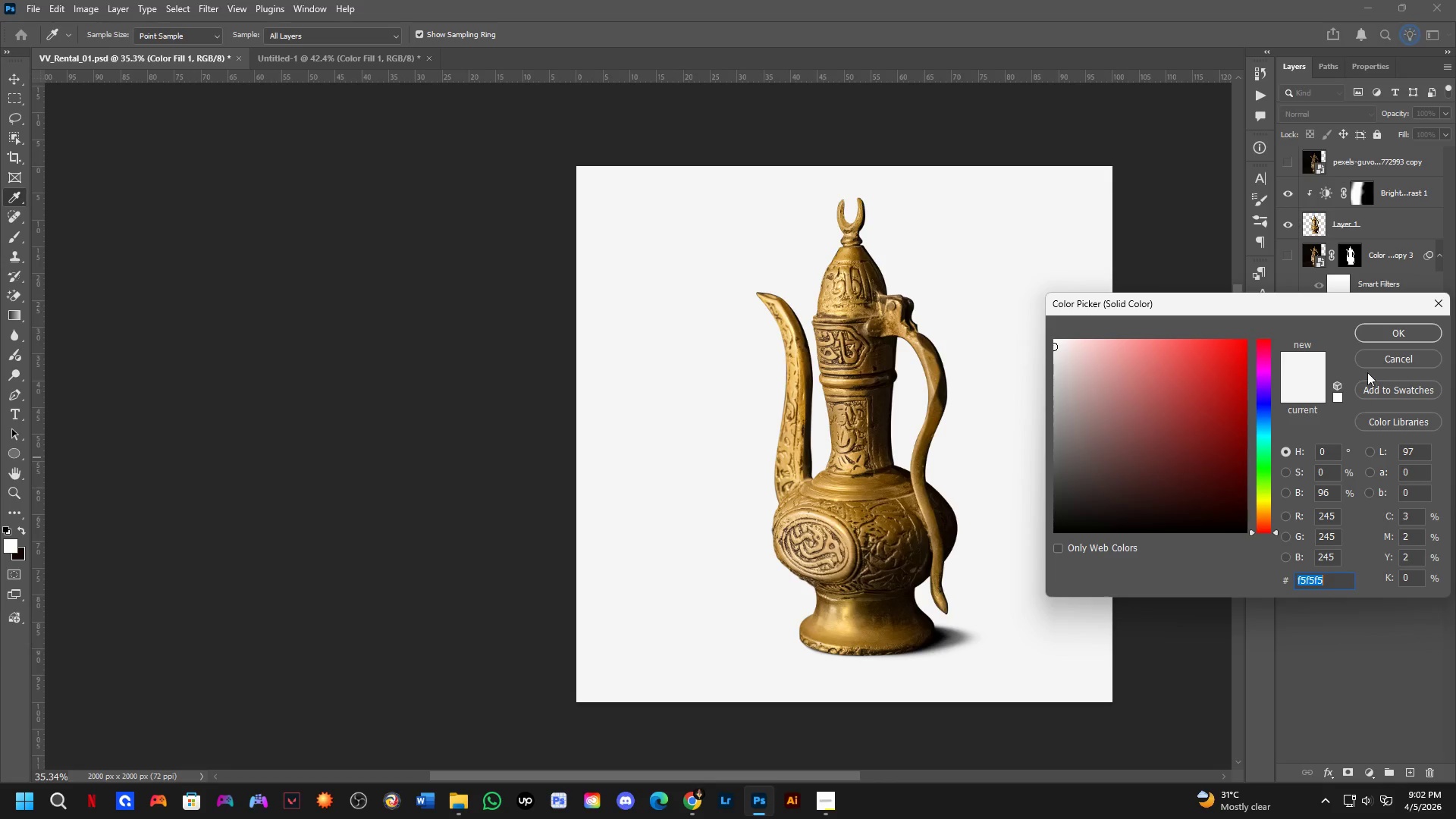 
left_click([1424, 174])
 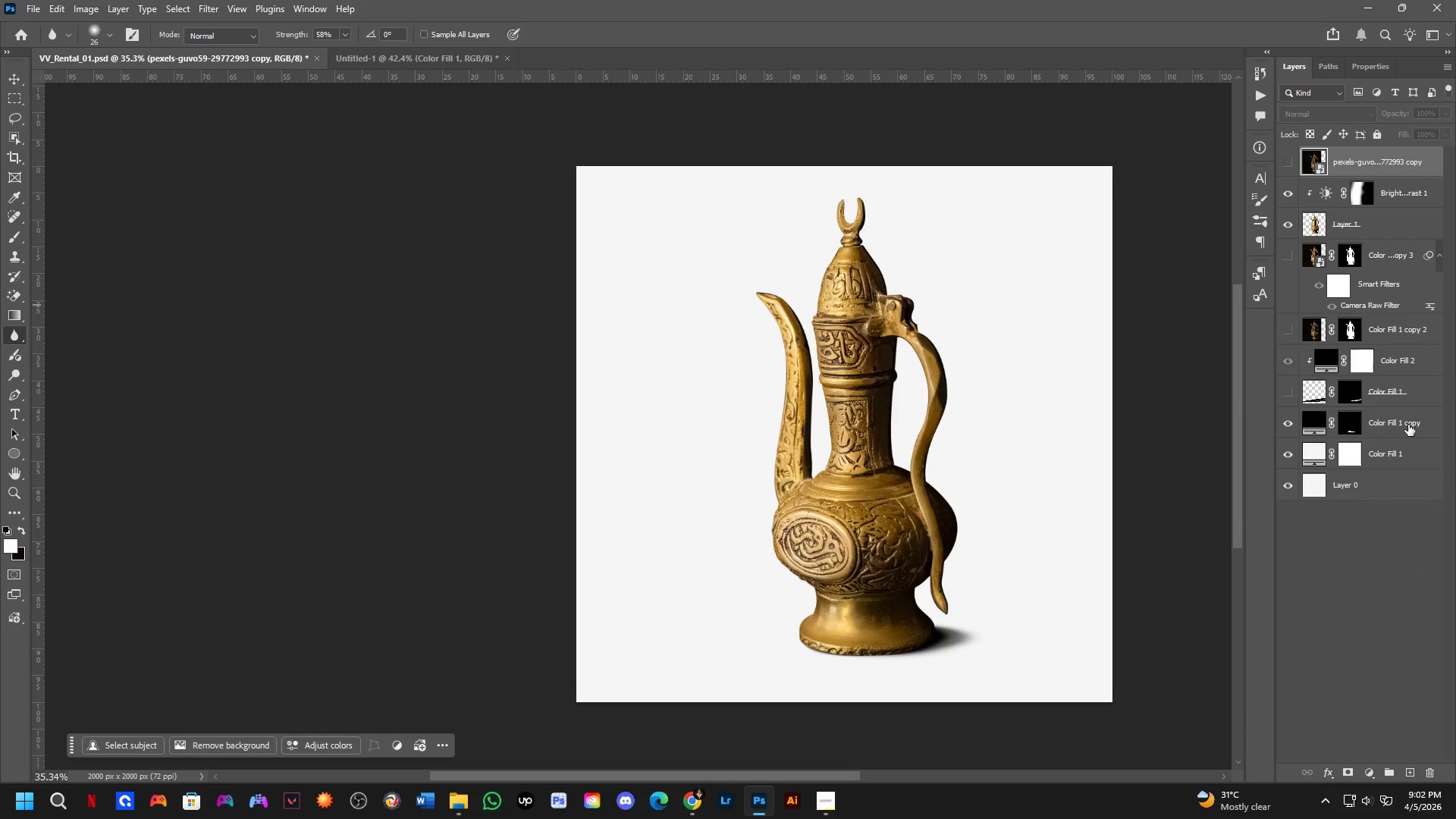 
hold_key(key=ShiftLeft, duration=0.64)
hold_key(key=ControlLeft, duration=0.69)
left_click([1407, 447])
 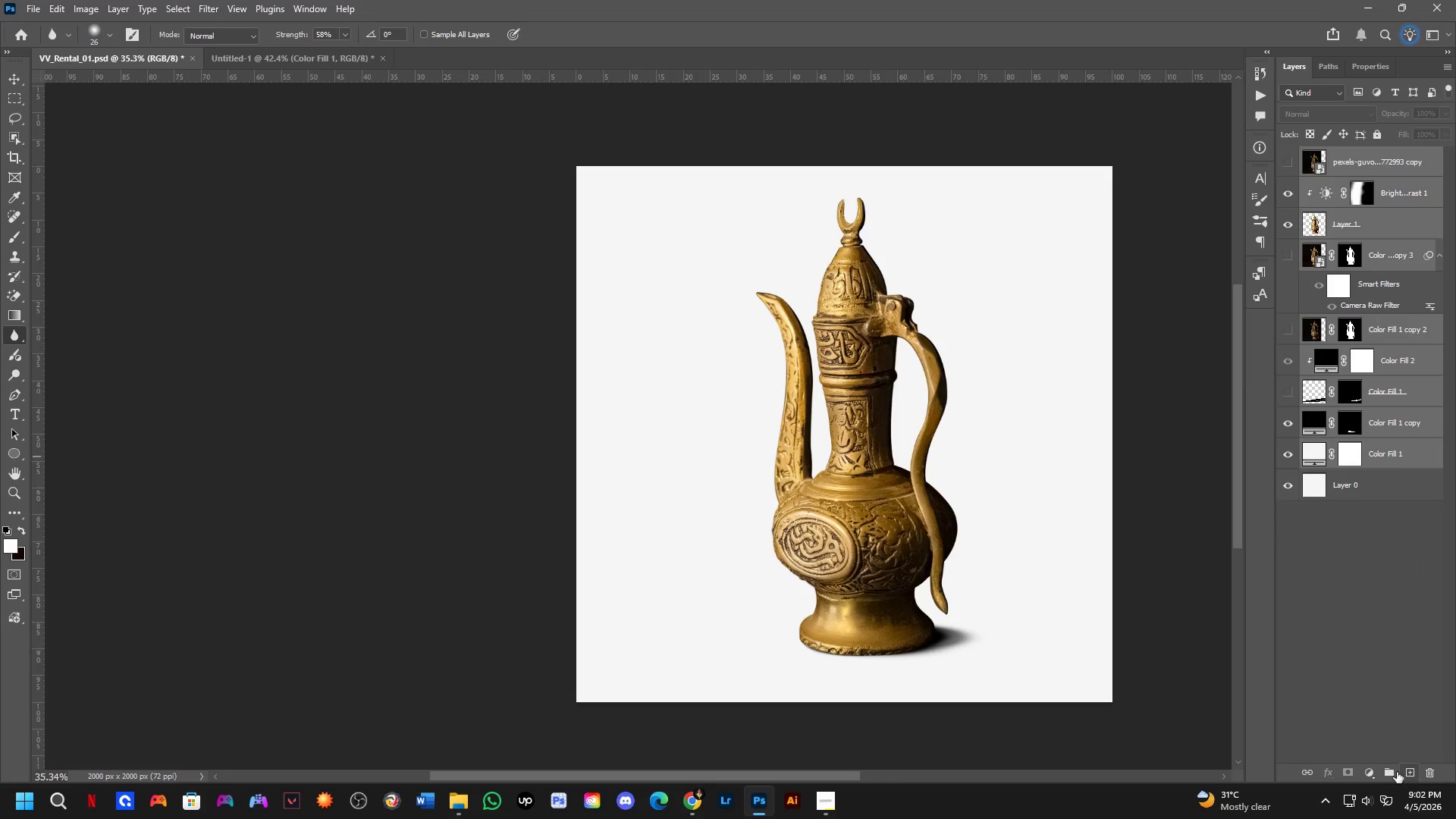 
left_click([1392, 769])
 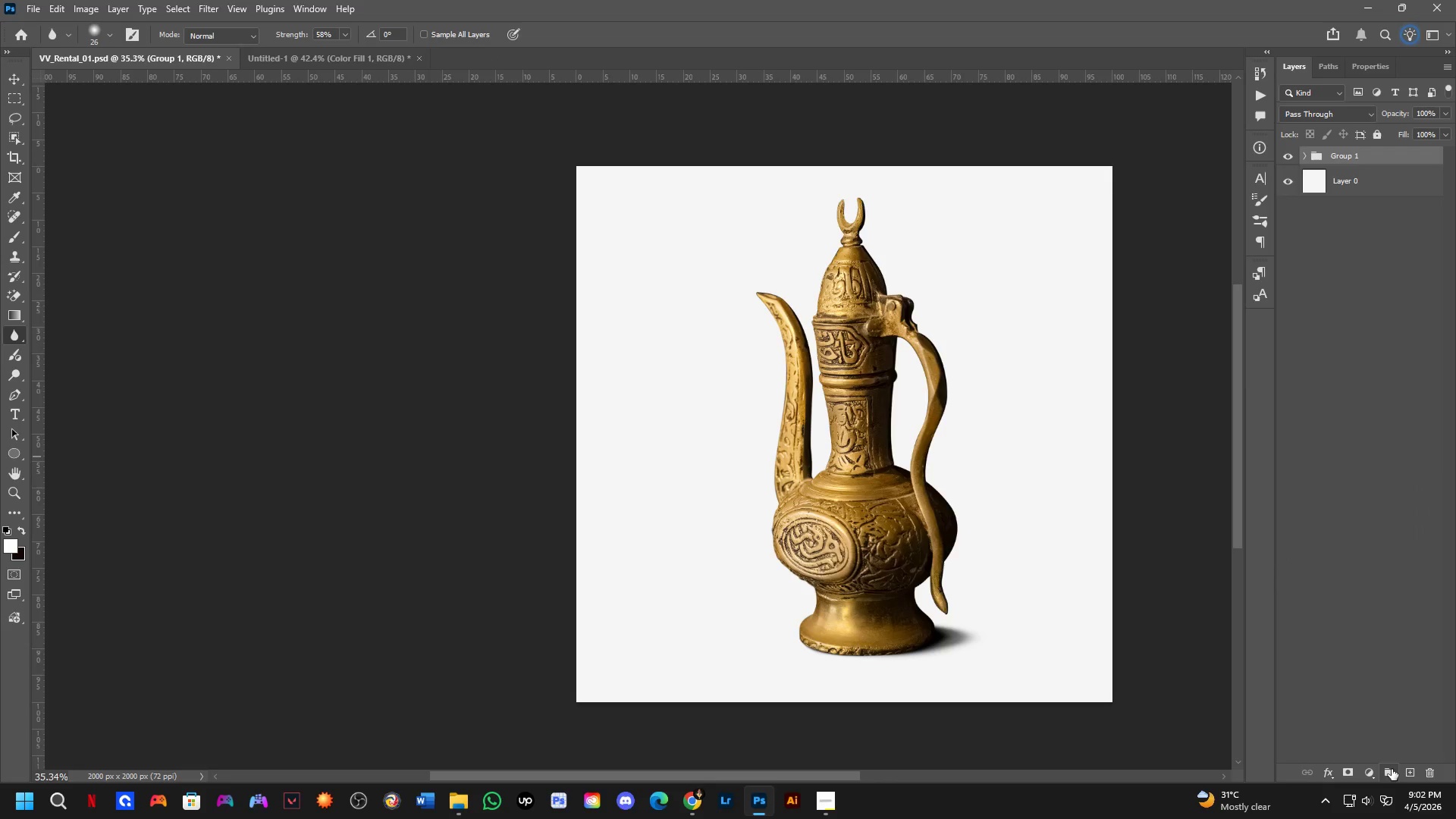 
key(Control+T)
 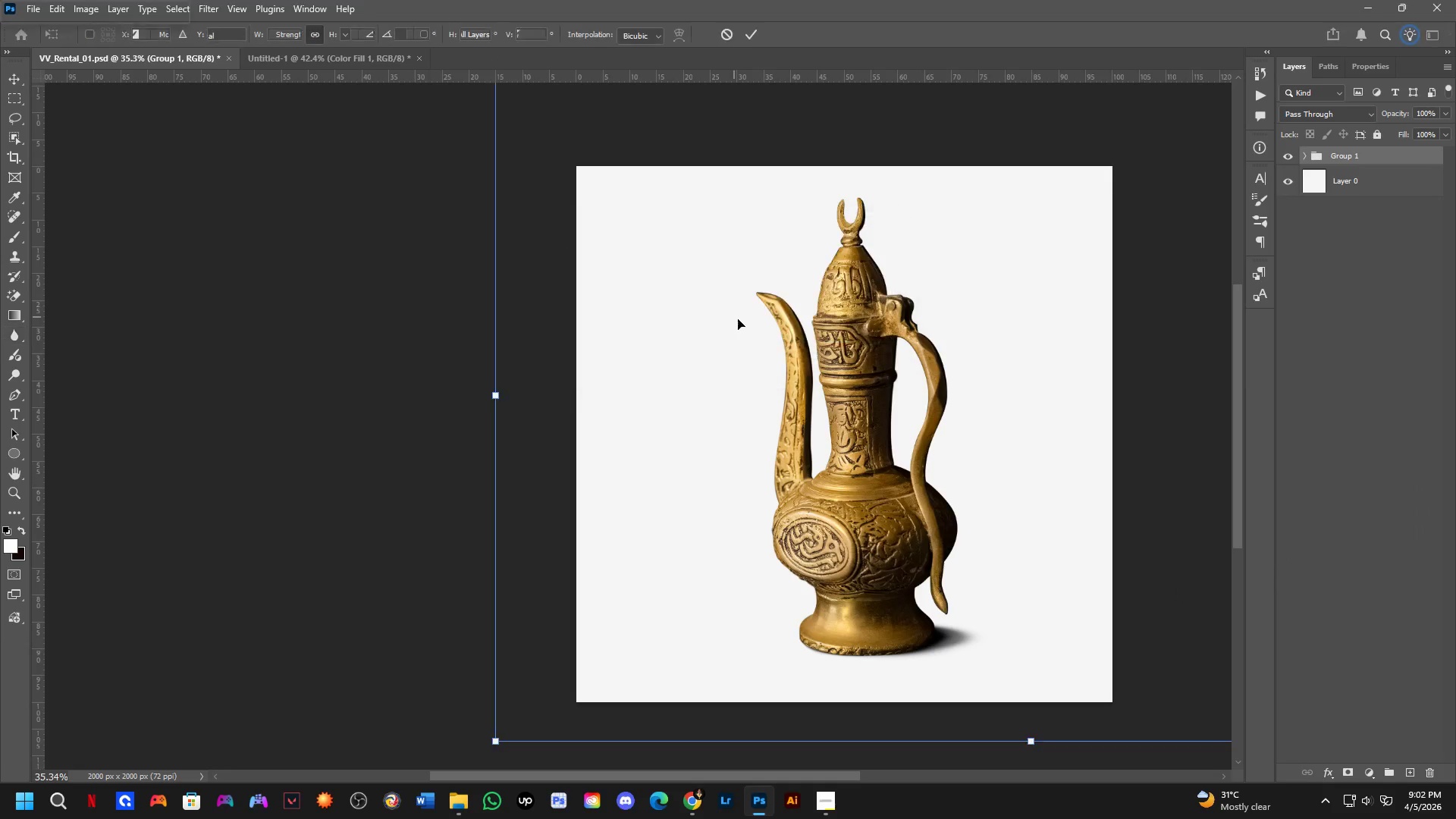 
key(Shift+ShiftLeft)
 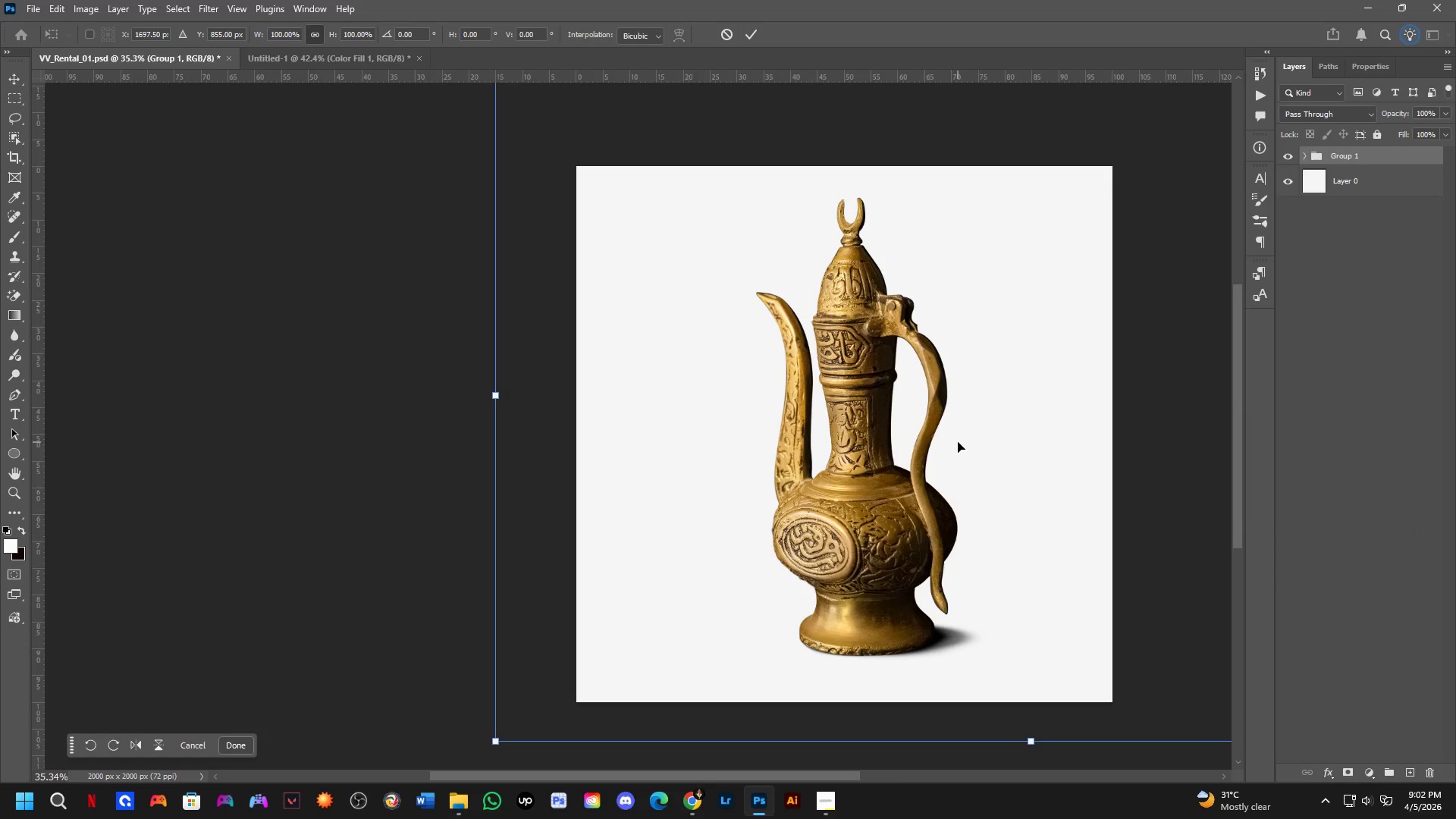 
hold_key(key=ControlLeft, duration=1.62)
left_click_drag(start_coordinate=[958, 442], to_coordinate=[937, 440])
 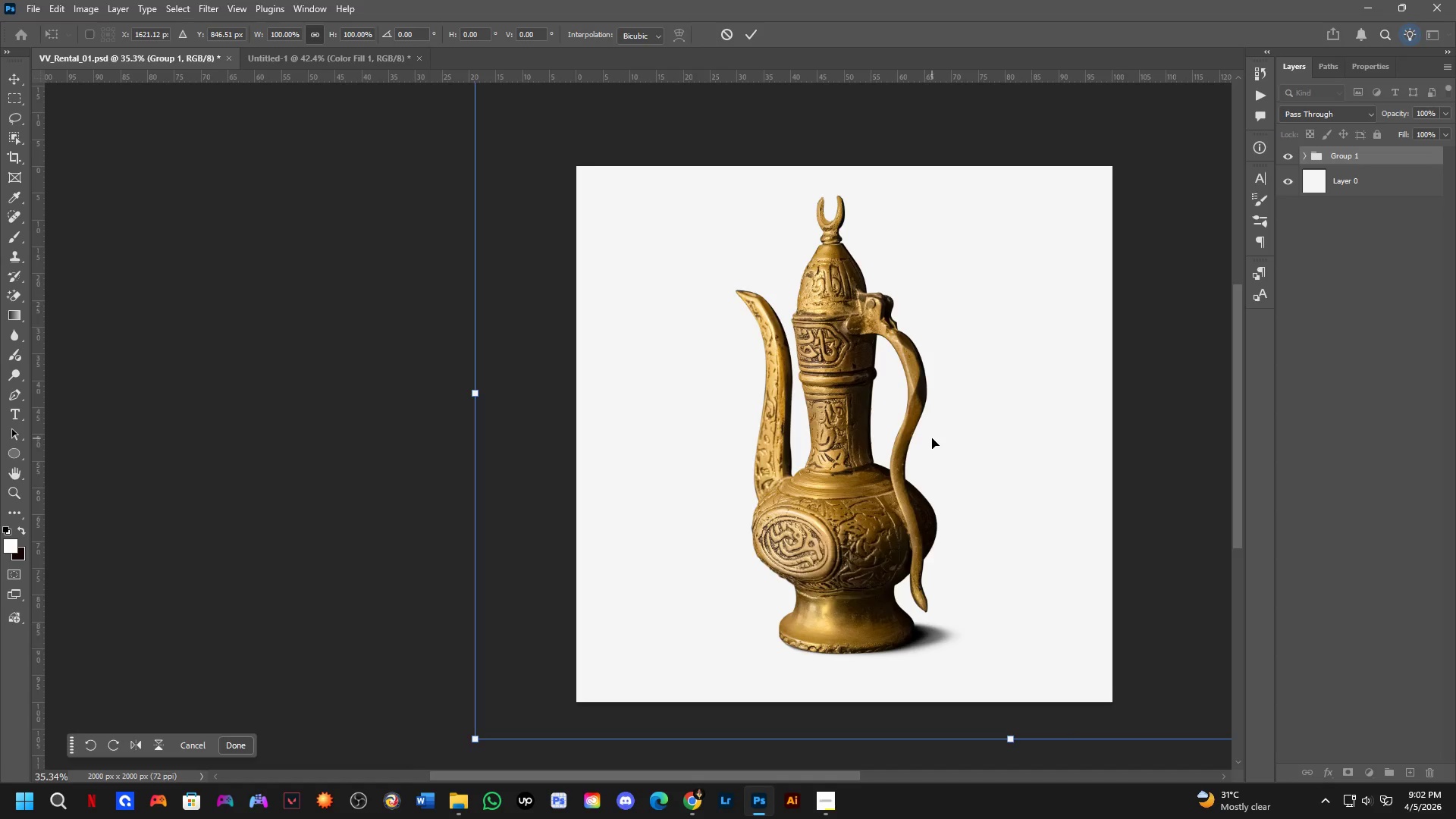 
scroll: coordinate [932, 438], scroll_direction: down, amount: 4.0
 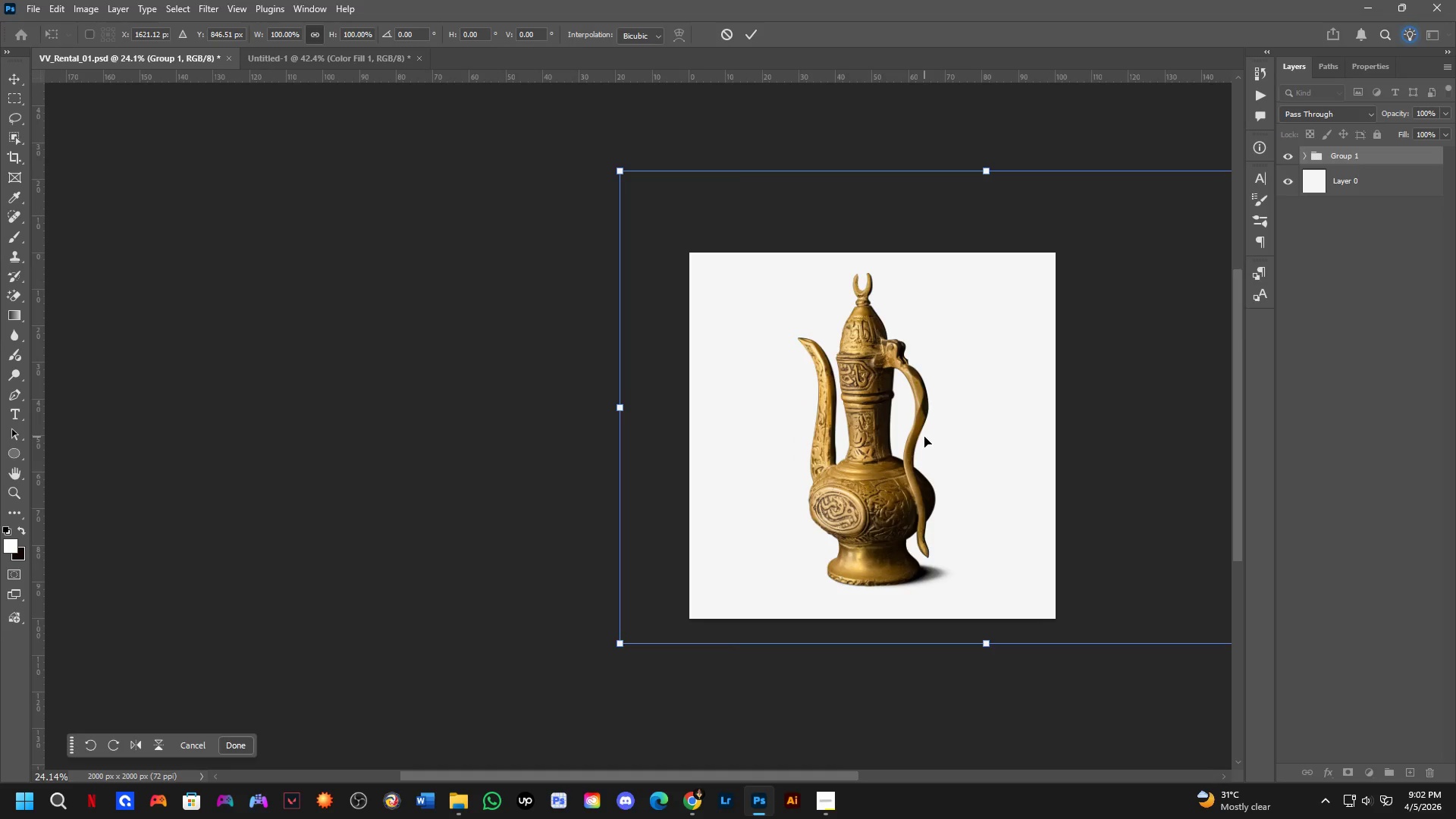 
key(NumpadEnter)
 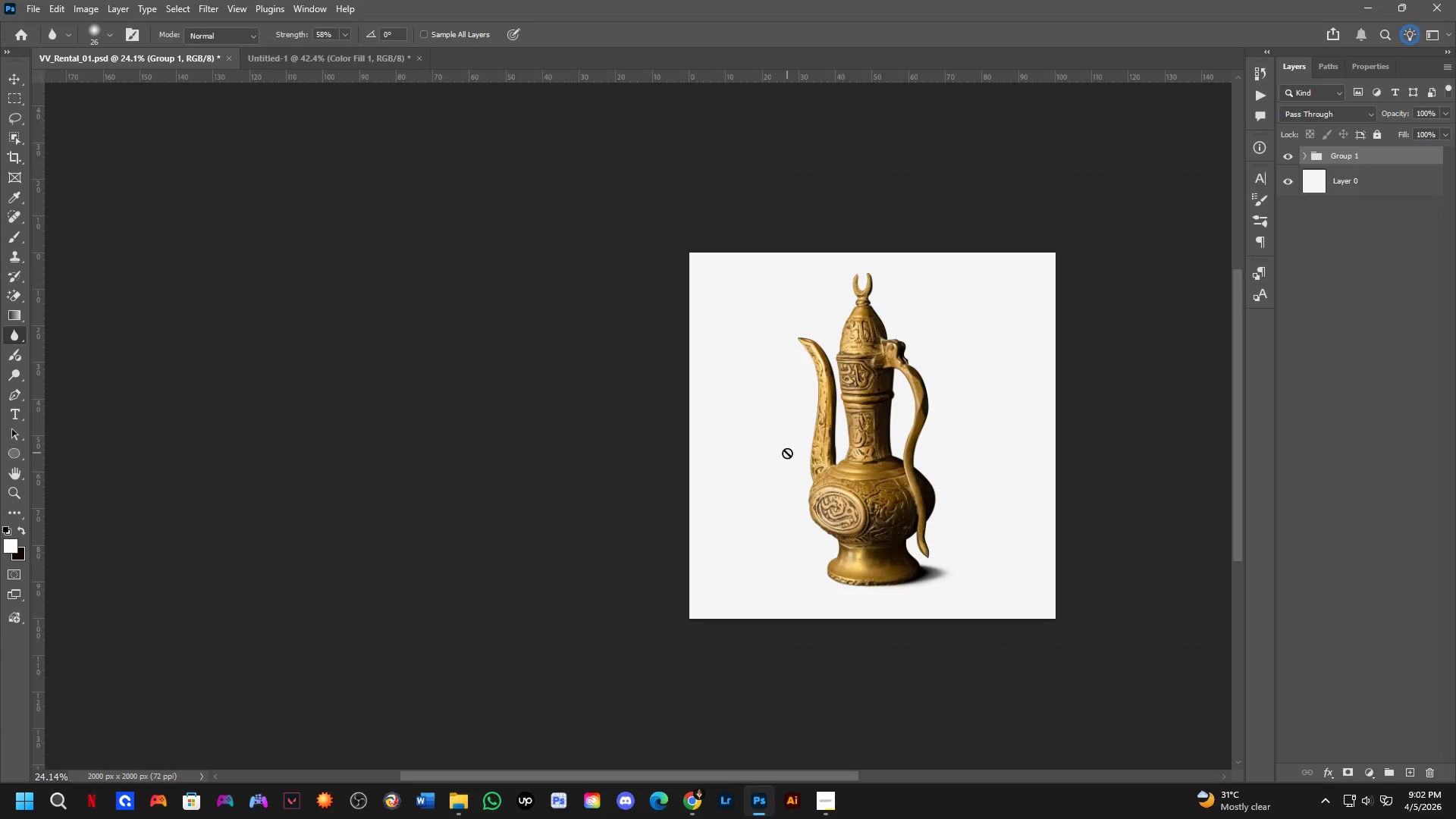 
wait(5.03)
 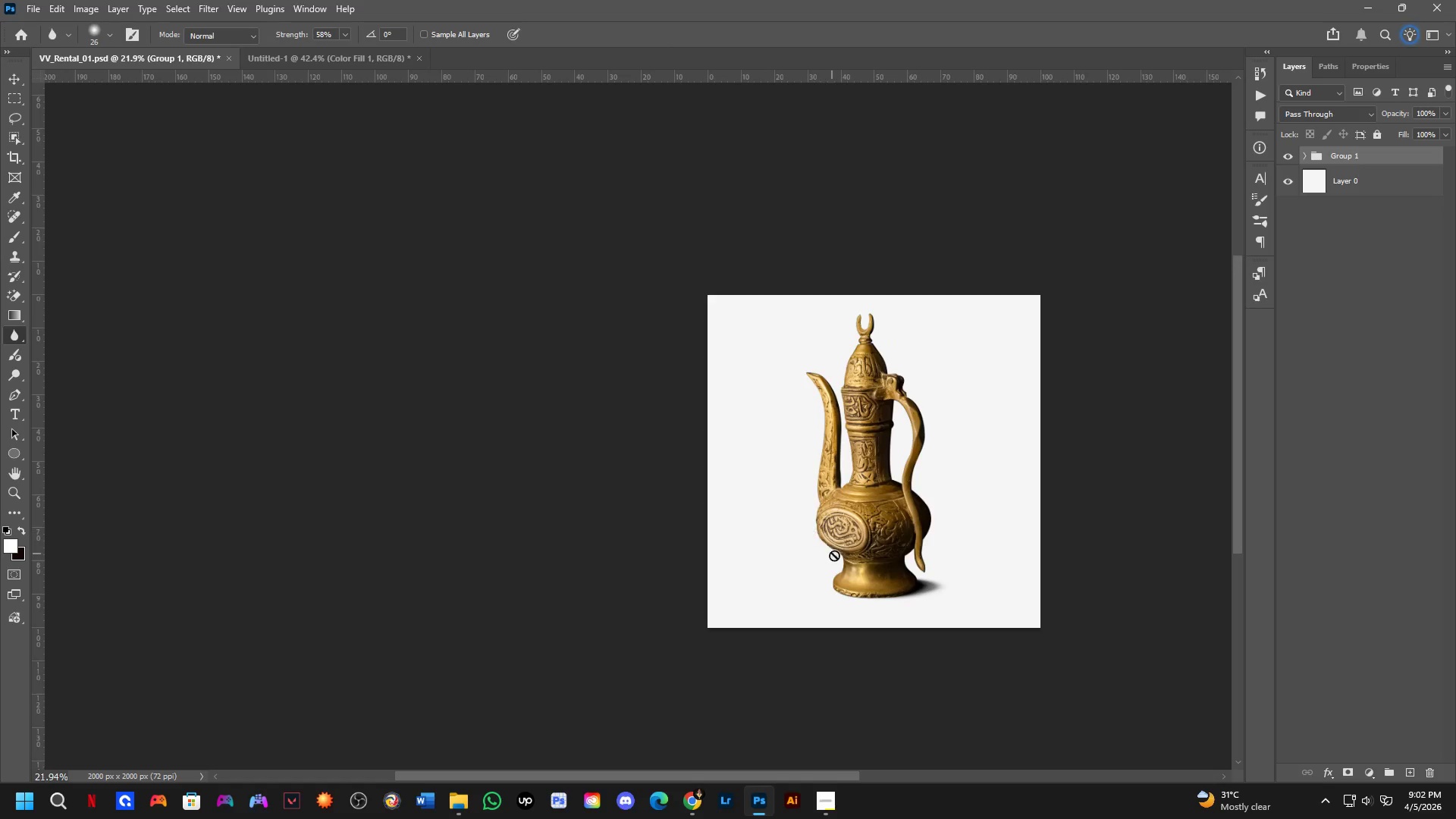 
hold_key(key=Space, duration=1.0)
 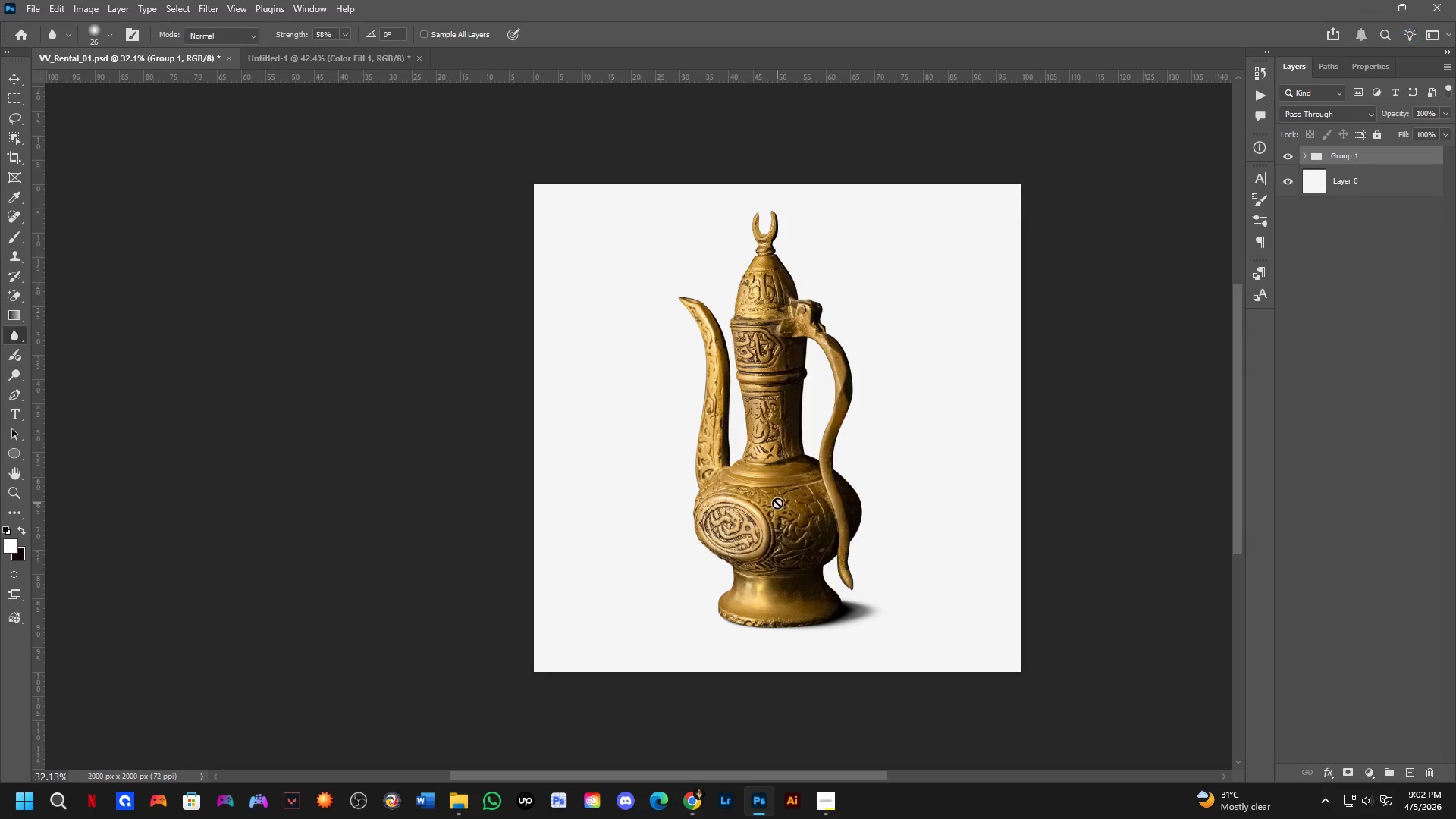 
left_click_drag(start_coordinate=[855, 562], to_coordinate=[758, 553])
 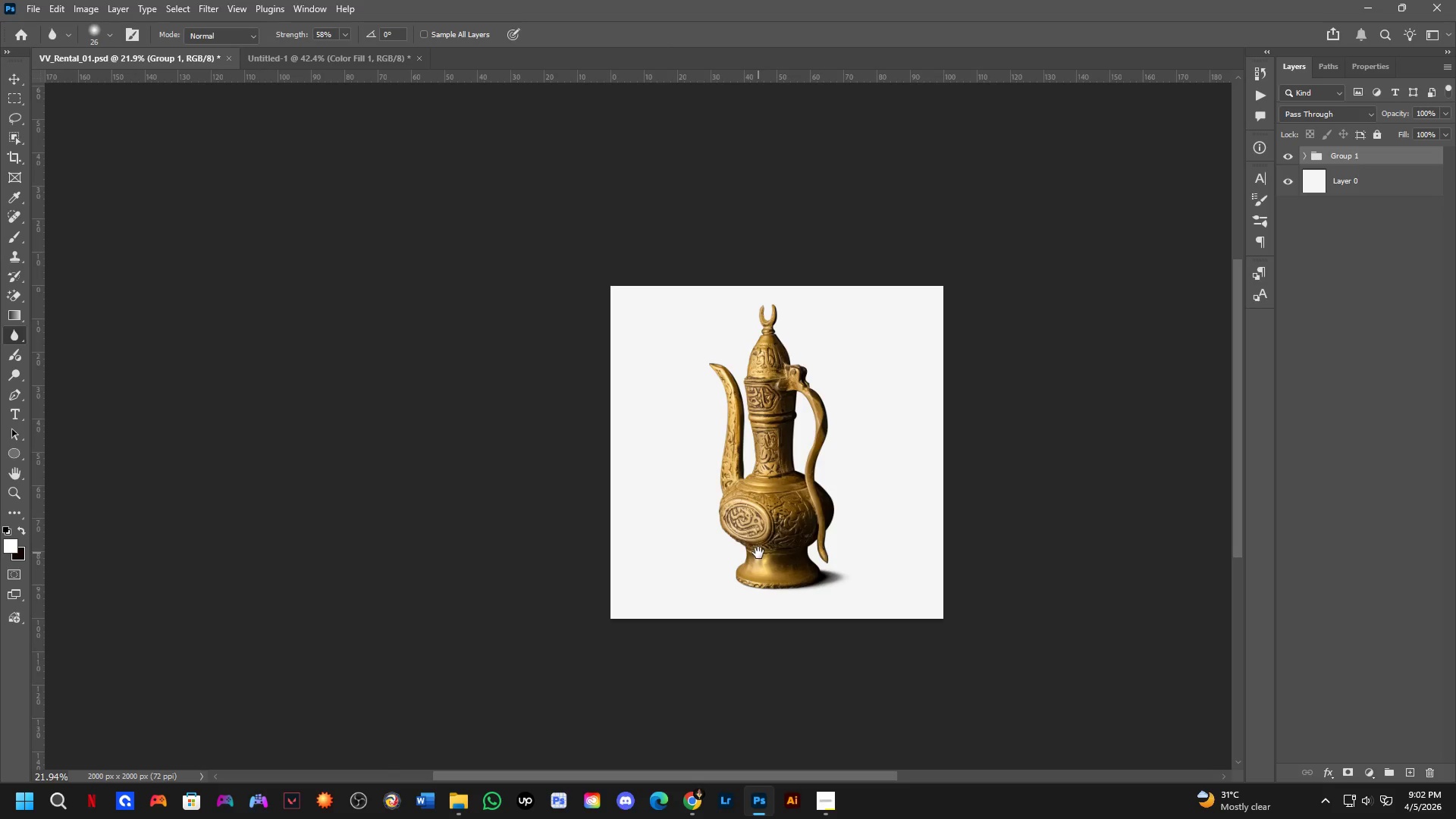 
scroll: coordinate [814, 533], scroll_direction: down, amount: 1.0
 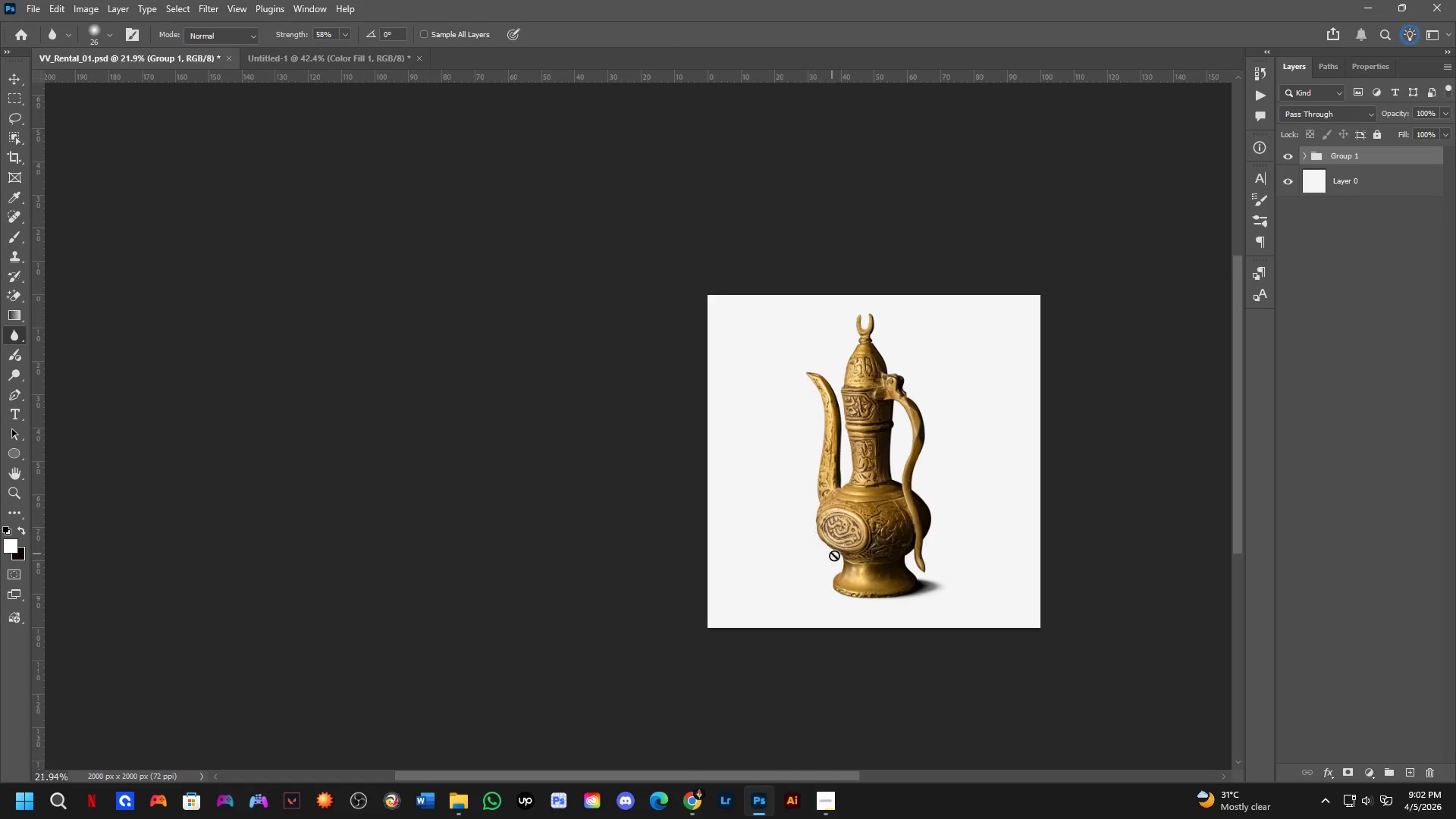 
hold_key(key=Space, duration=9.66)
 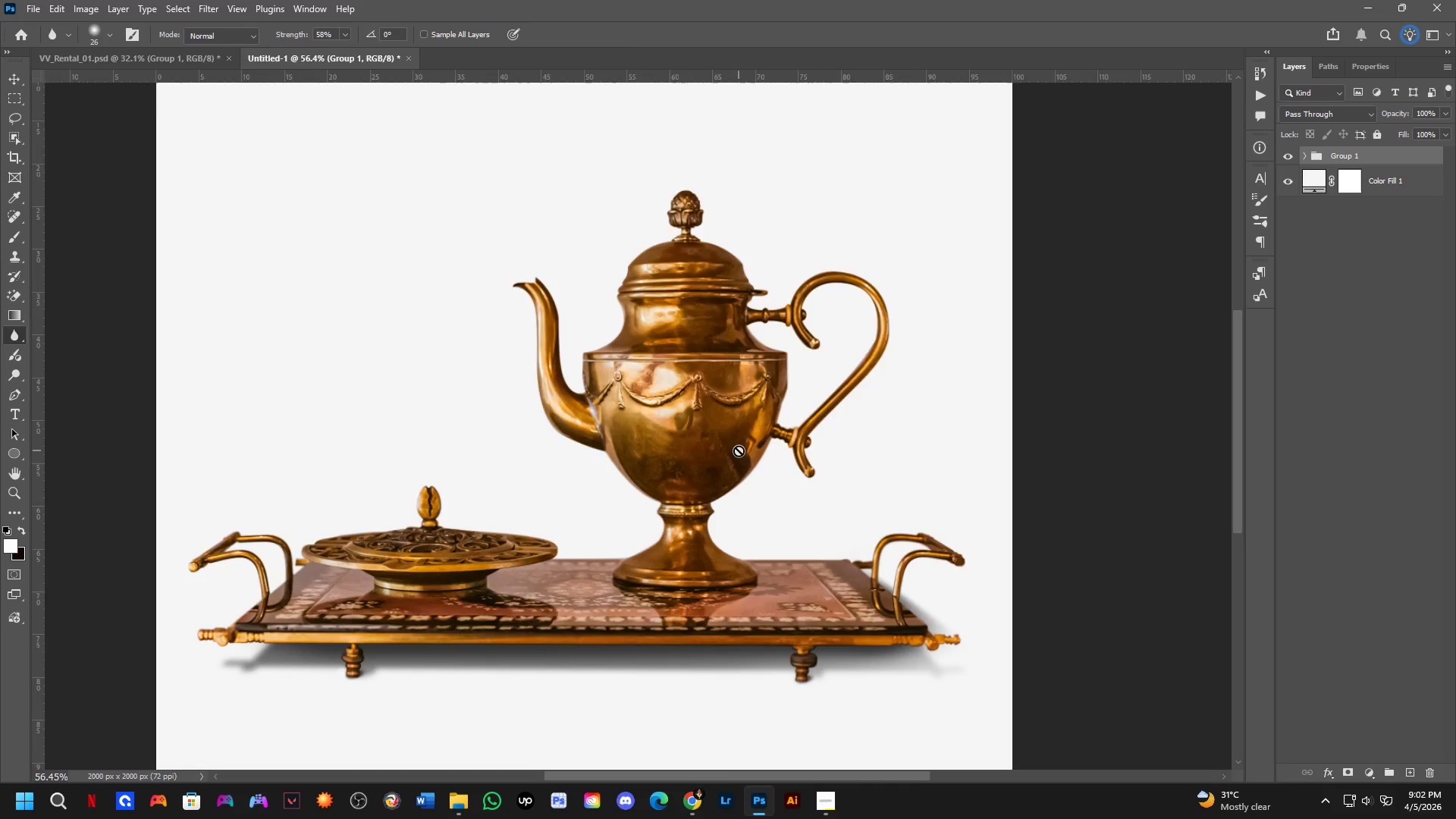 
key(Control+ControlLeft)
 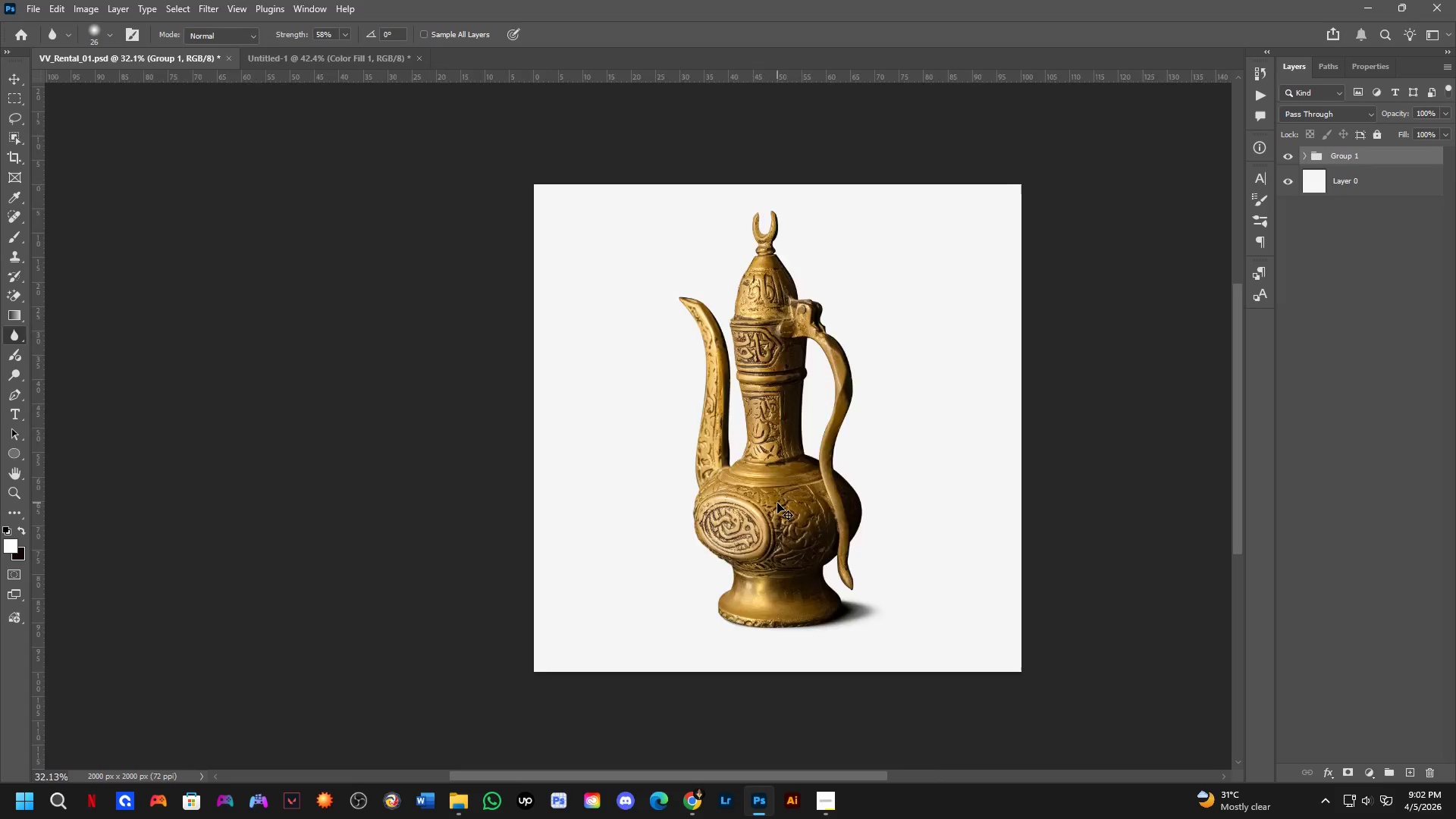 
key(Control+Tab)
 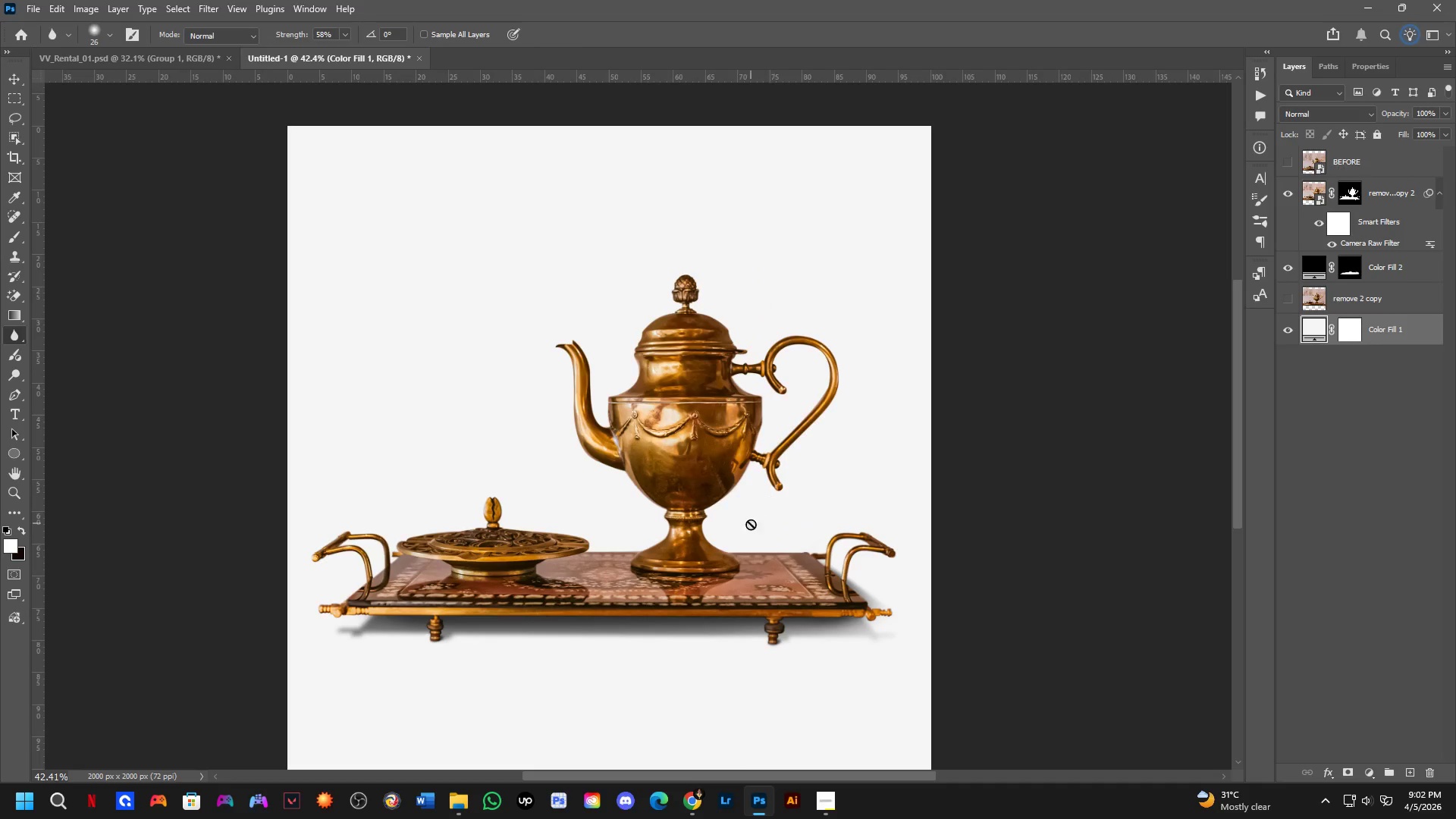 
scroll: coordinate [743, 532], scroll_direction: up, amount: 6.0
 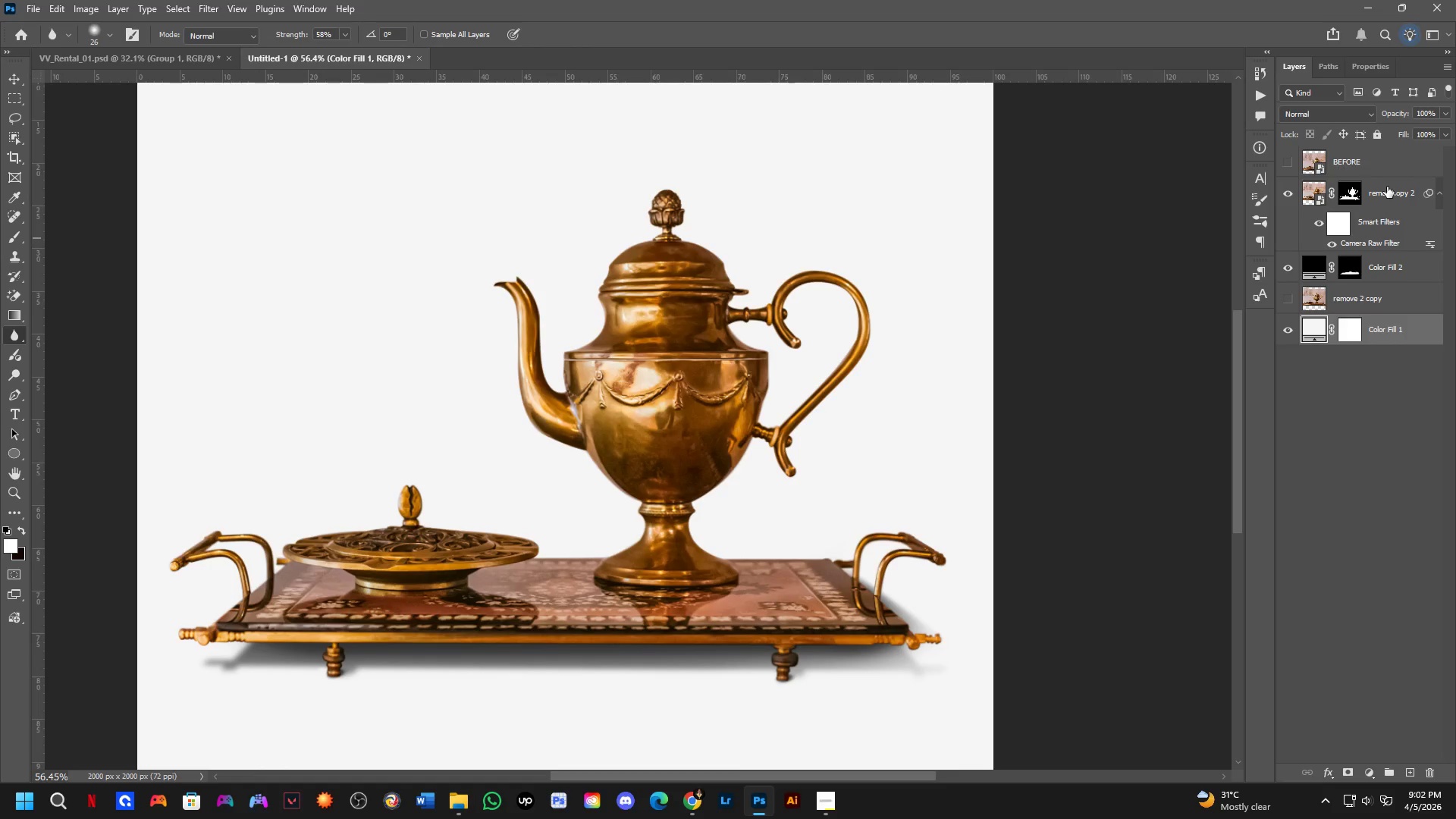 
left_click([1402, 199])
 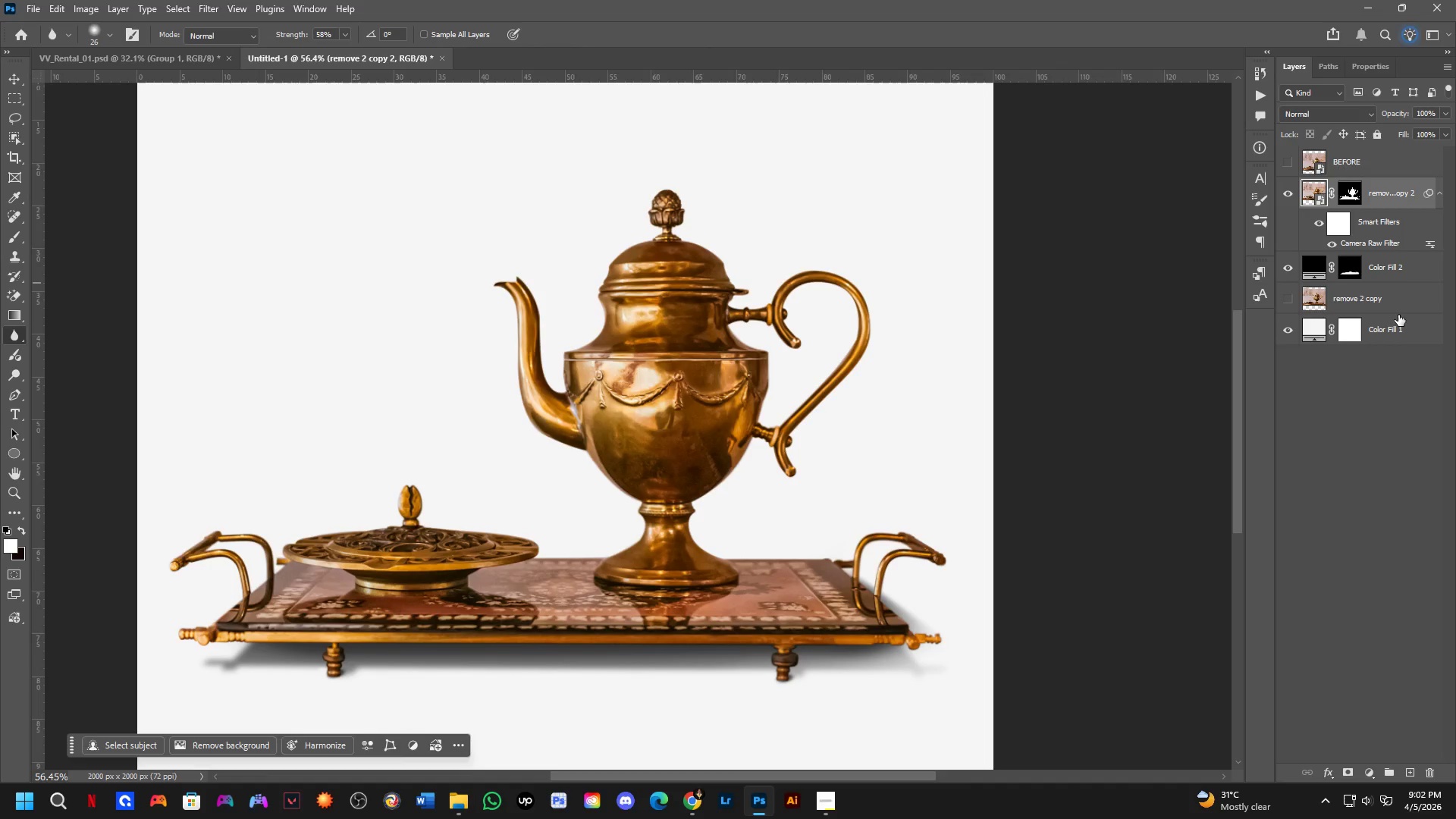 
hold_key(key=ControlLeft, duration=0.64)
 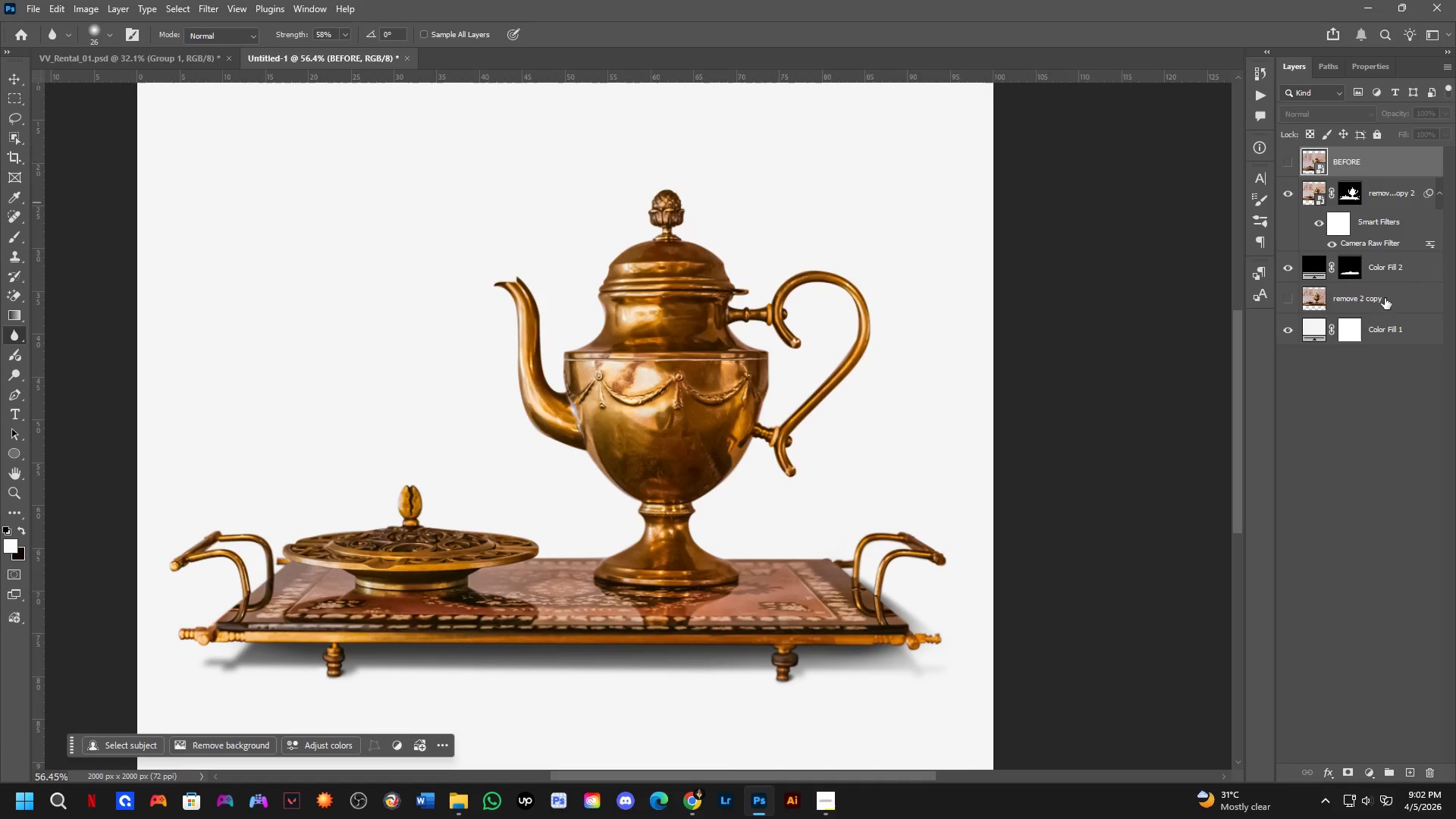 
hold_key(key=ShiftLeft, duration=0.61)
 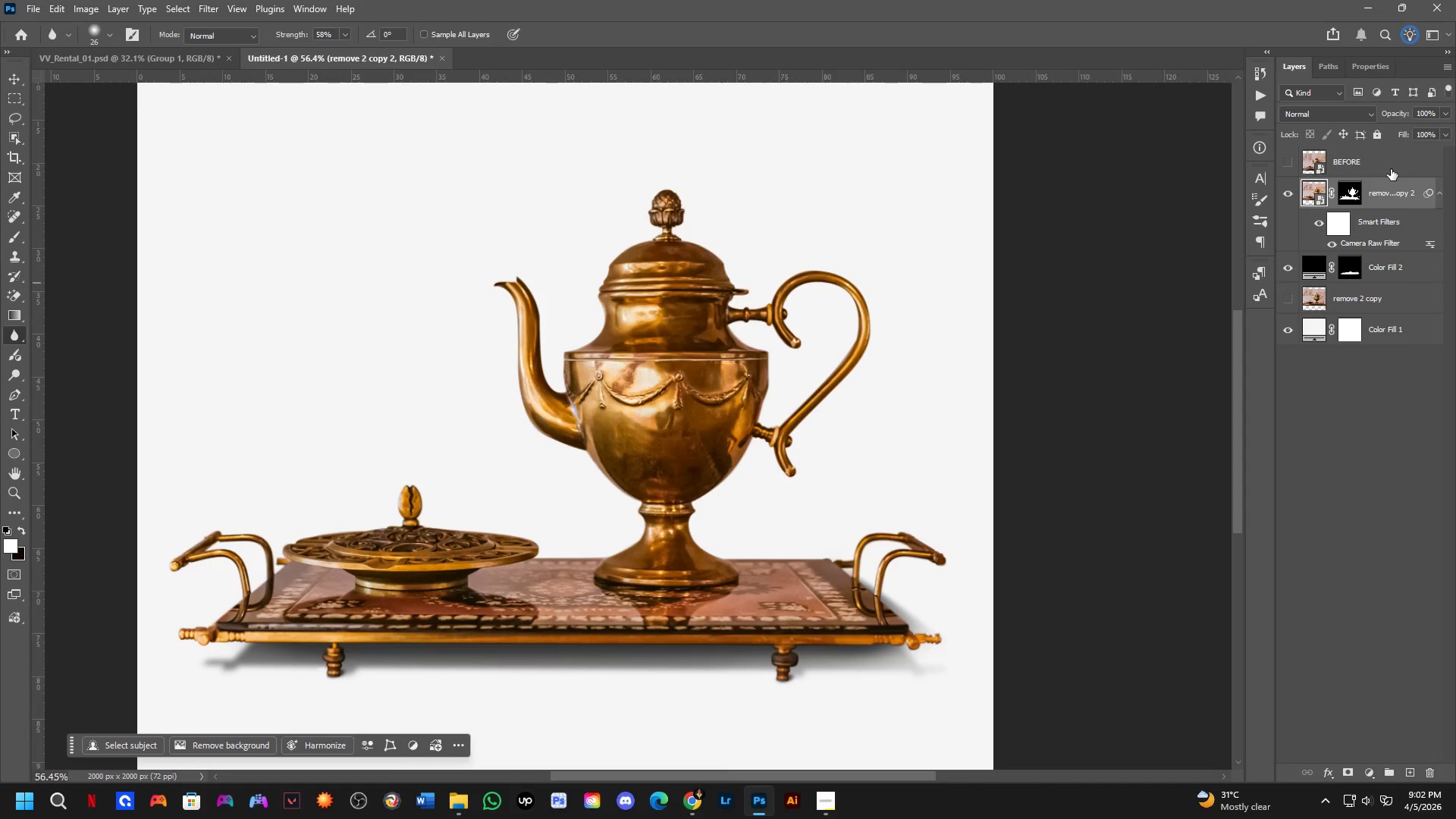 
left_click([1391, 169])
 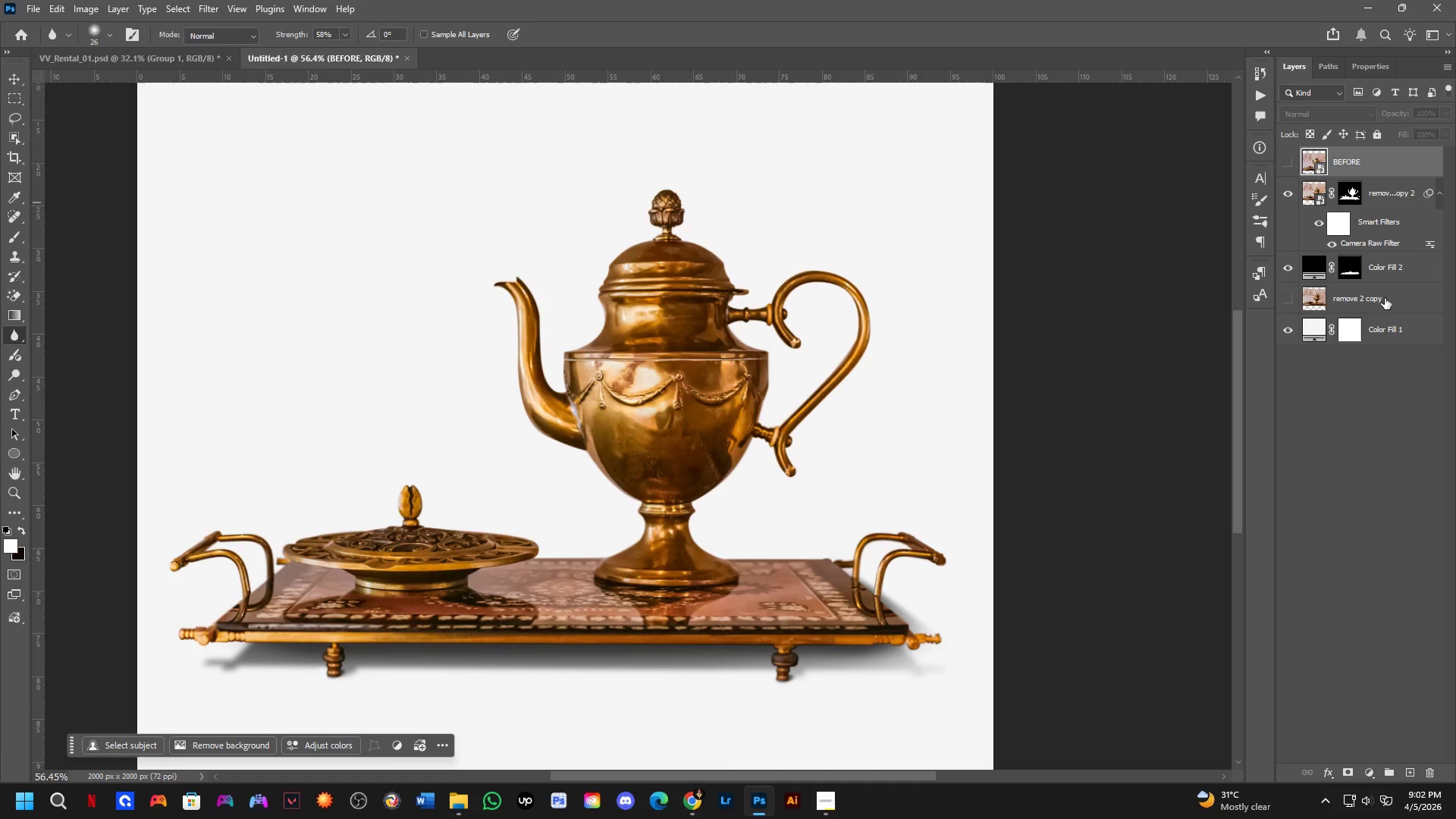 
key(Control+ControlLeft)
 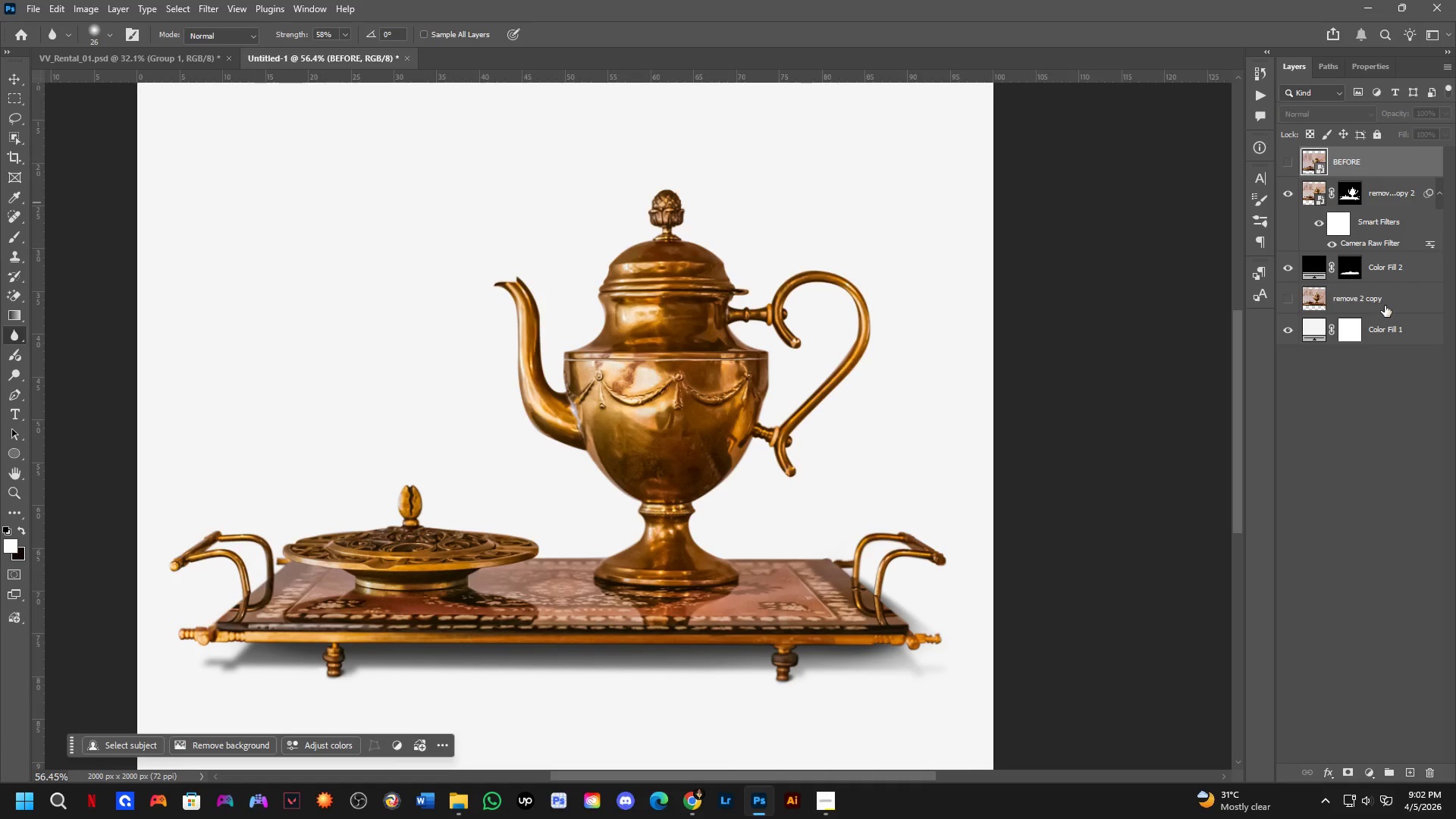 
key(Control+Shift+ShiftLeft)
 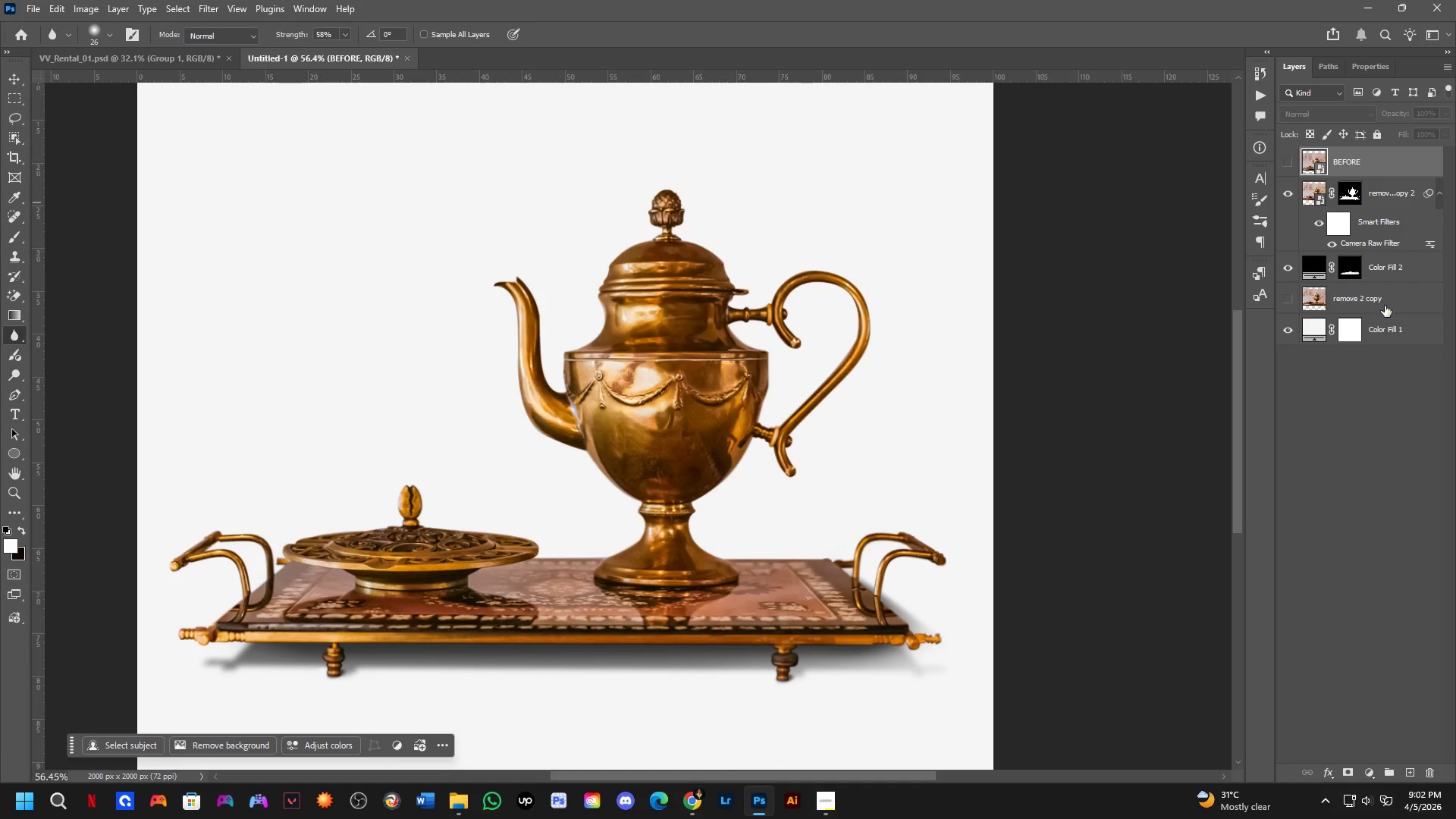 
double_click([1385, 306])
 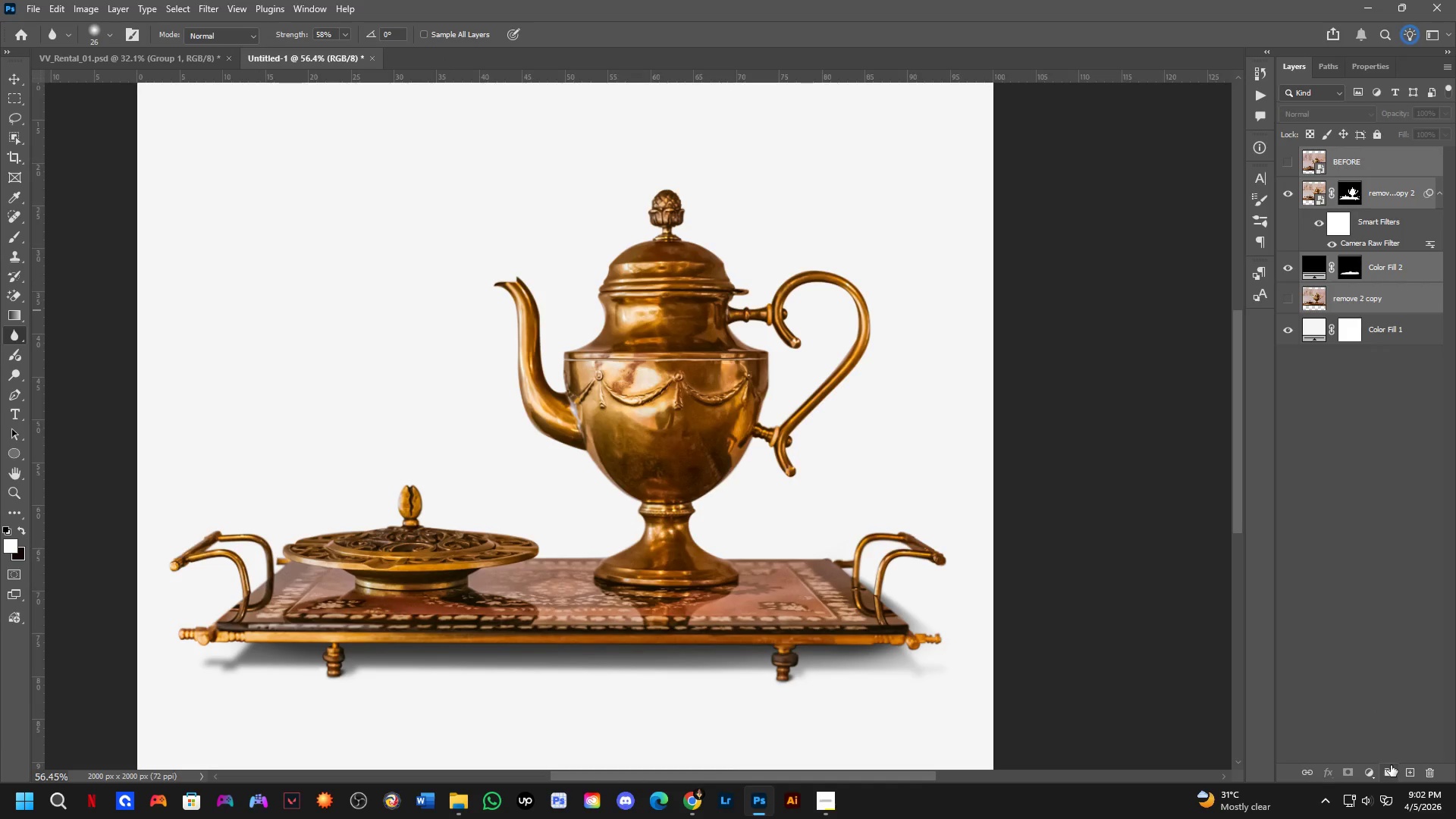 
left_click([1389, 770])
 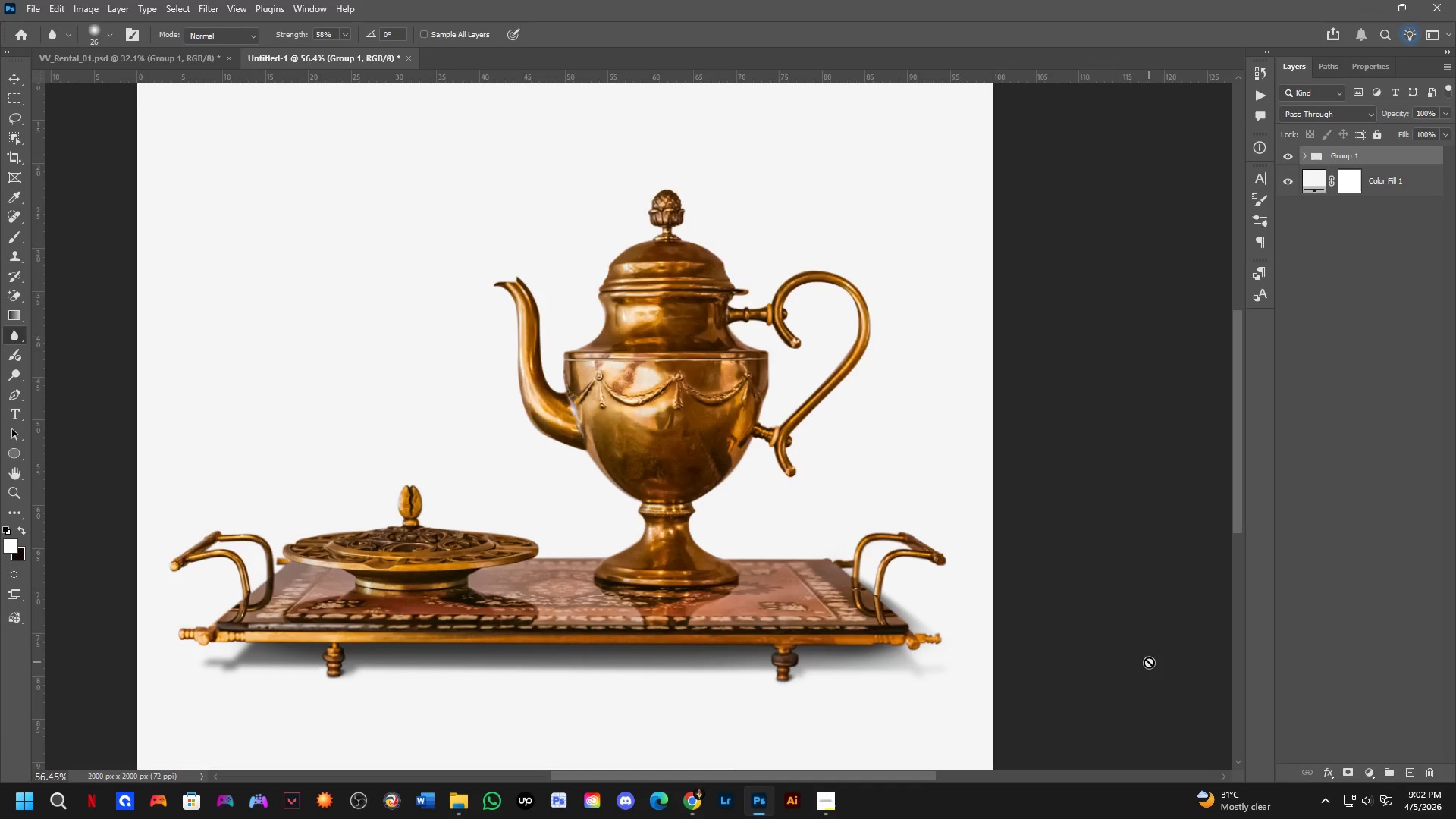 
hold_key(key=Space, duration=0.45)
 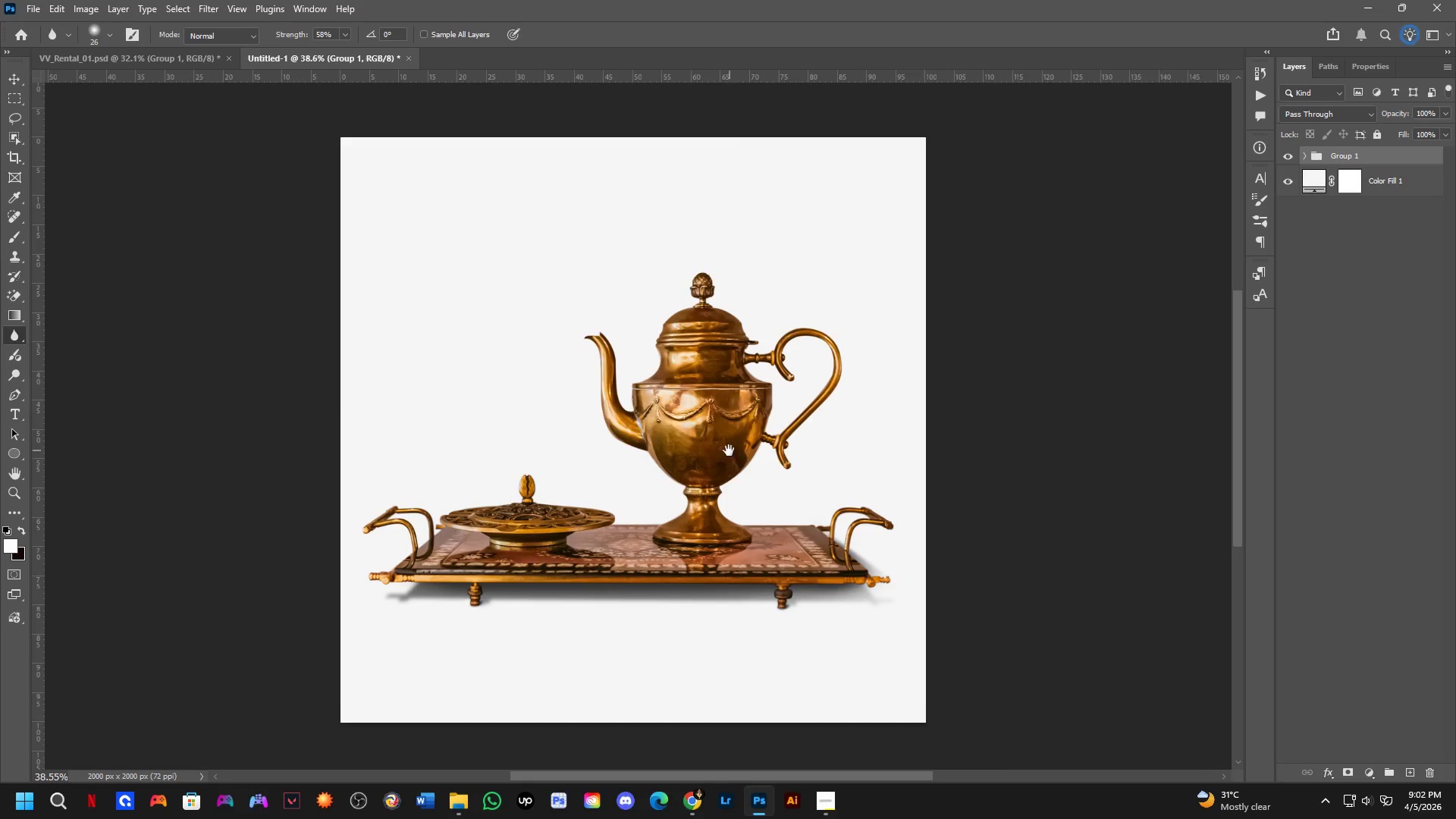 
left_click_drag(start_coordinate=[720, 450], to_coordinate=[739, 450])
 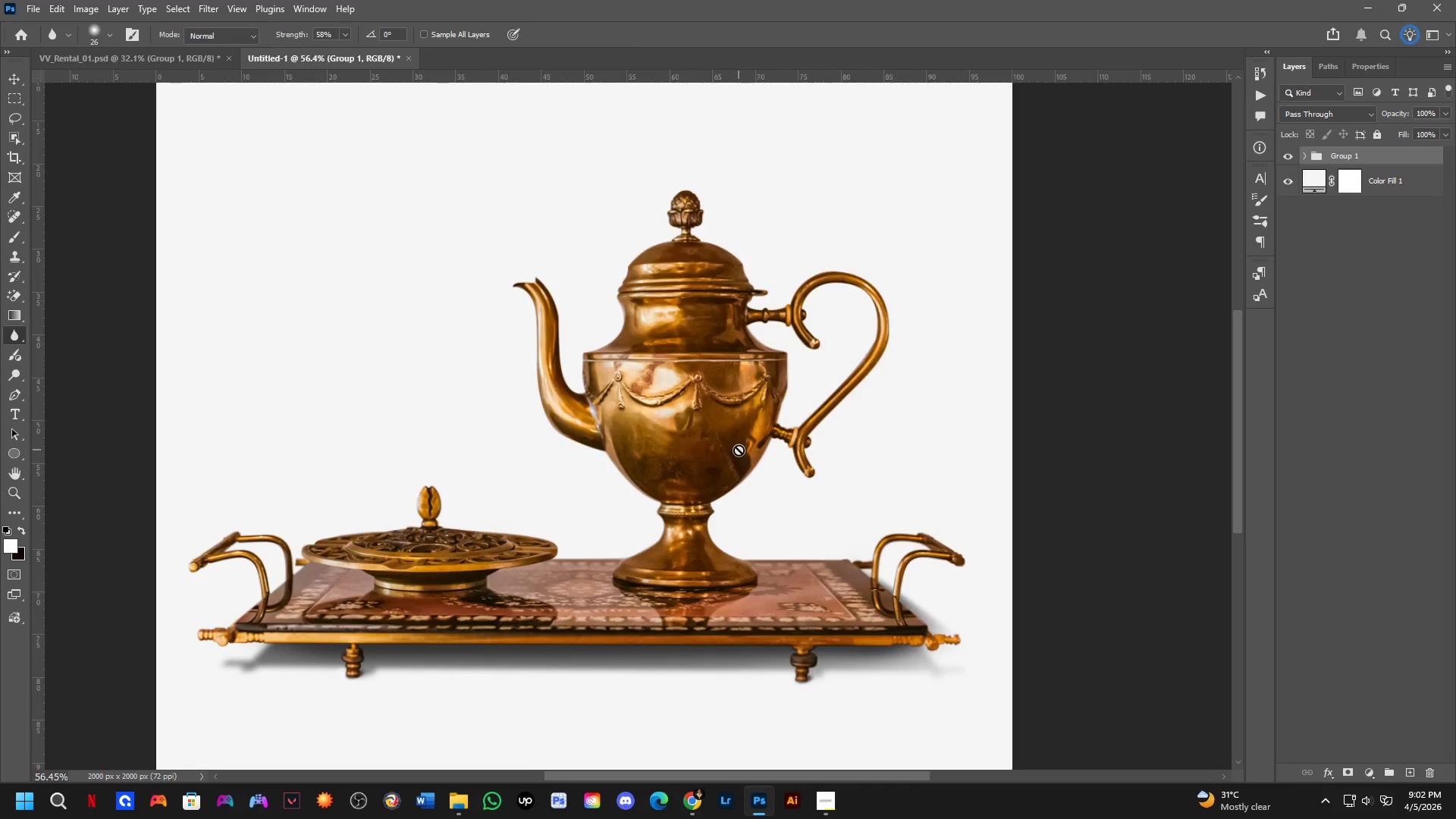 
hold_key(key=Space, duration=0.42)
 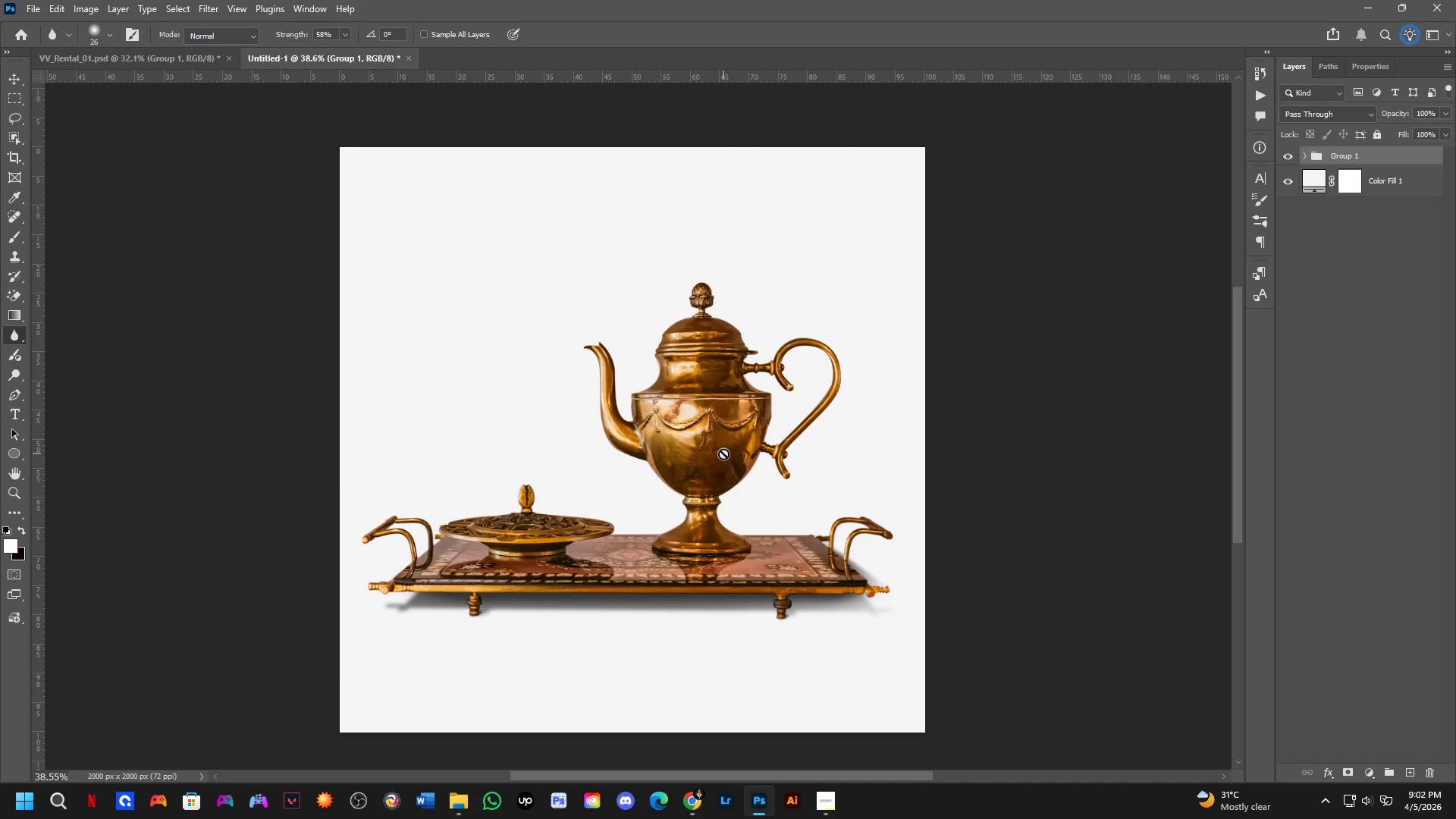 
left_click_drag(start_coordinate=[726, 456], to_coordinate=[726, 466])
 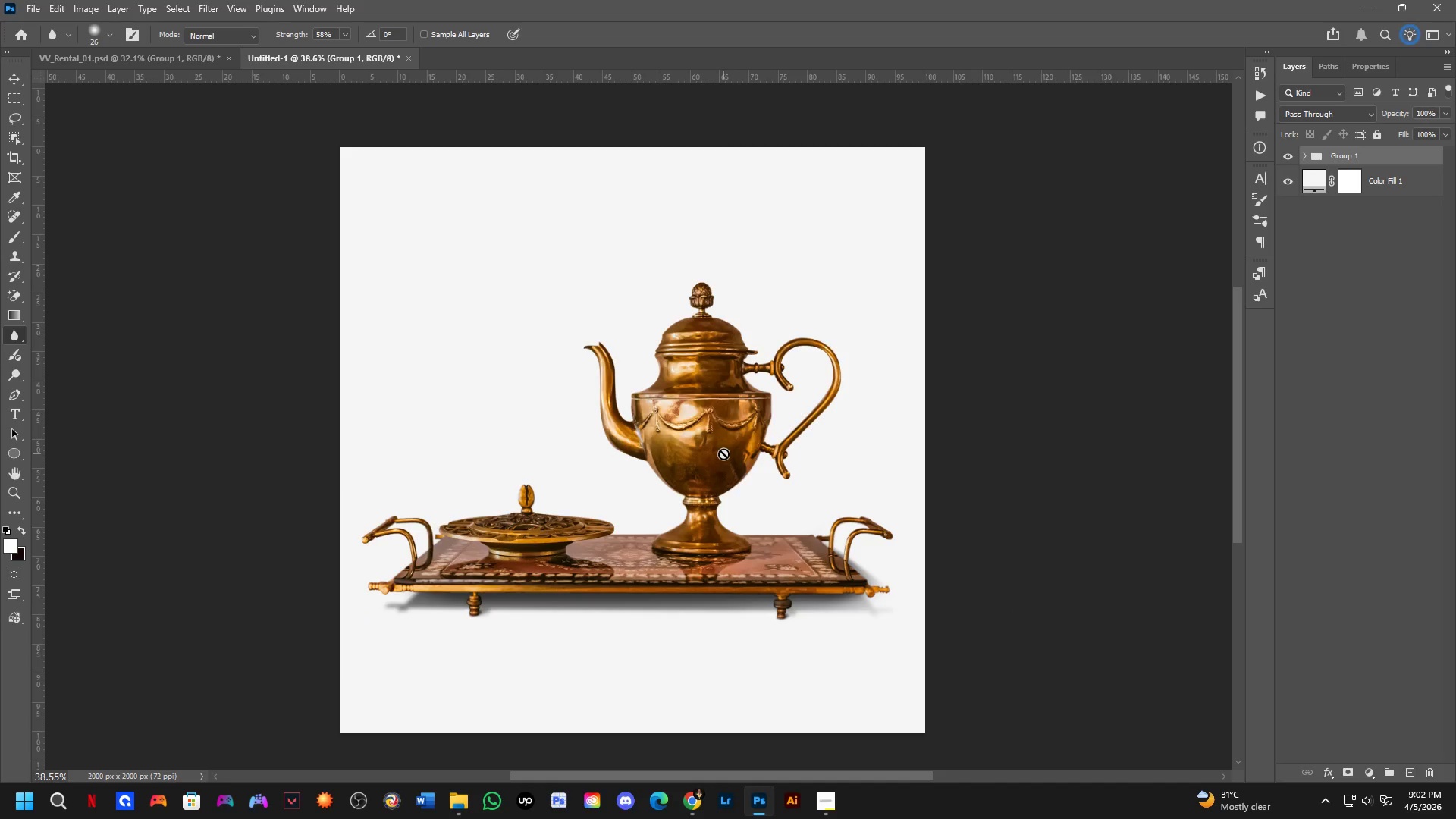 
scroll: coordinate [739, 450], scroll_direction: down, amount: 4.0
 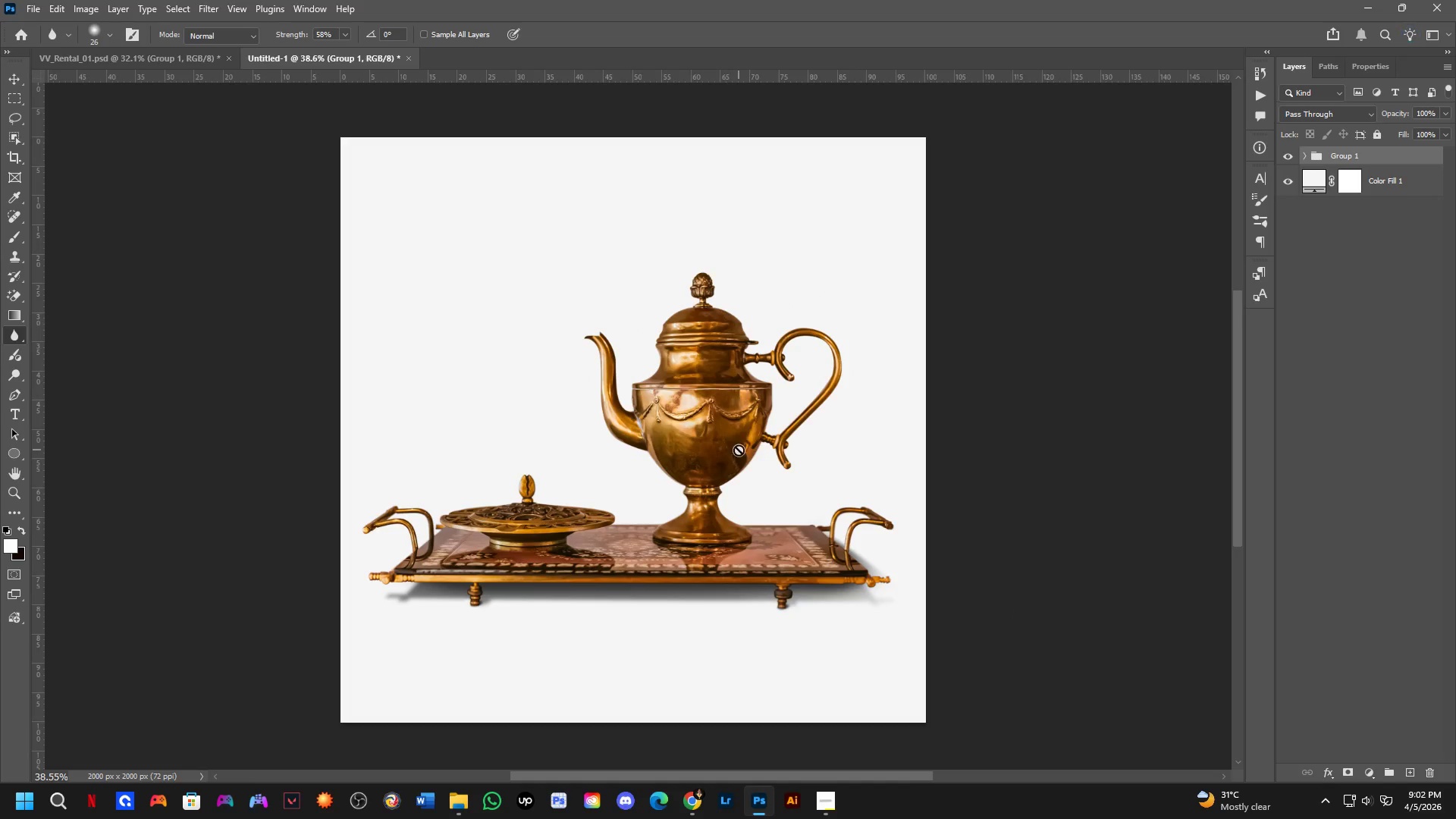 
hold_key(key=ControlLeft, duration=1.16)
 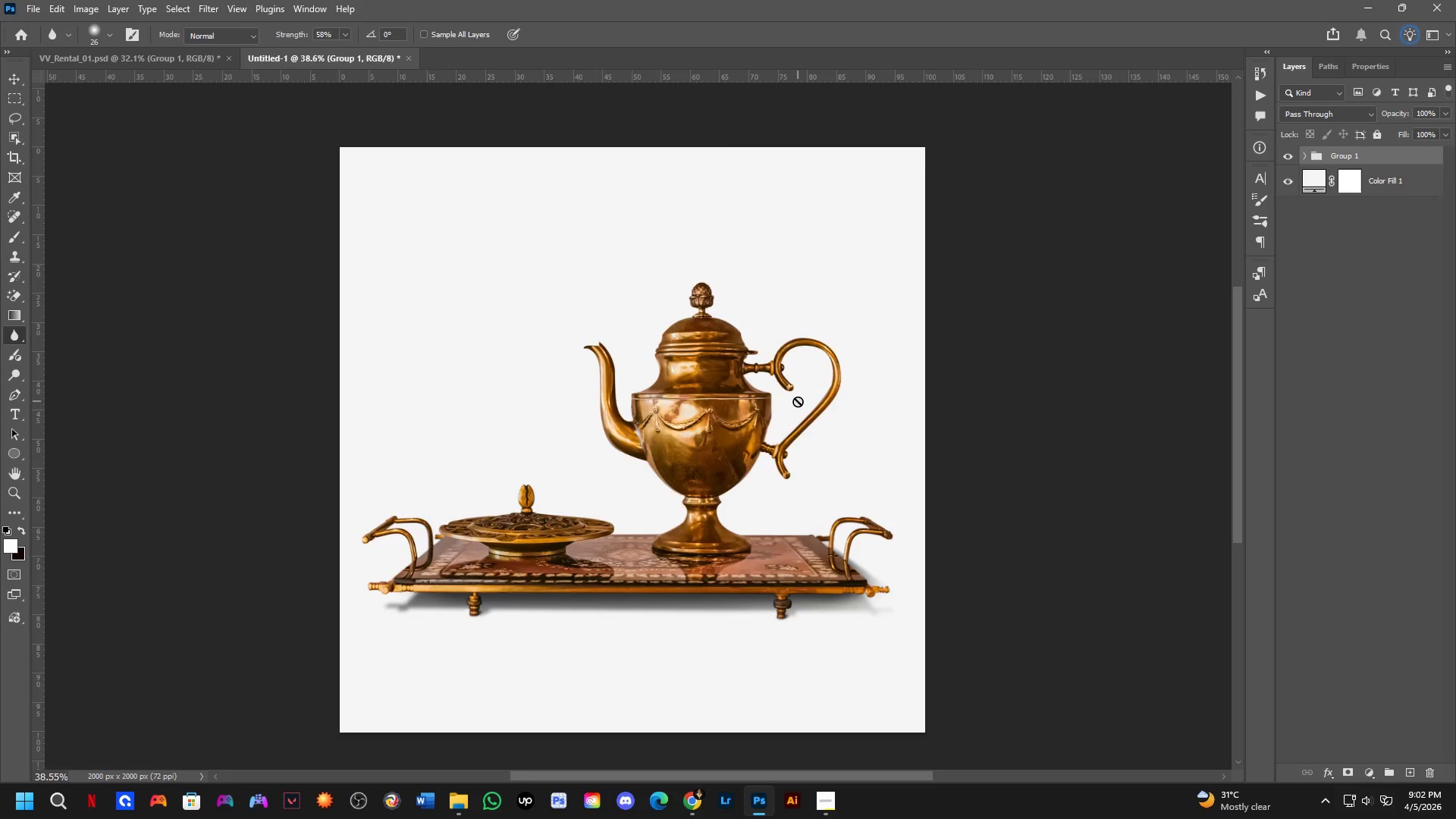 
hold_key(key=Space, duration=0.36)
 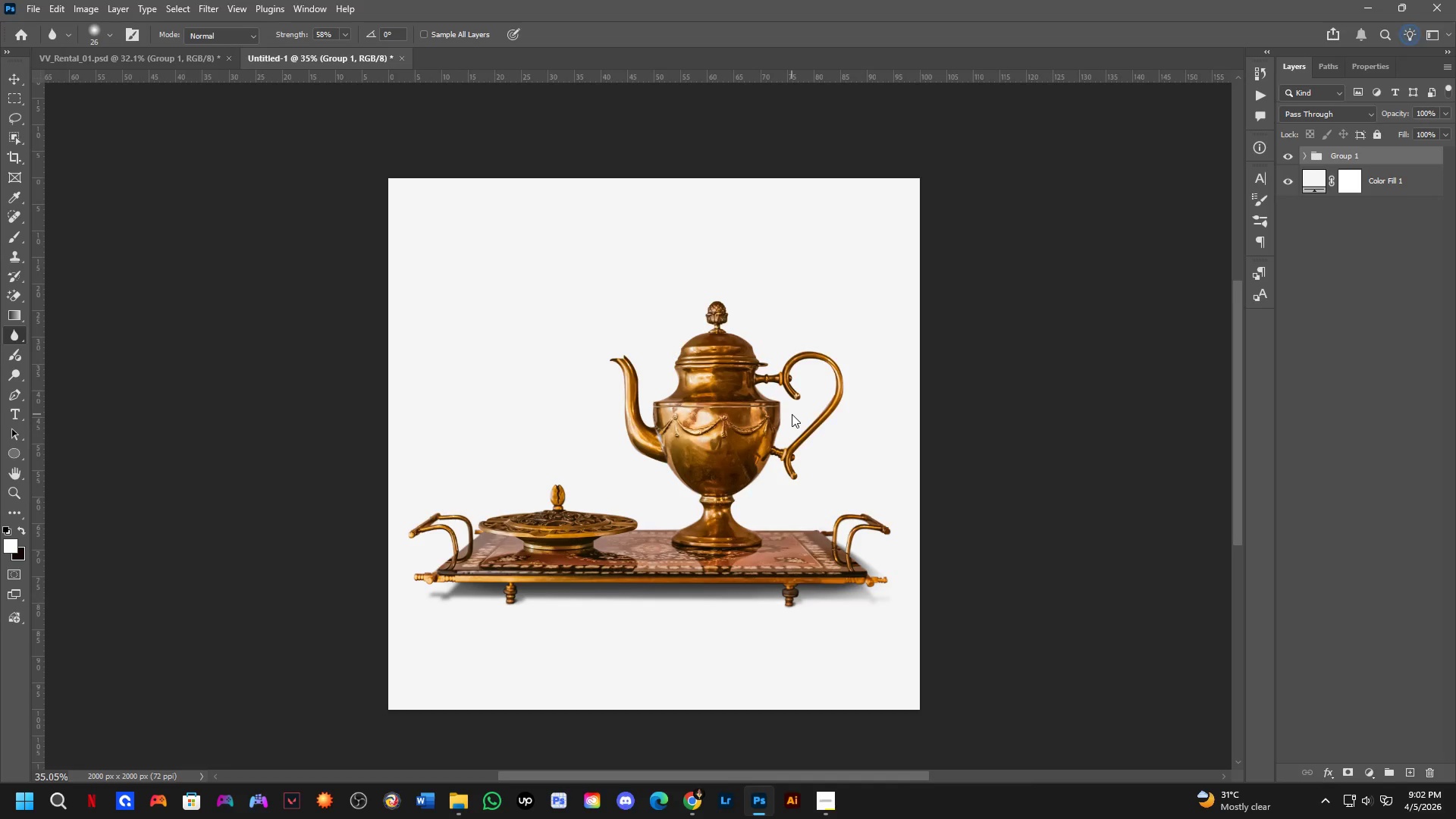 
left_click_drag(start_coordinate=[785, 406], to_coordinate=[792, 414])
 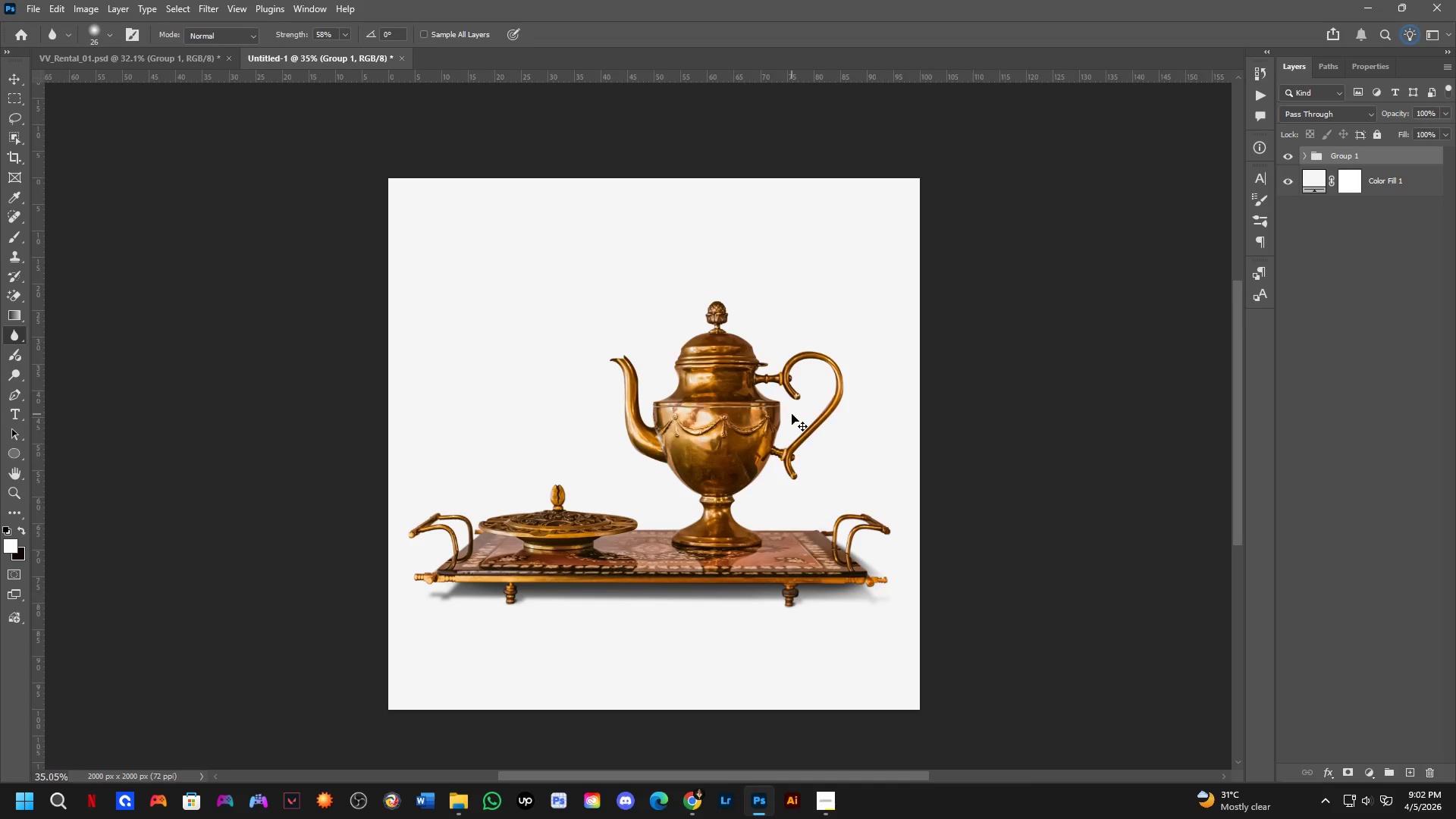 
scroll: coordinate [798, 401], scroll_direction: down, amount: 1.0
 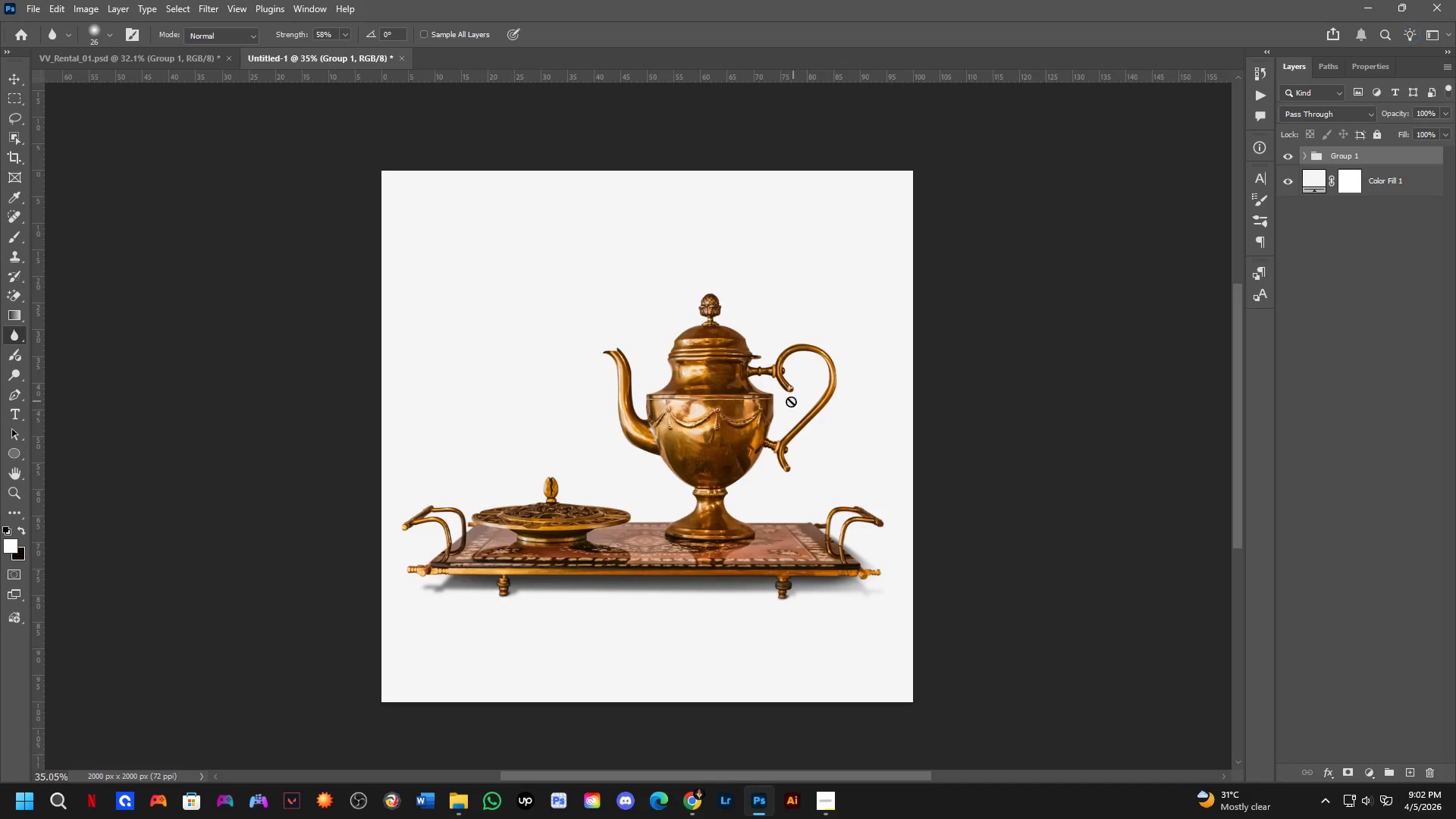 
key(Control+ControlLeft)
 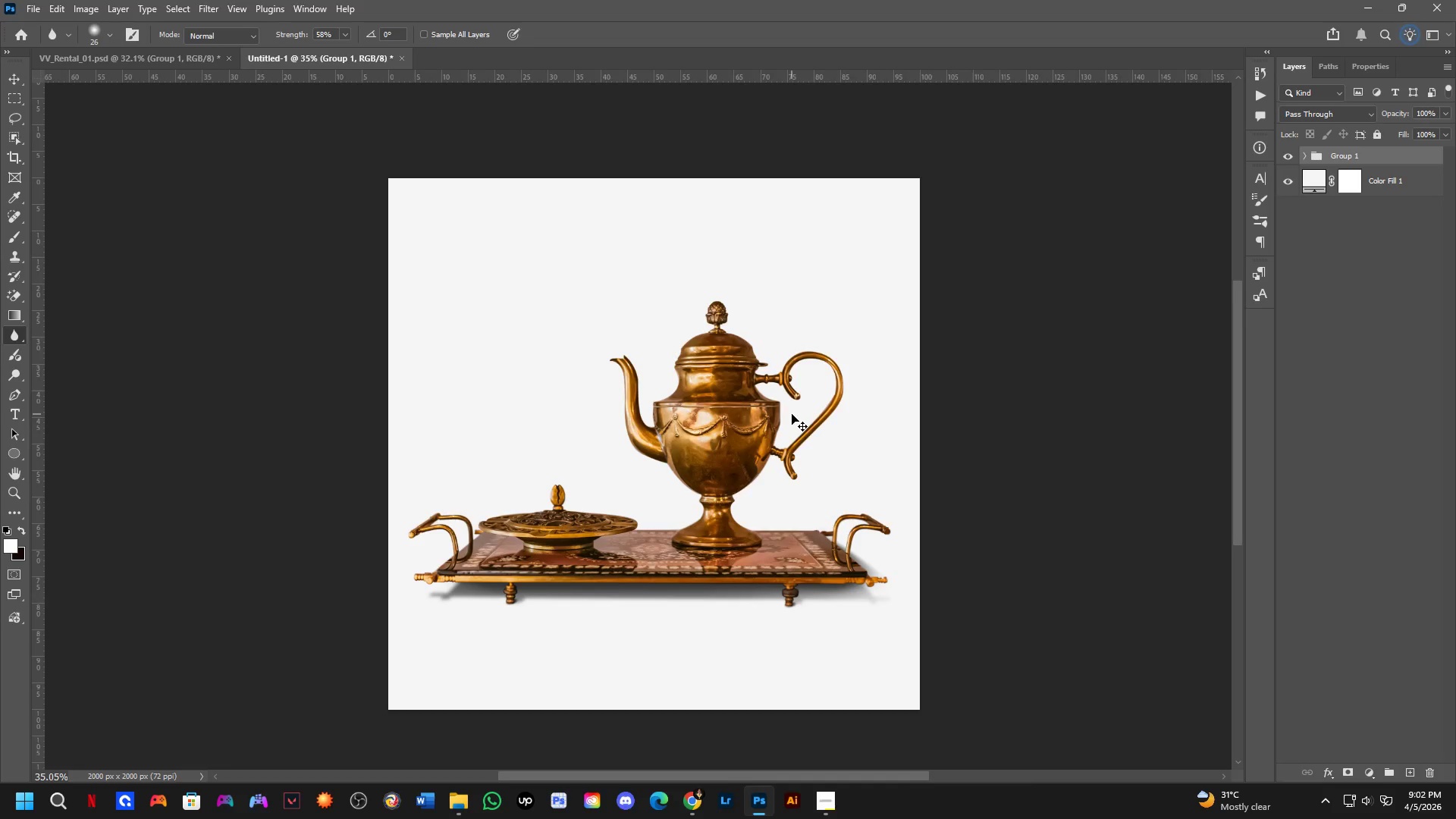 
key(Control+S)
 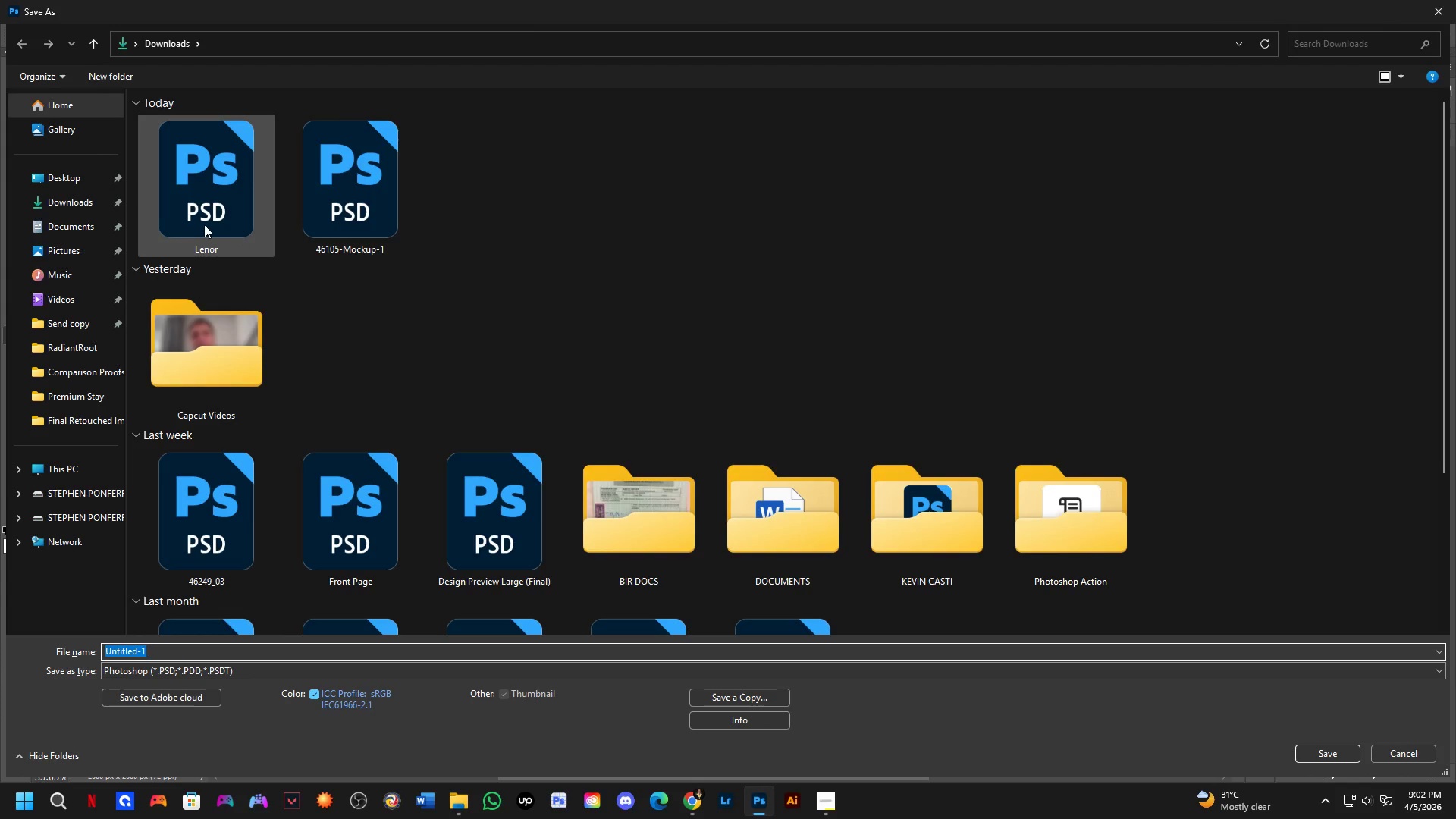 
left_click([85, 315])
 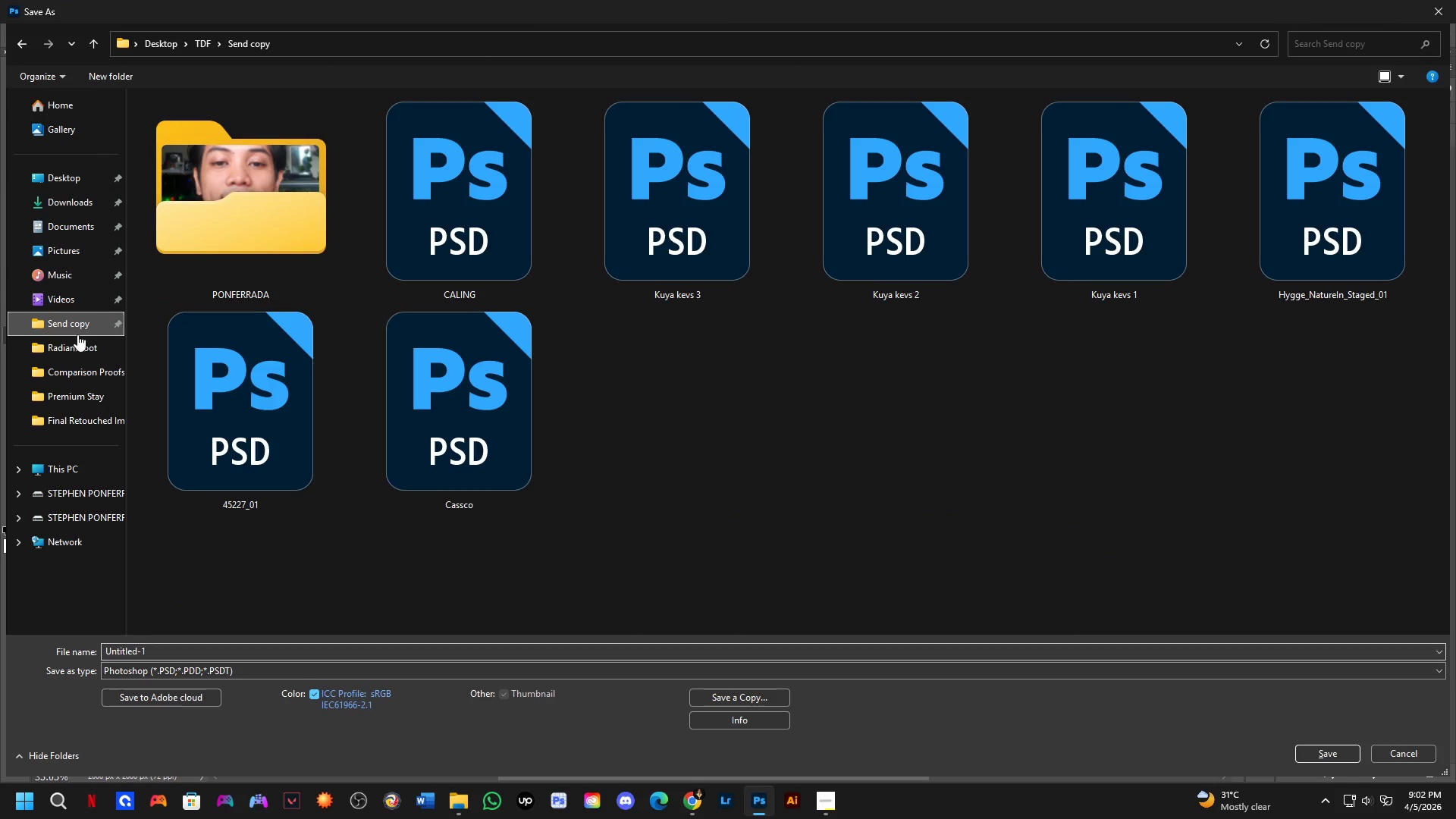 
left_click([74, 361])
 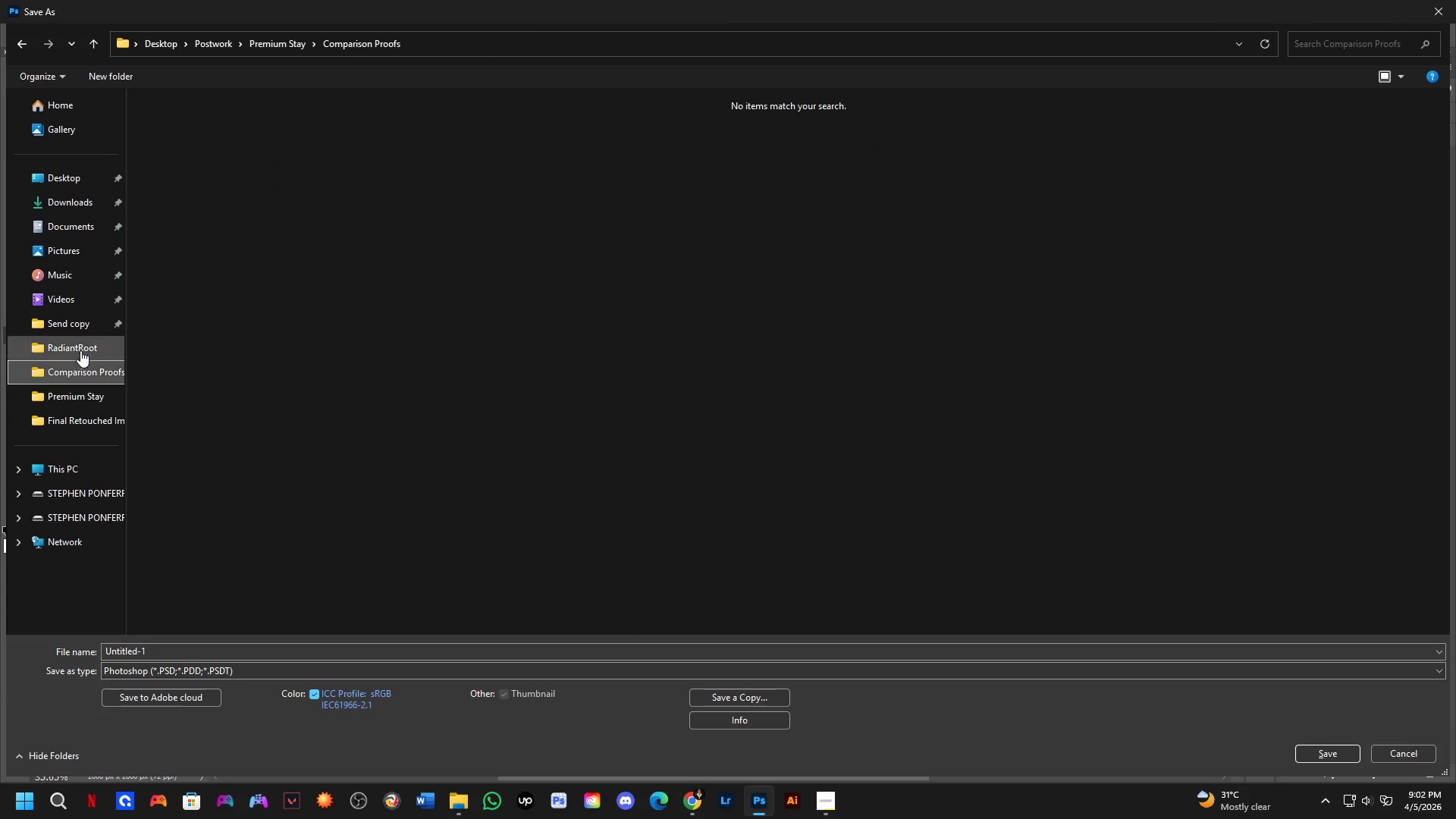 
left_click([80, 348])
 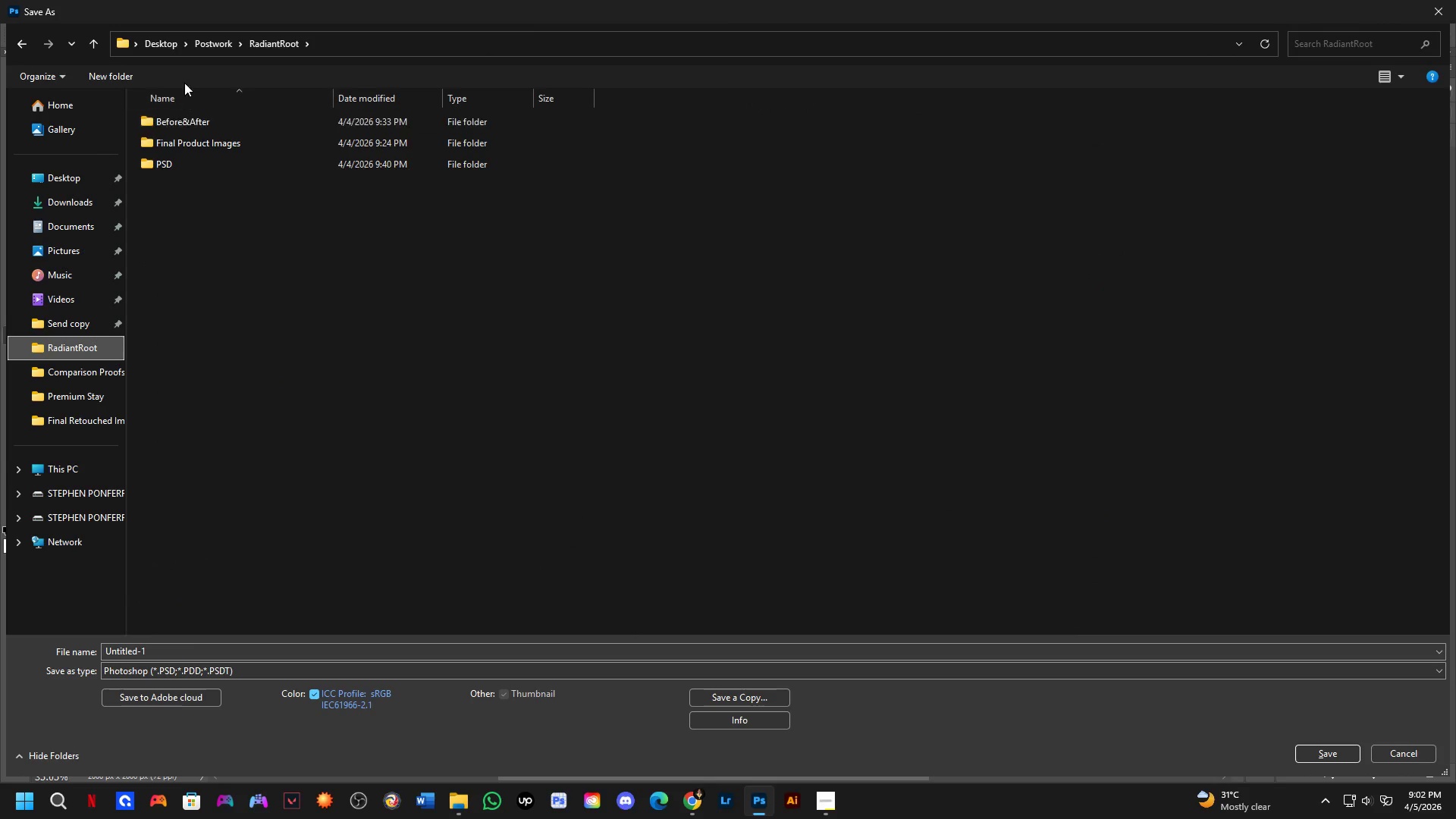 
left_click([200, 48])
 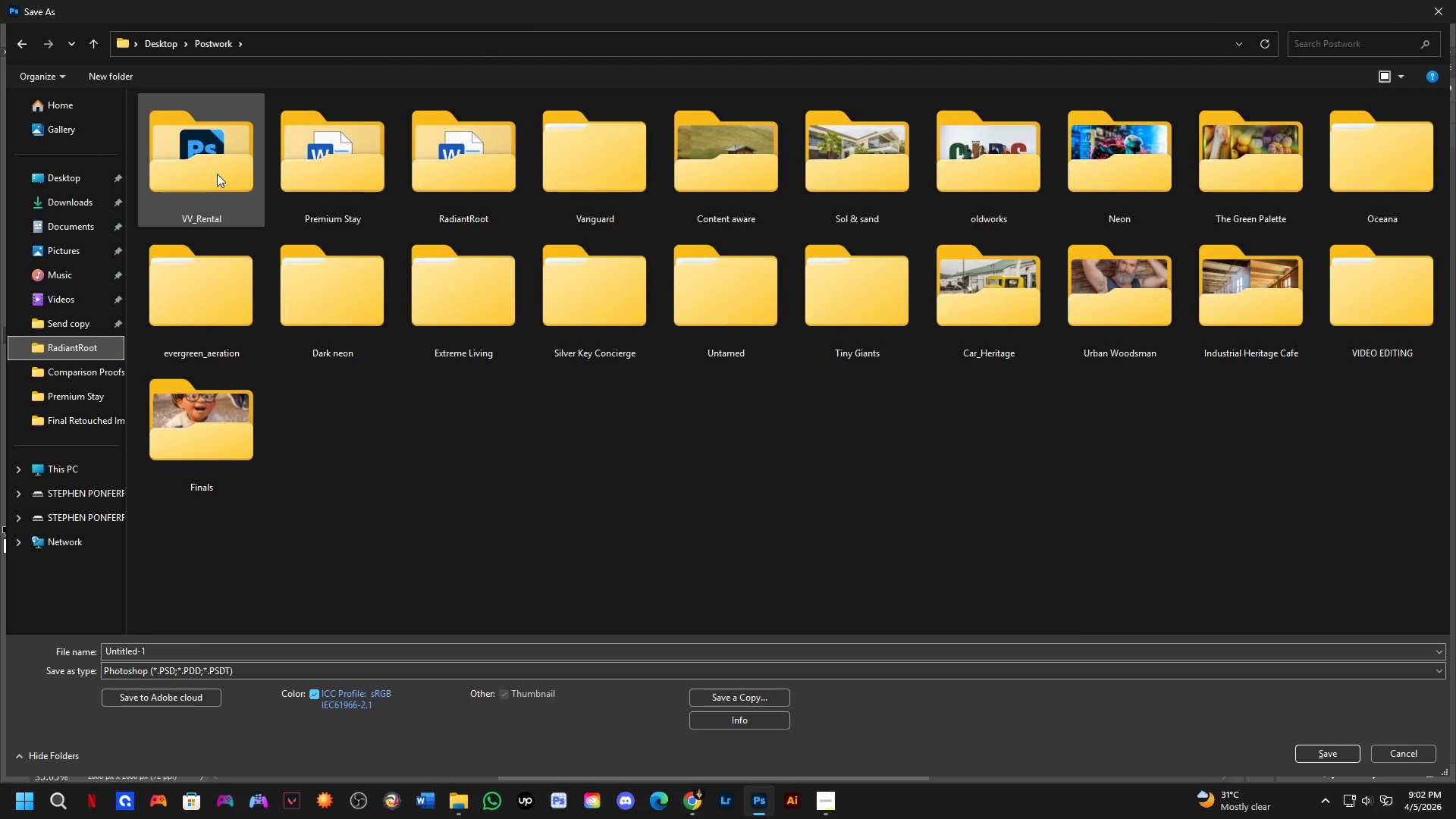 
double_click([217, 174])
 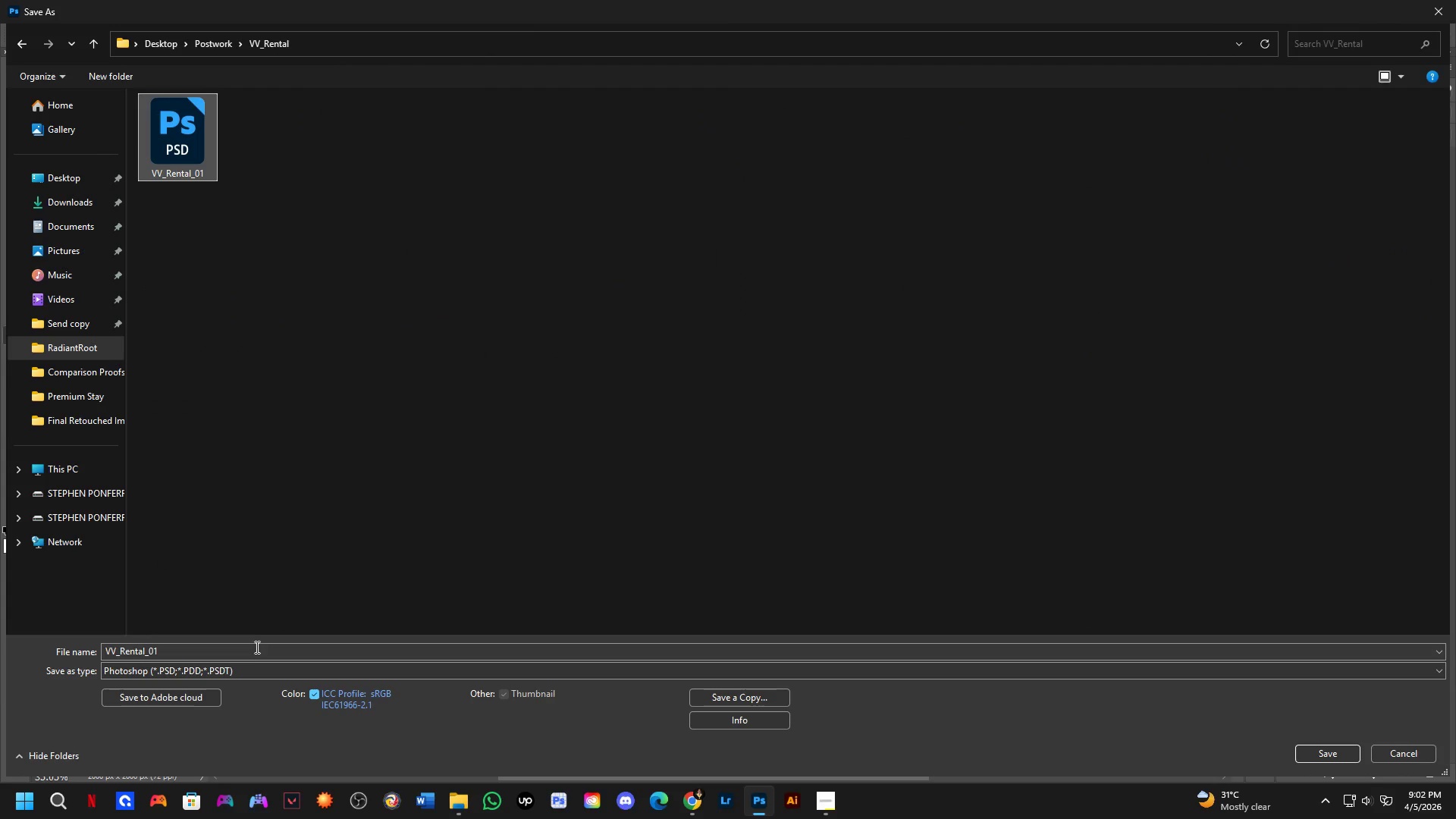 
double_click([240, 649])
 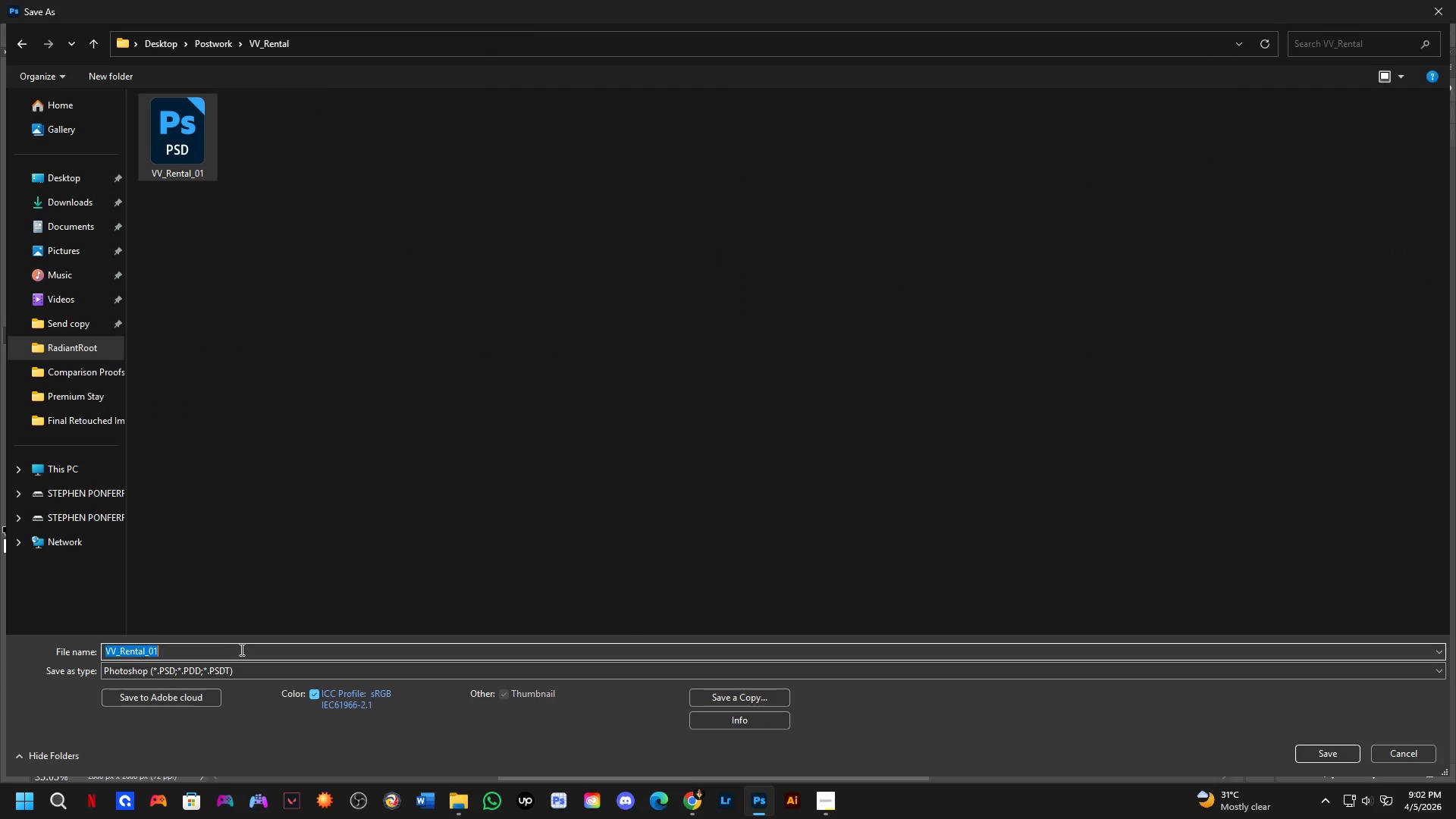 
triple_click([240, 649])
 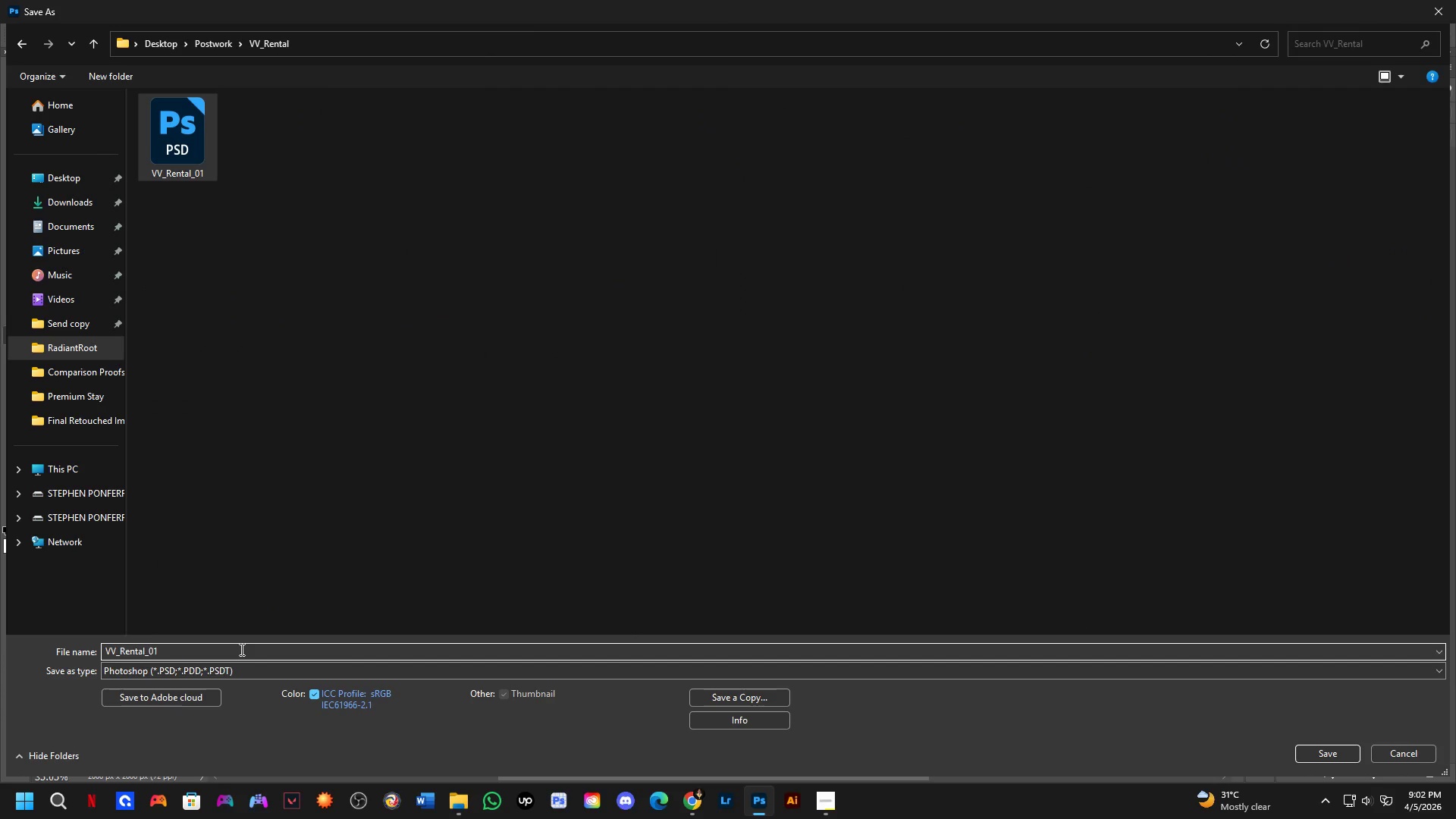 
key(Backspace)
 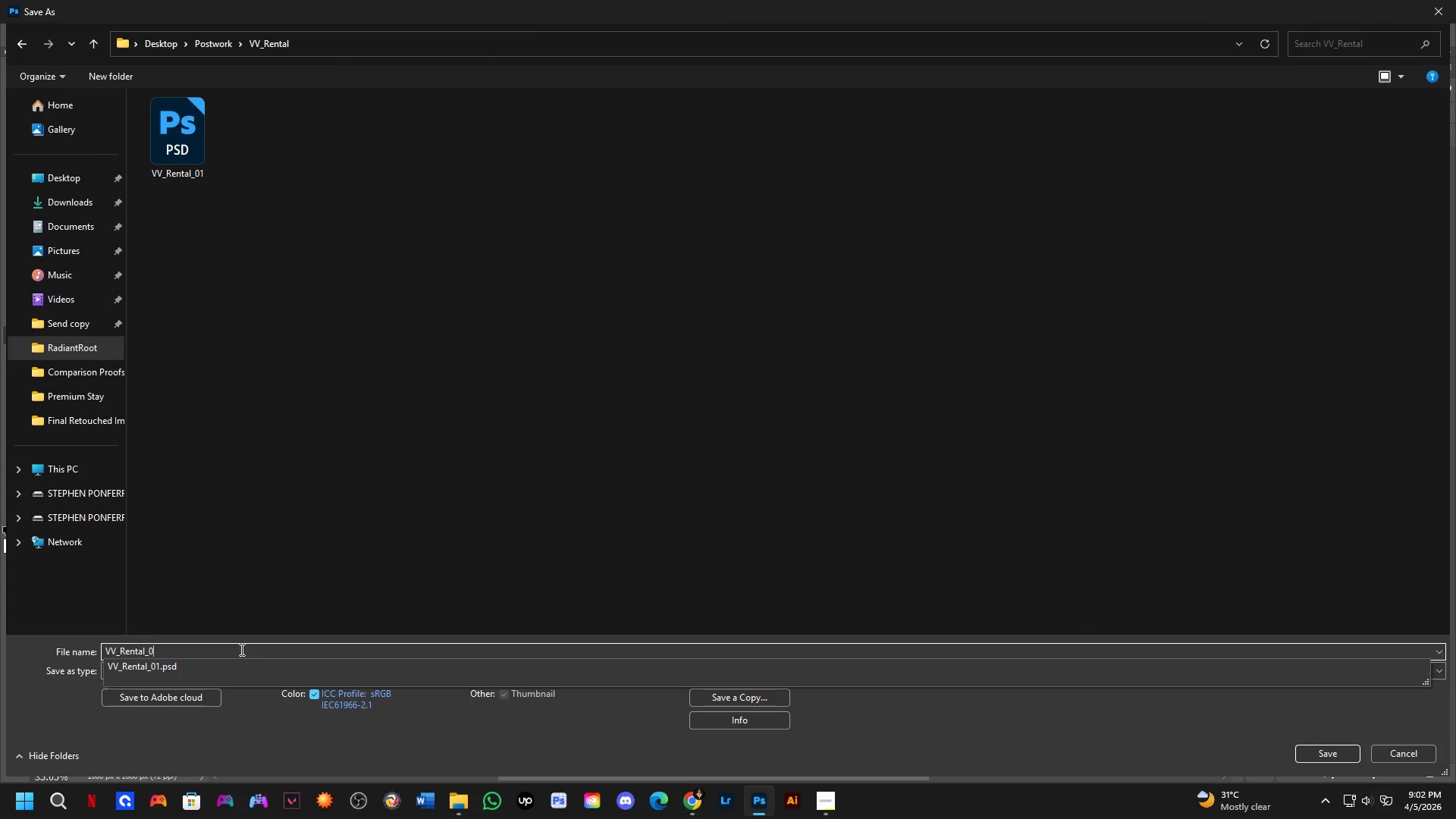 
key(Numpad2)
 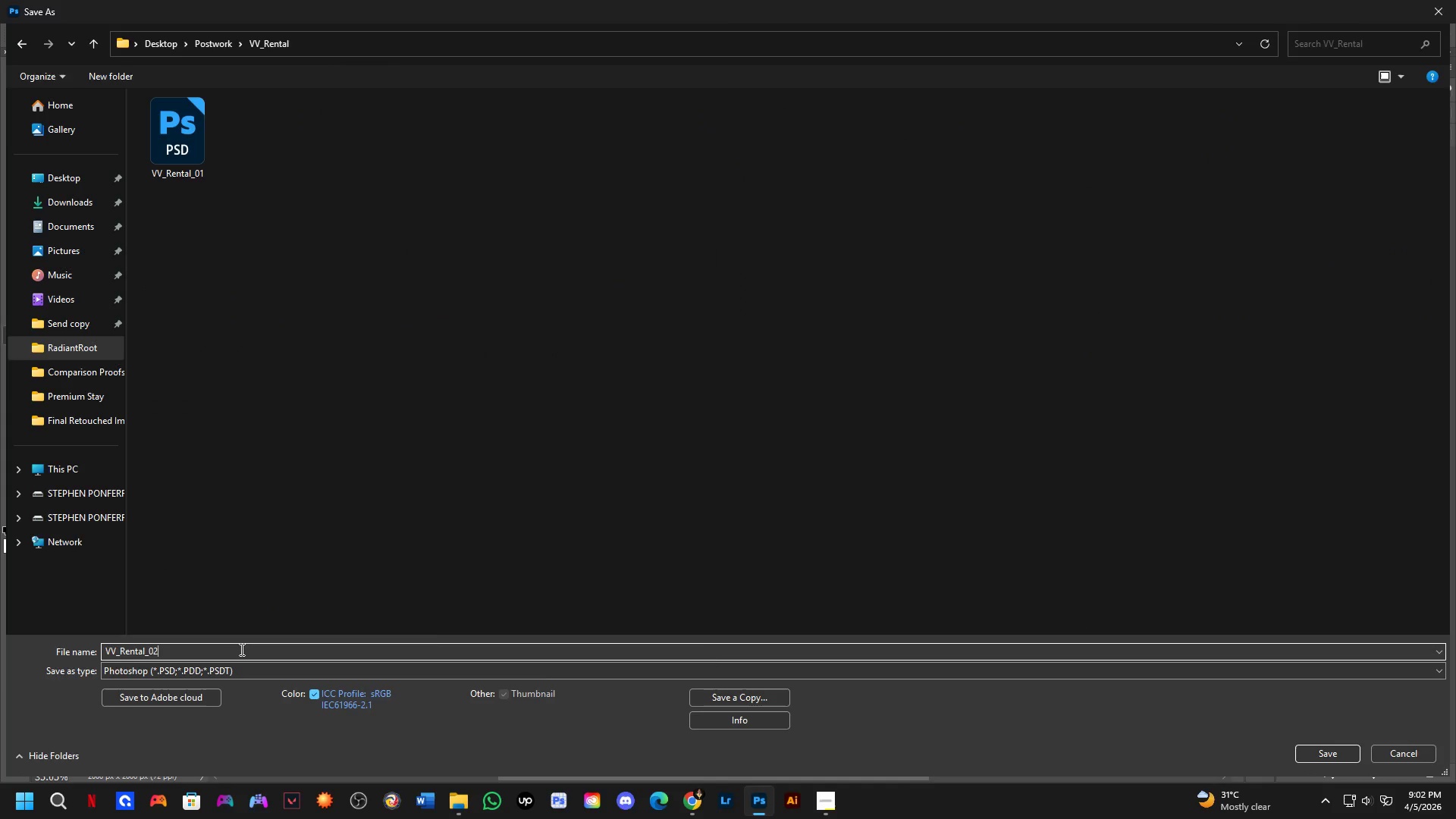 
key(NumpadEnter)
 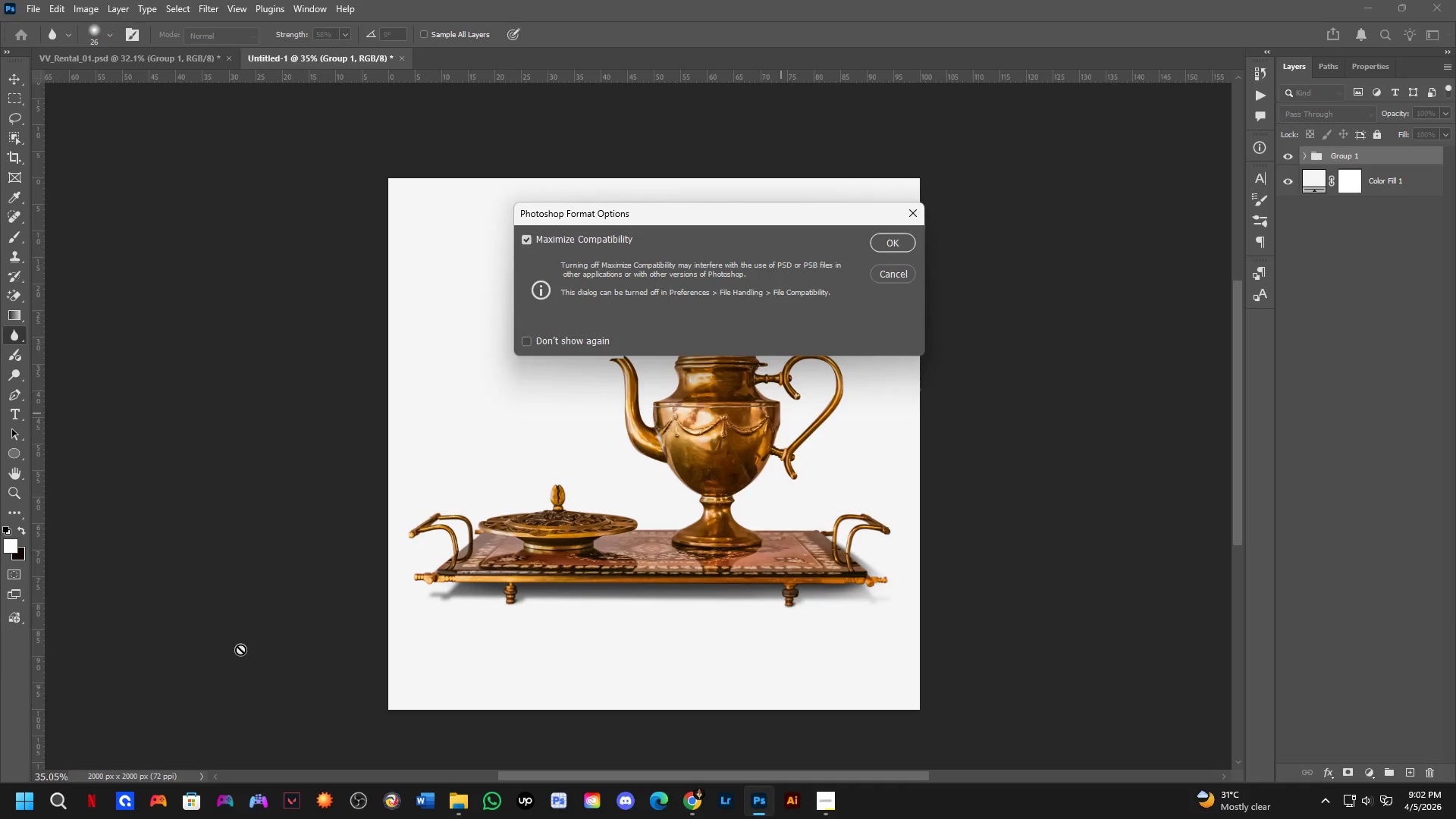 
key(NumpadEnter)
 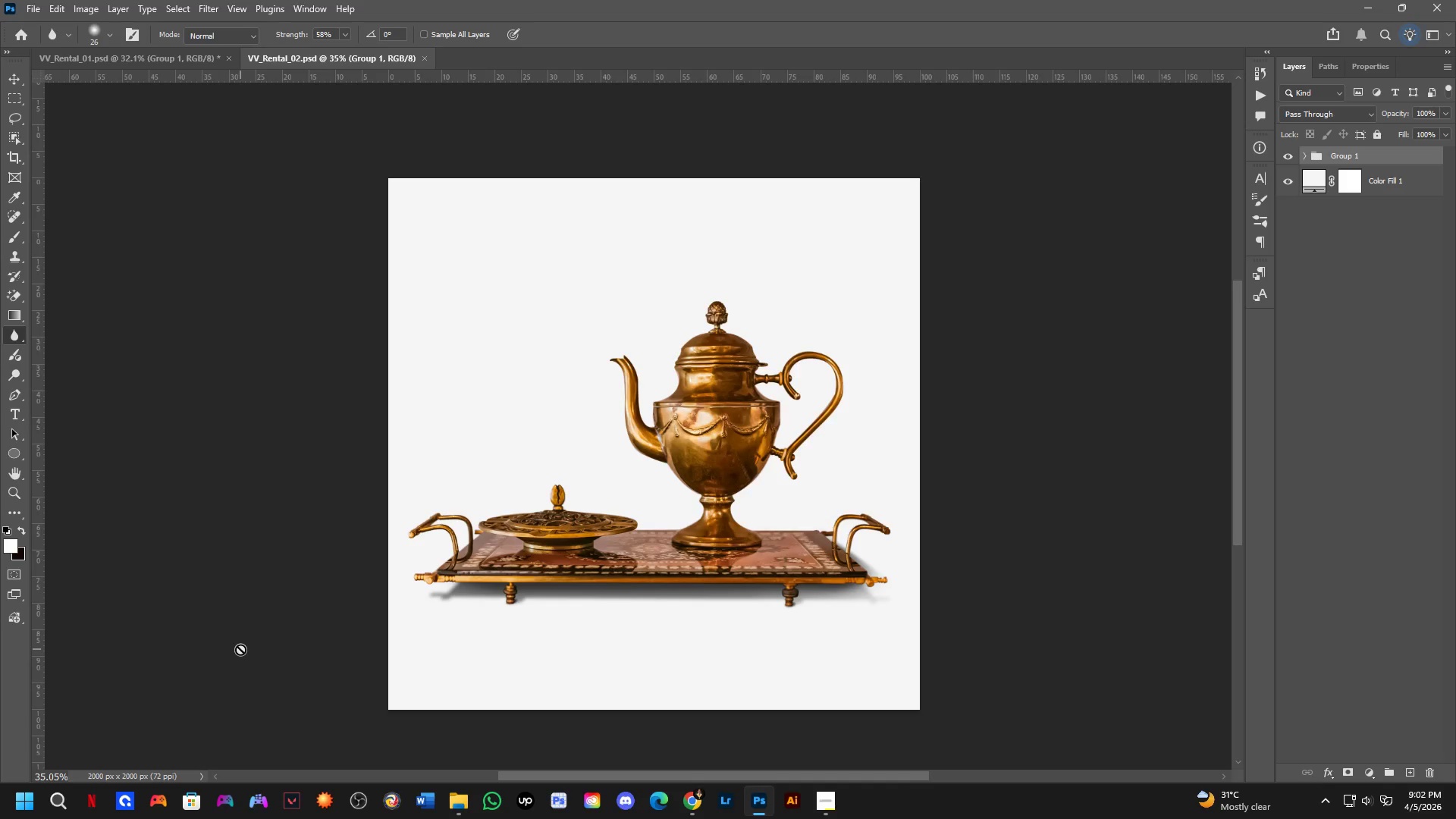 
key(Control+ControlLeft)
 